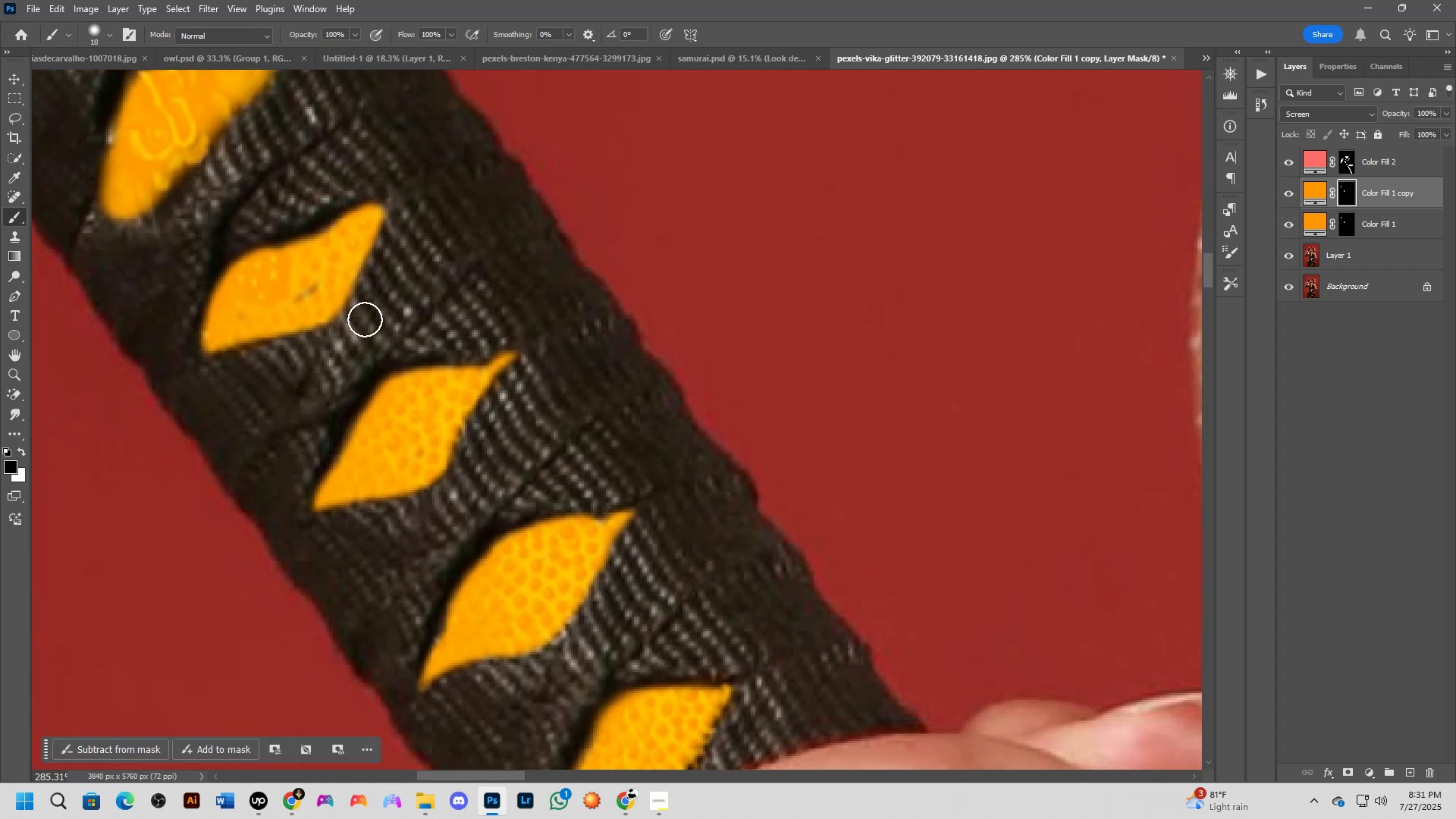 
type(xxx)
 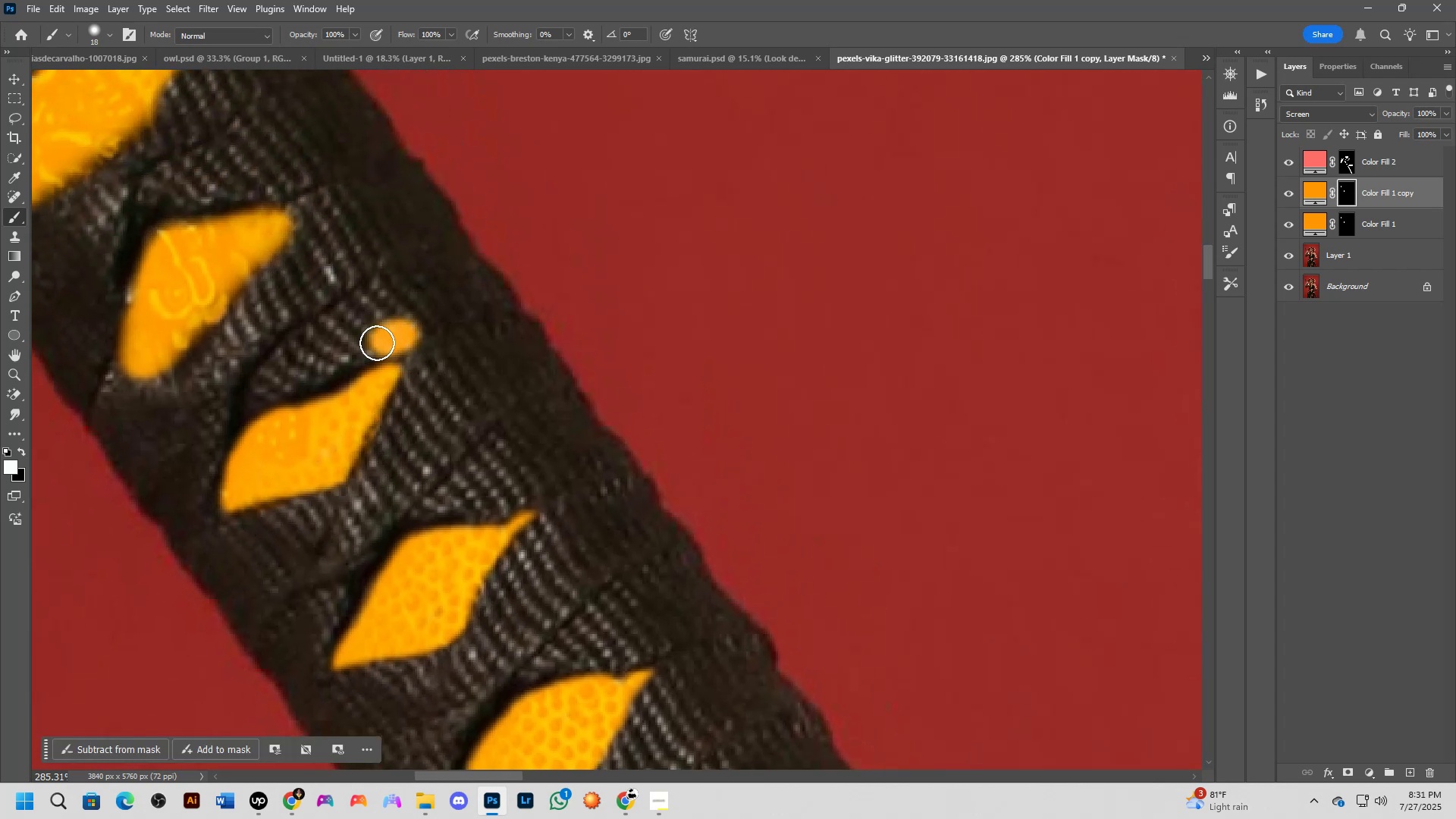 
left_click_drag(start_coordinate=[325, 274], to_coordinate=[224, 312])
 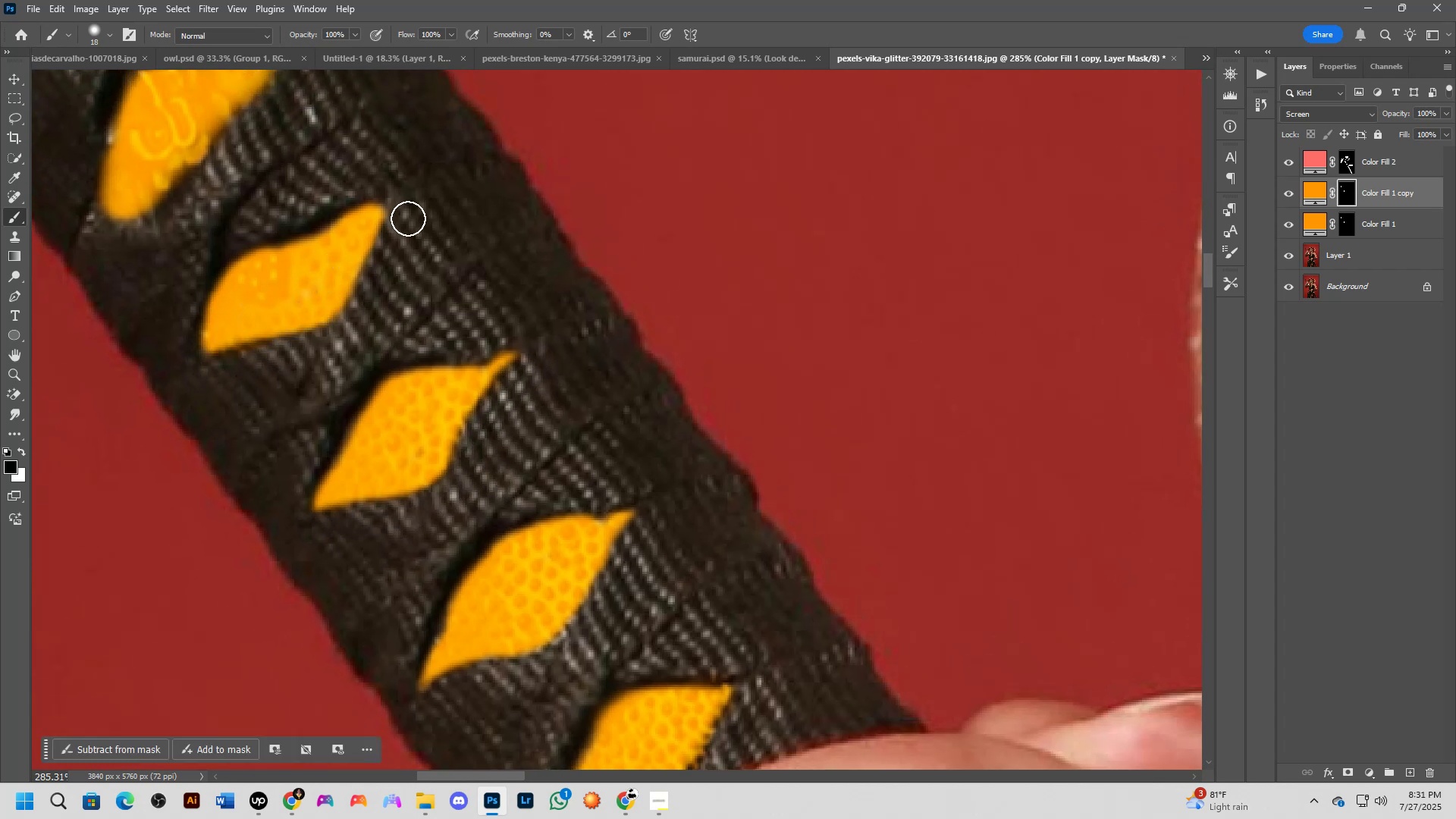 
left_click_drag(start_coordinate=[407, 209], to_coordinate=[321, 383])
 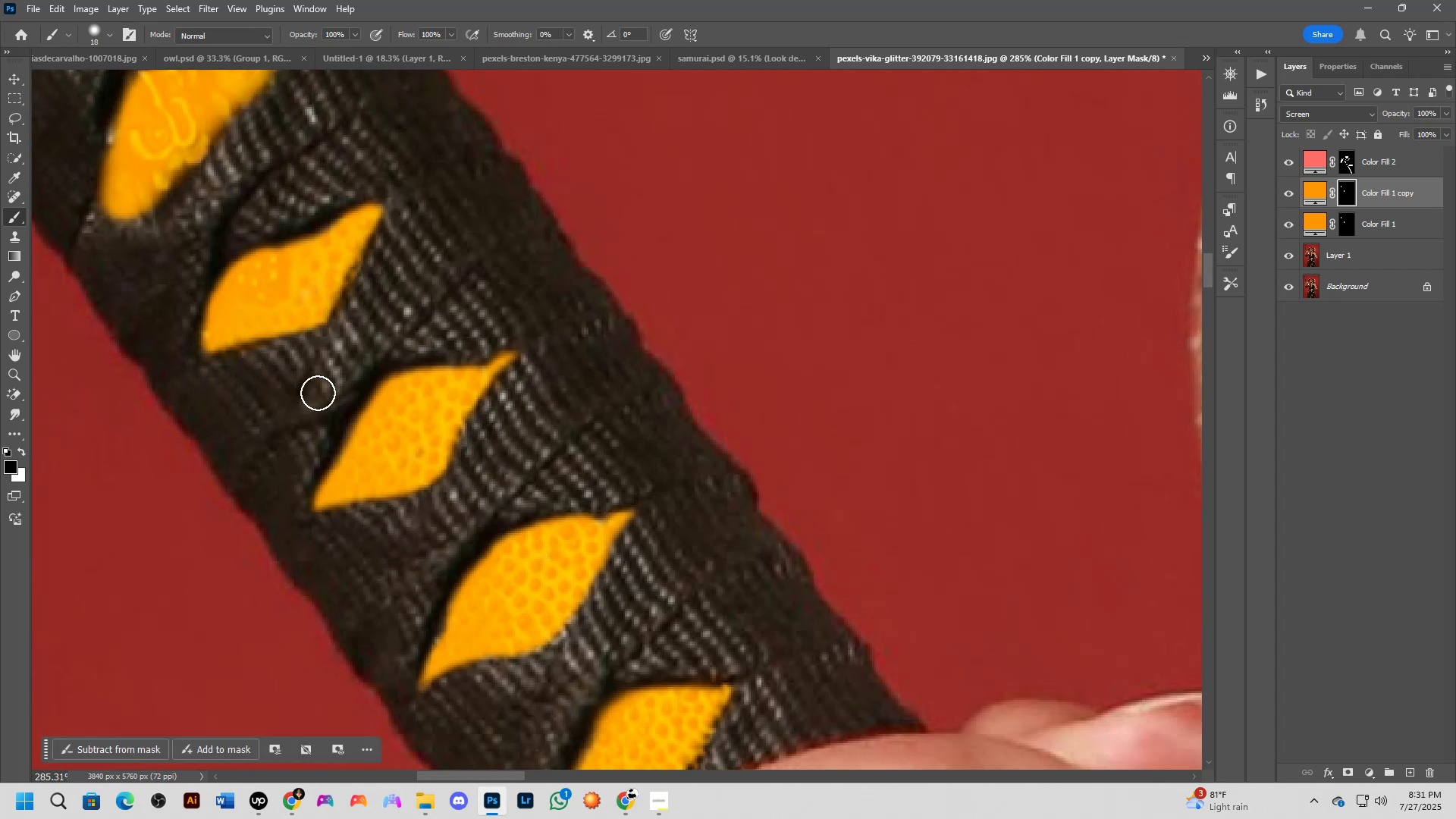 
hold_key(key=Space, duration=0.48)
 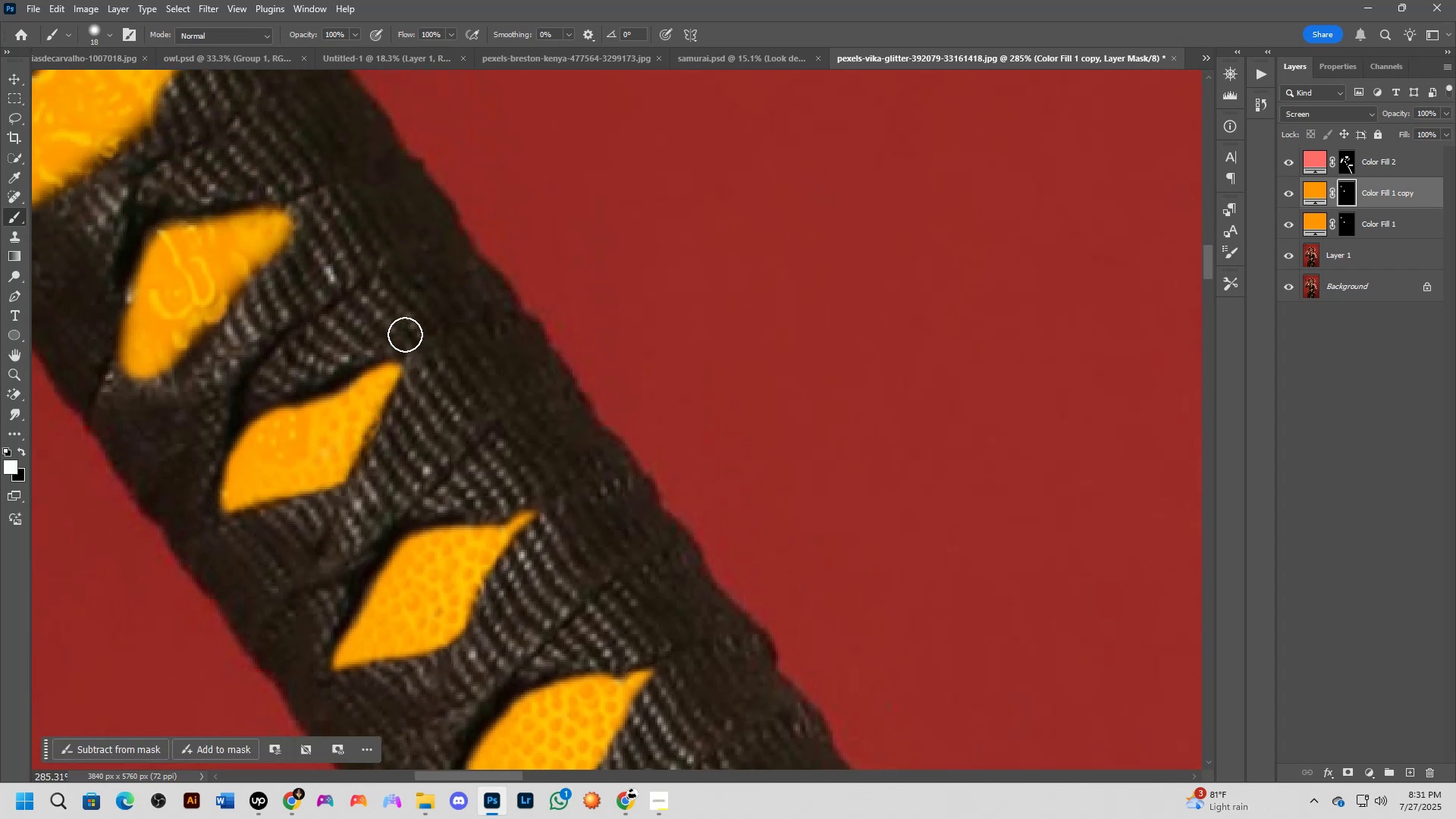 
left_click_drag(start_coordinate=[361, 300], to_coordinate=[380, 460])
 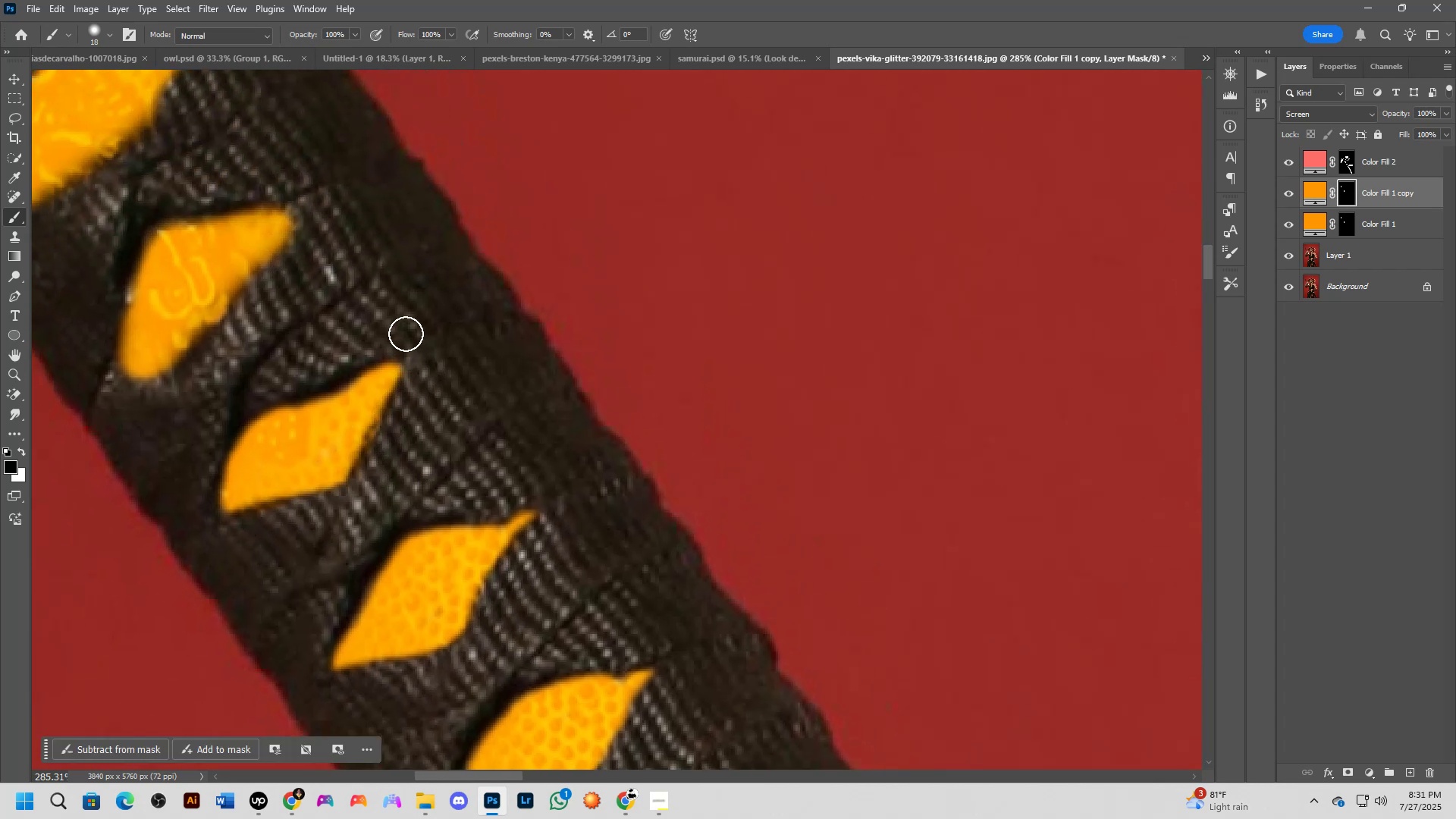 
left_click_drag(start_coordinate=[403, 335], to_coordinate=[377, 343])
 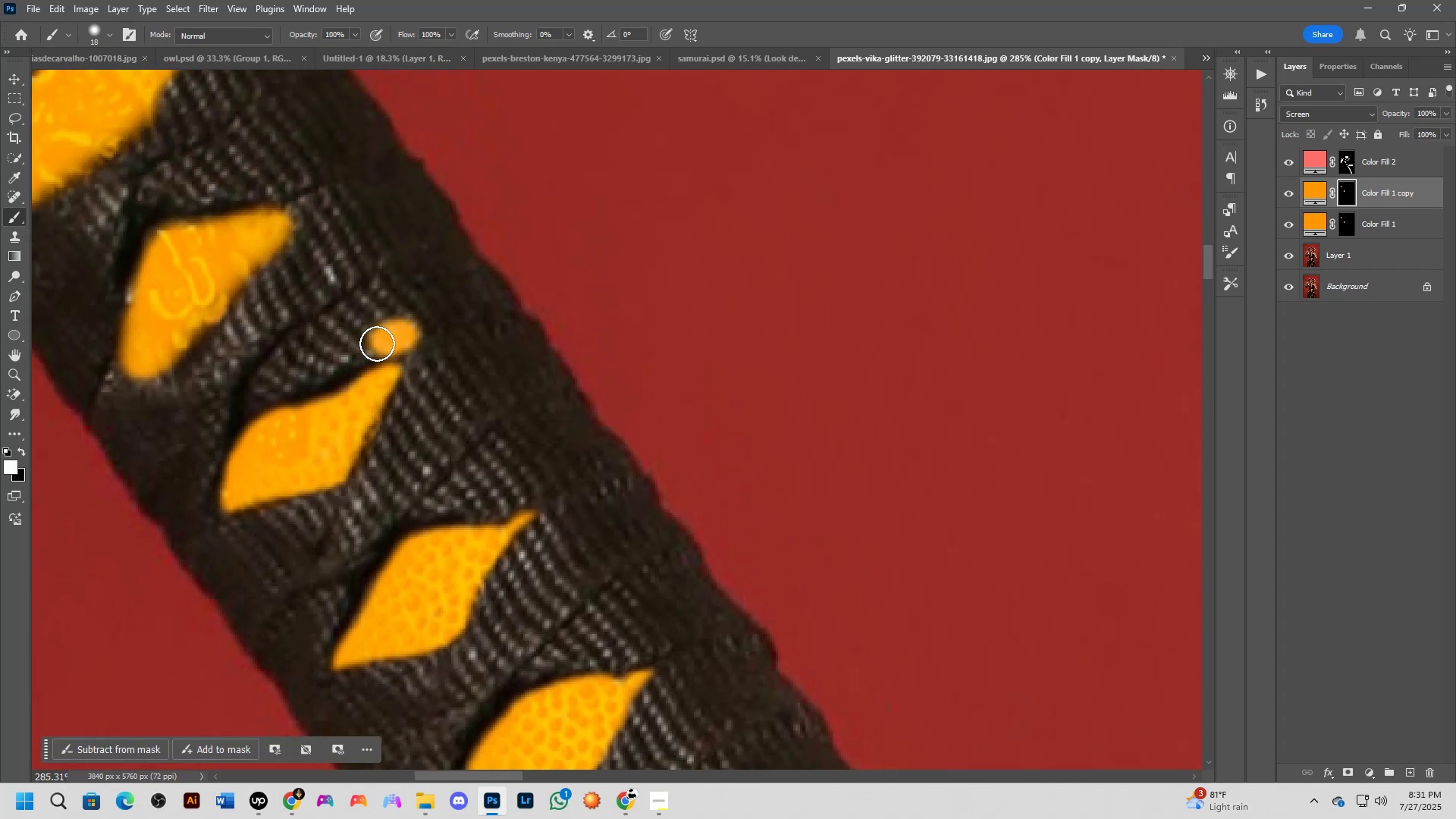 
key(Control+ControlLeft)
 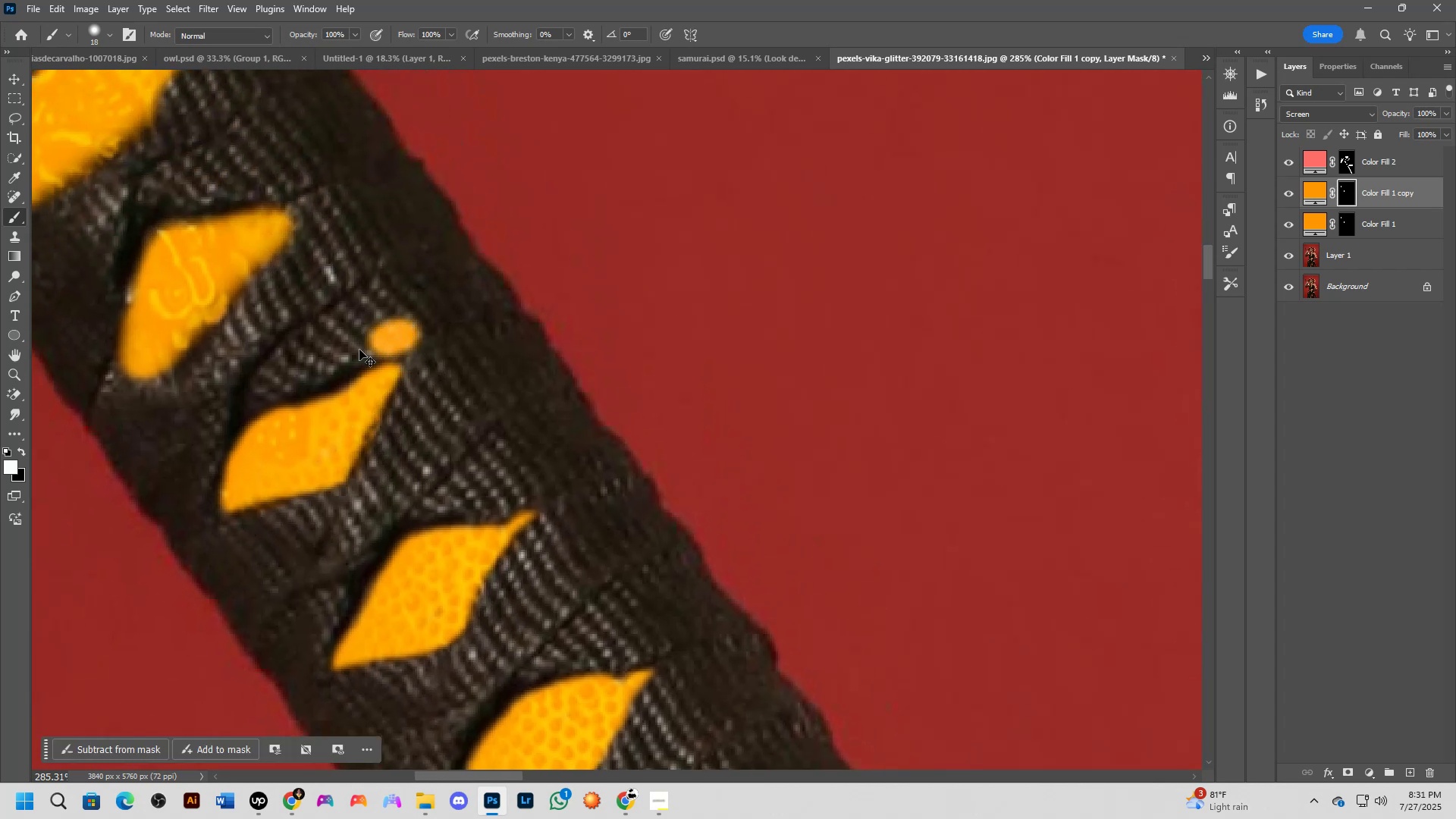 
key(Control+Z)
 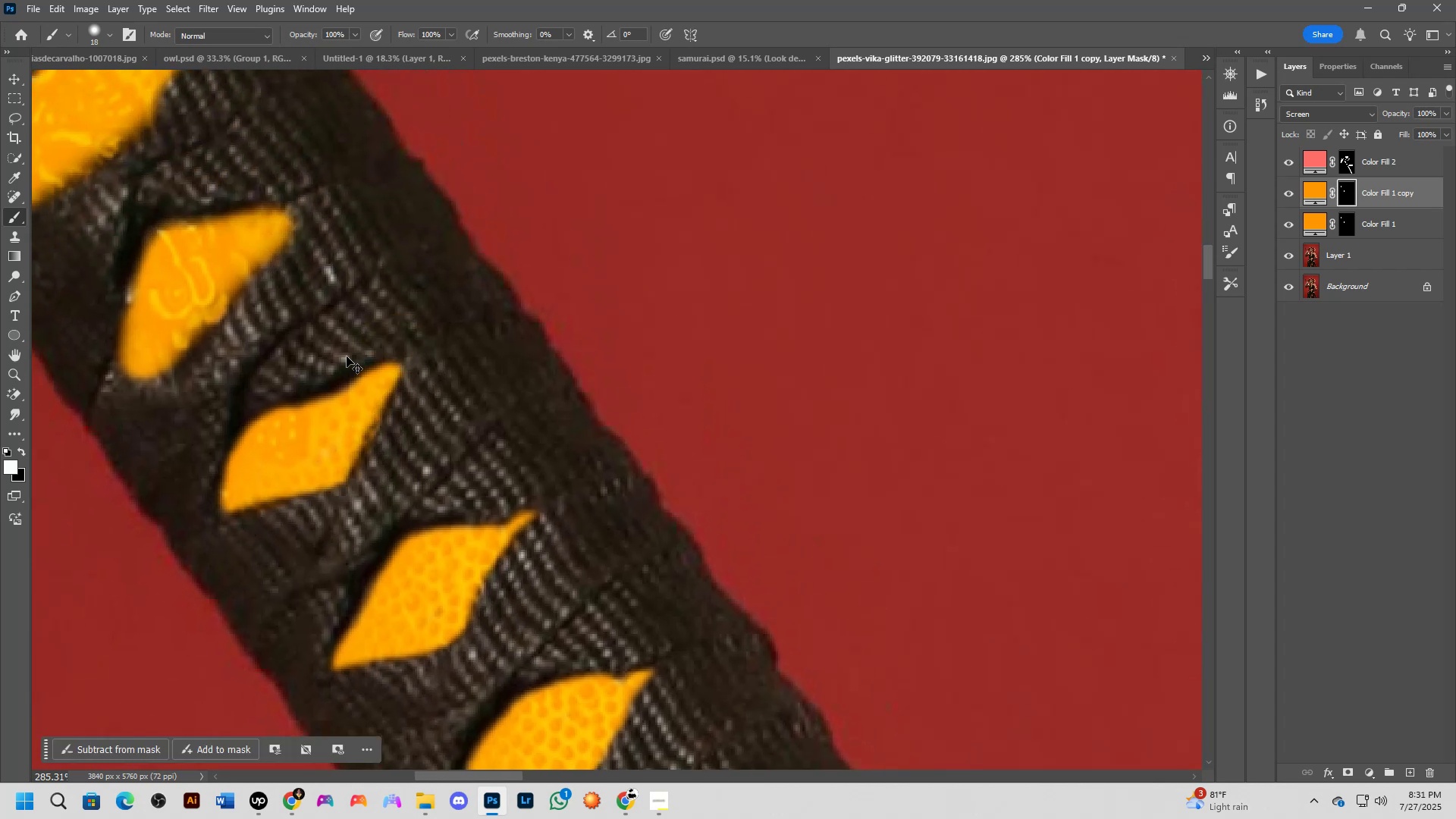 
key(X)
 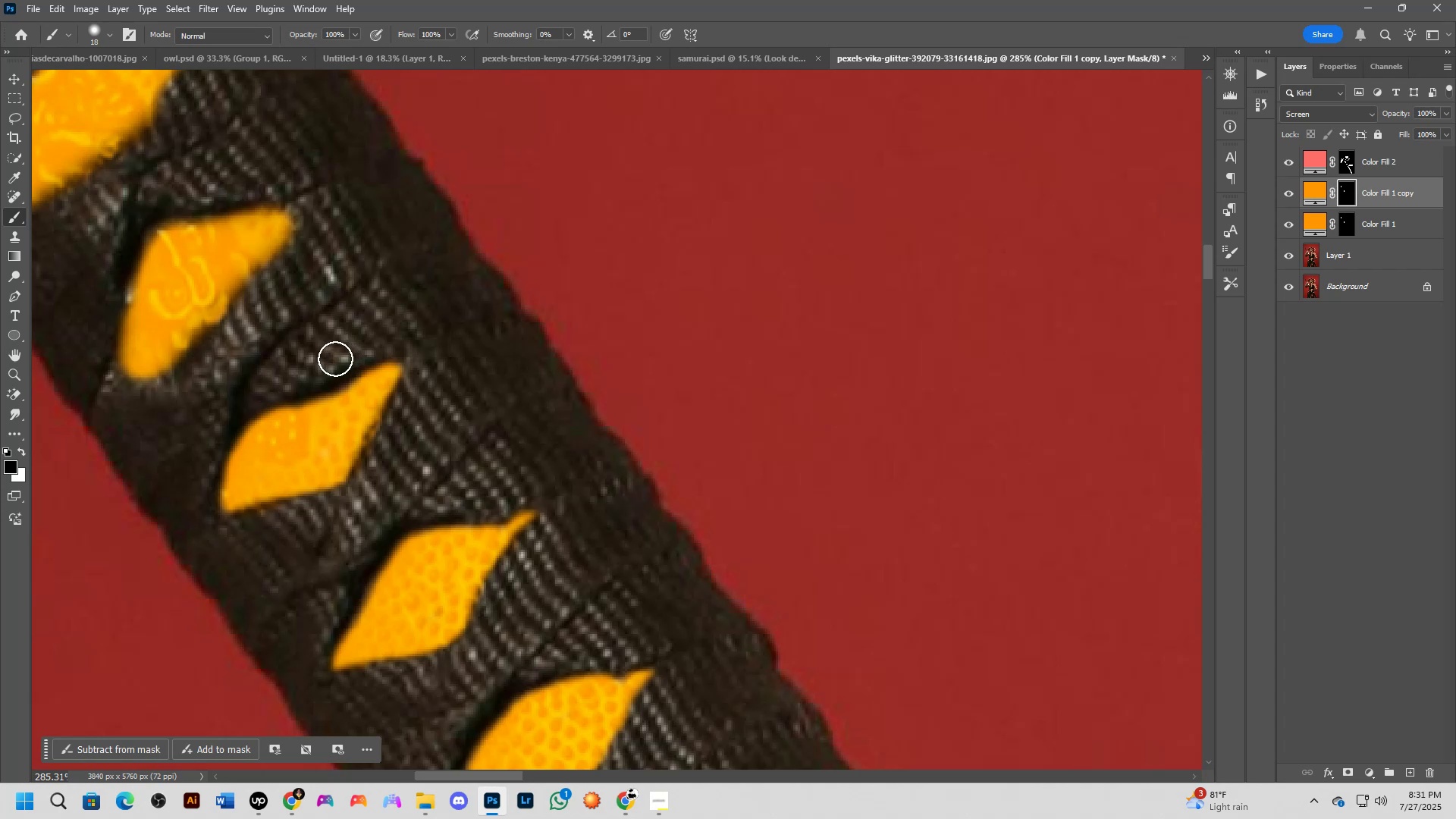 
left_click_drag(start_coordinate=[335, 359], to_coordinate=[427, 352])
 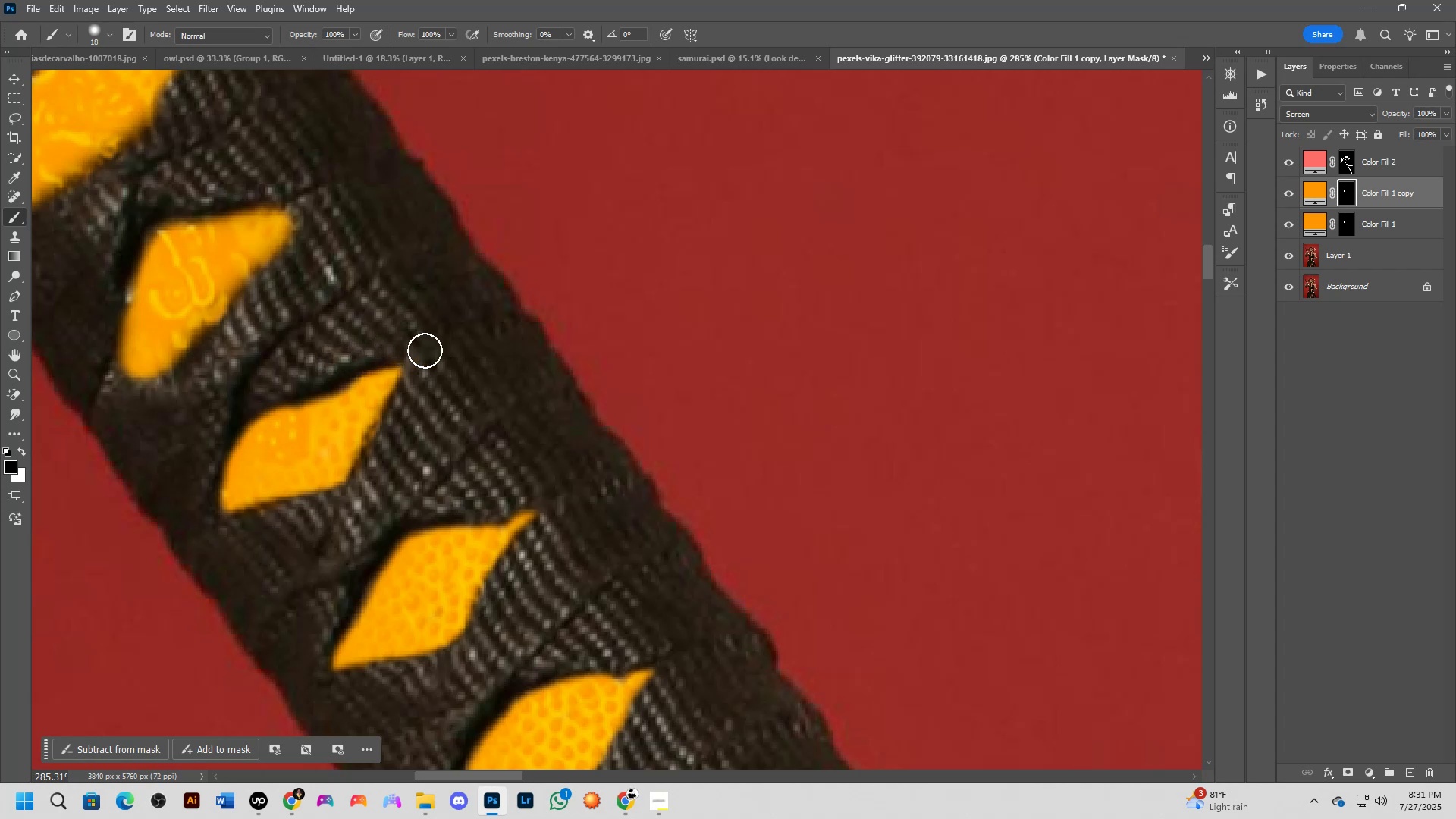 
hold_key(key=Space, duration=0.47)
 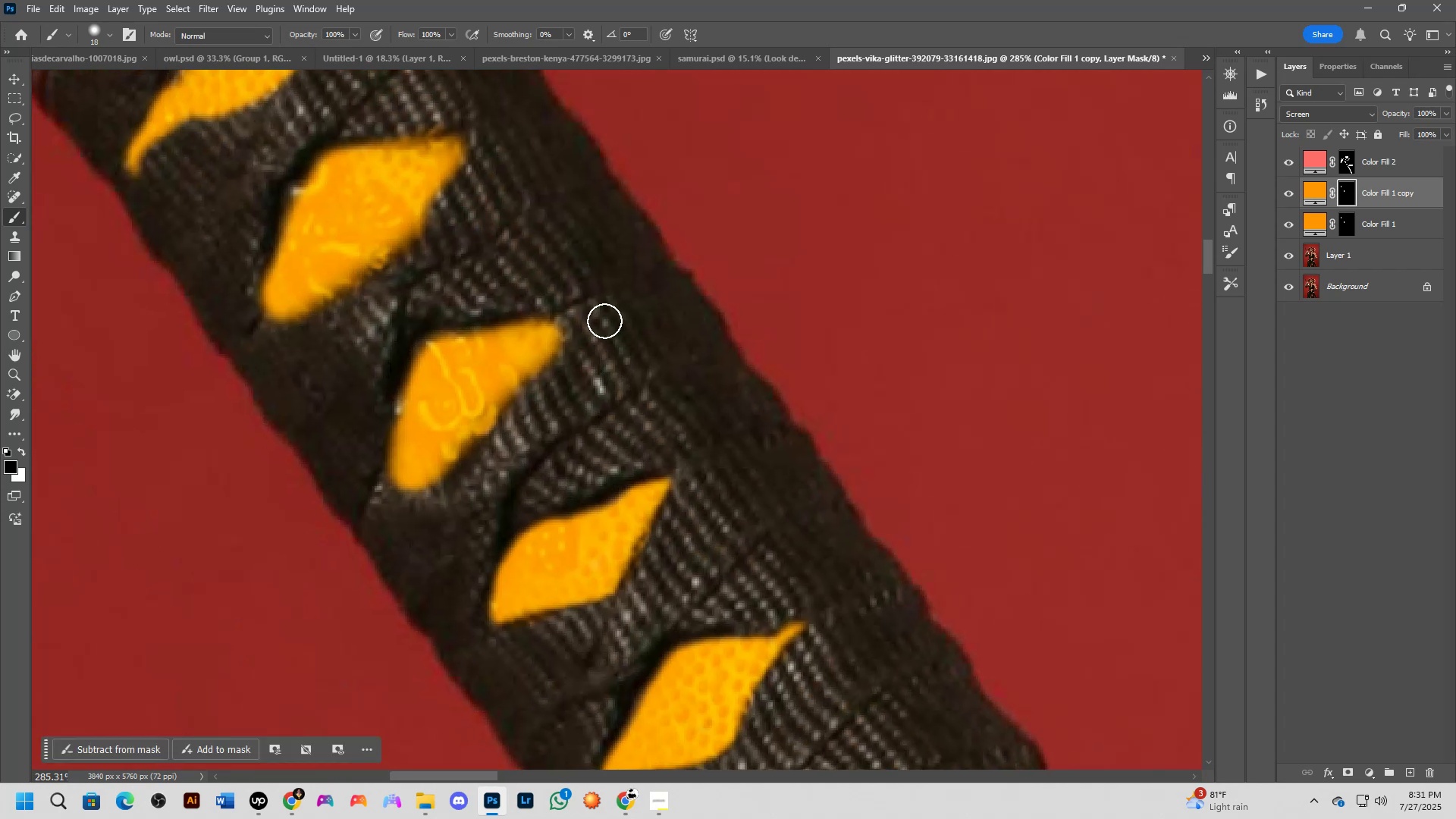 
left_click_drag(start_coordinate=[334, 318], to_coordinate=[604, 430])
 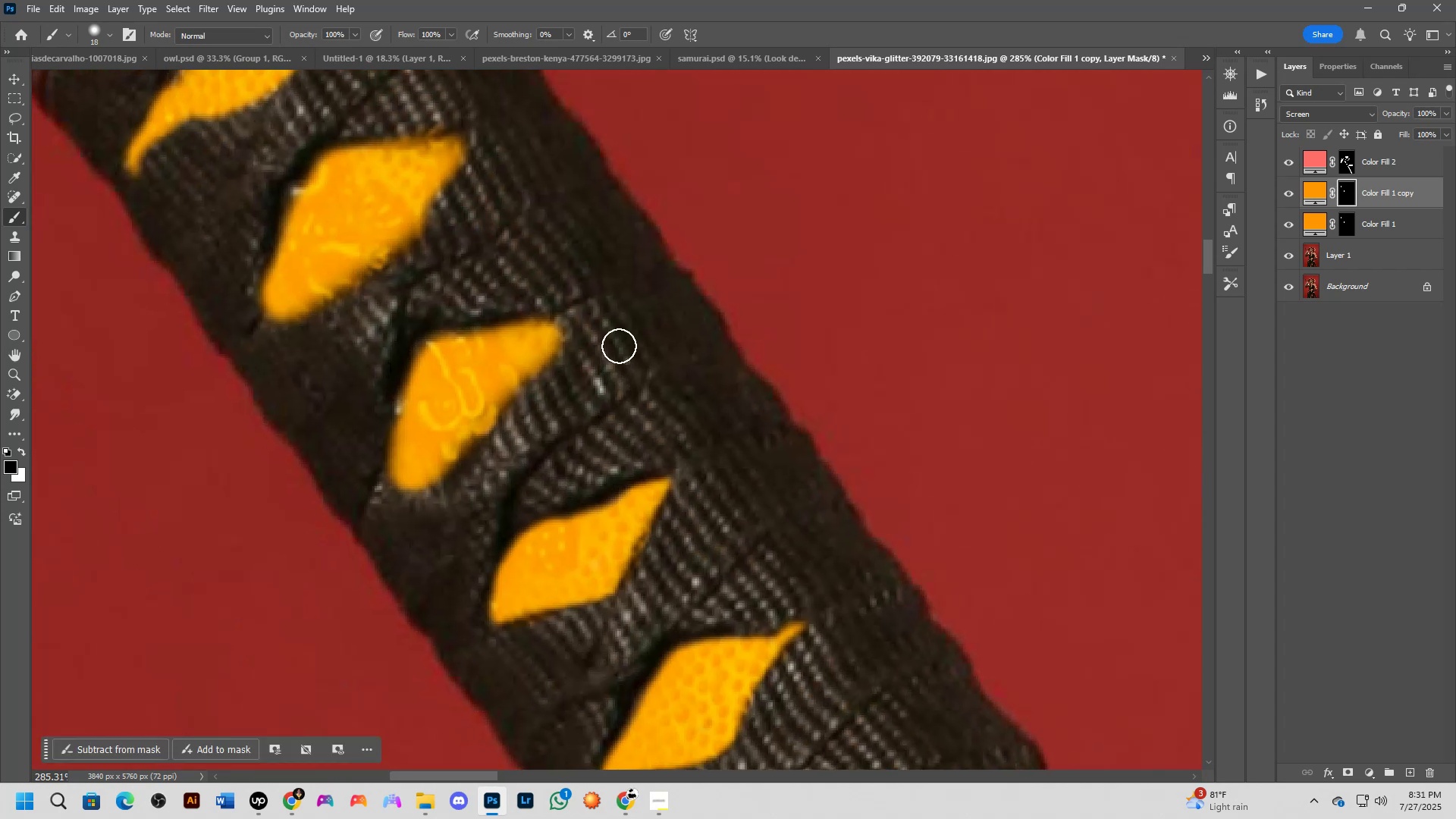 
left_click_drag(start_coordinate=[604, 321], to_coordinate=[405, 530])
 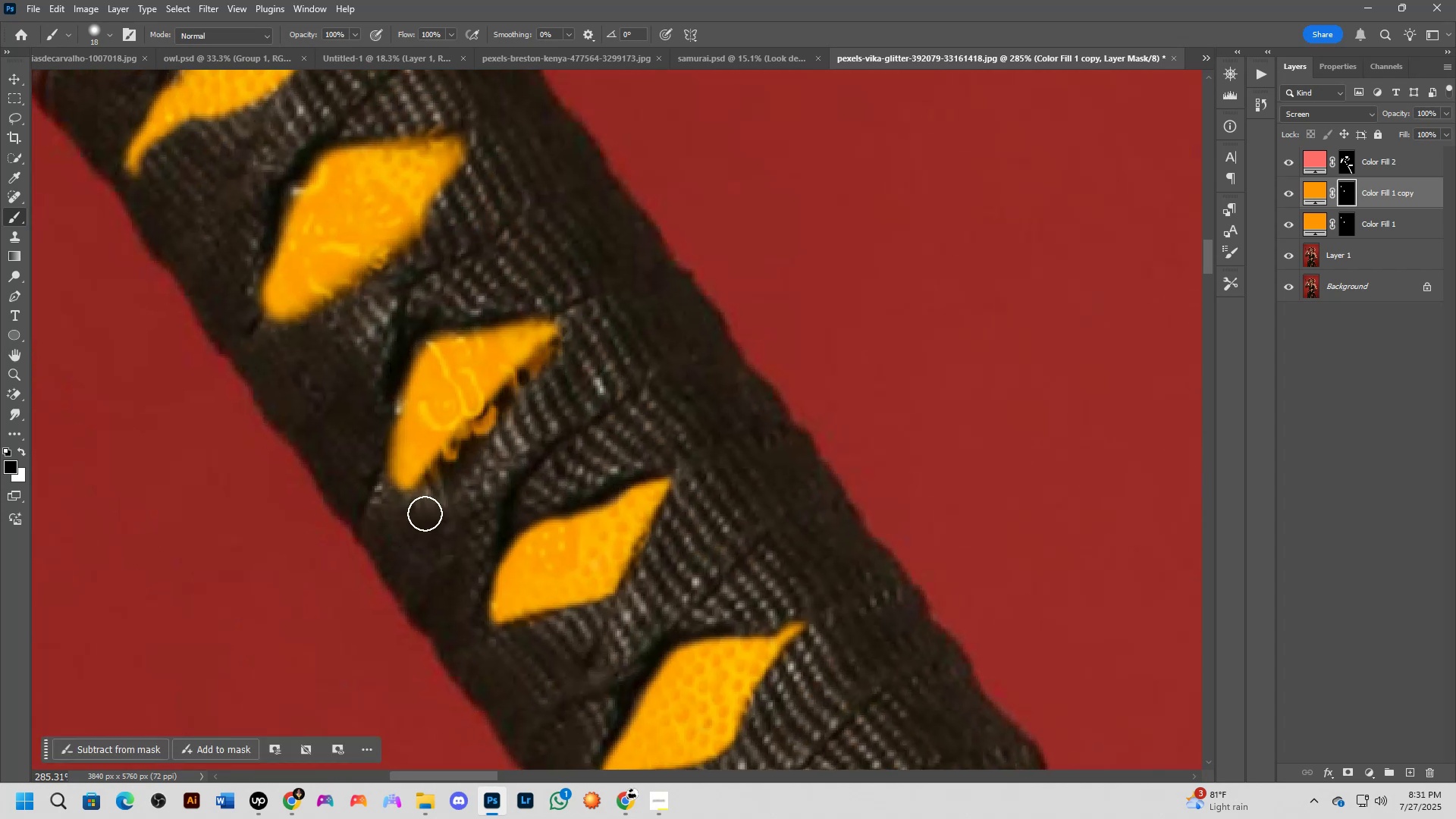 
key(Control+ControlLeft)
 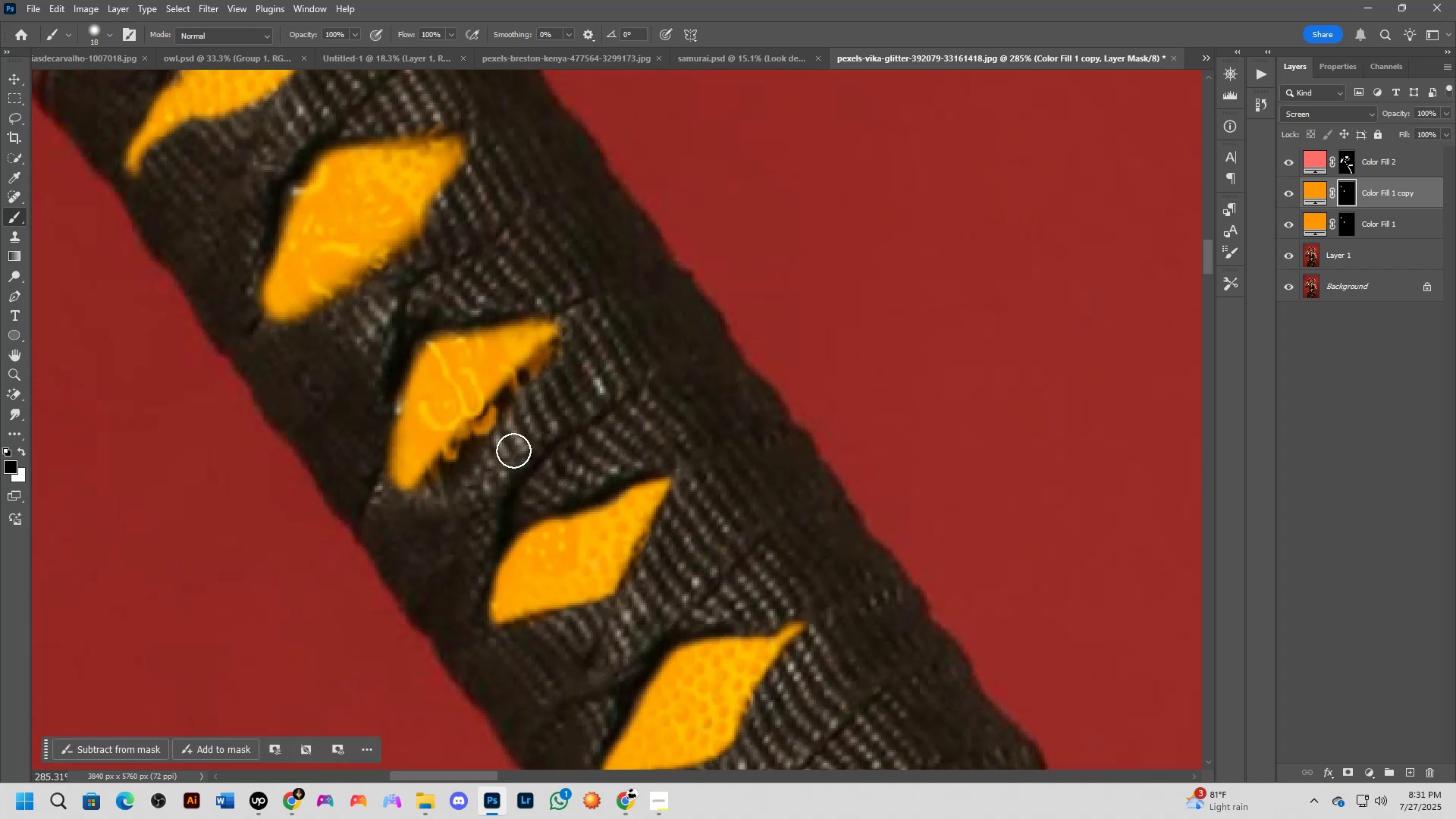 
key(Control+Z)
 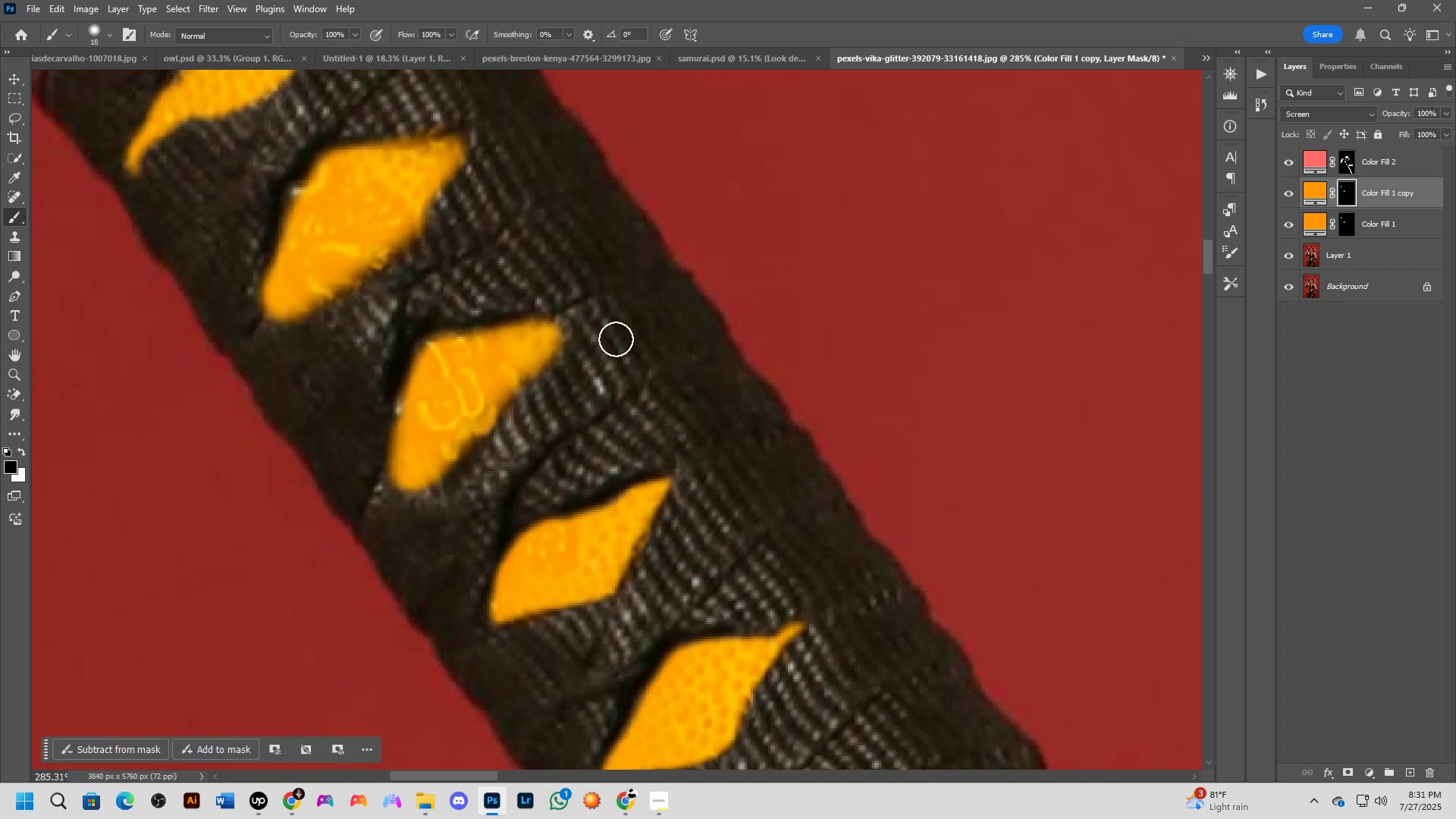 
left_click_drag(start_coordinate=[606, 336], to_coordinate=[582, 314])
 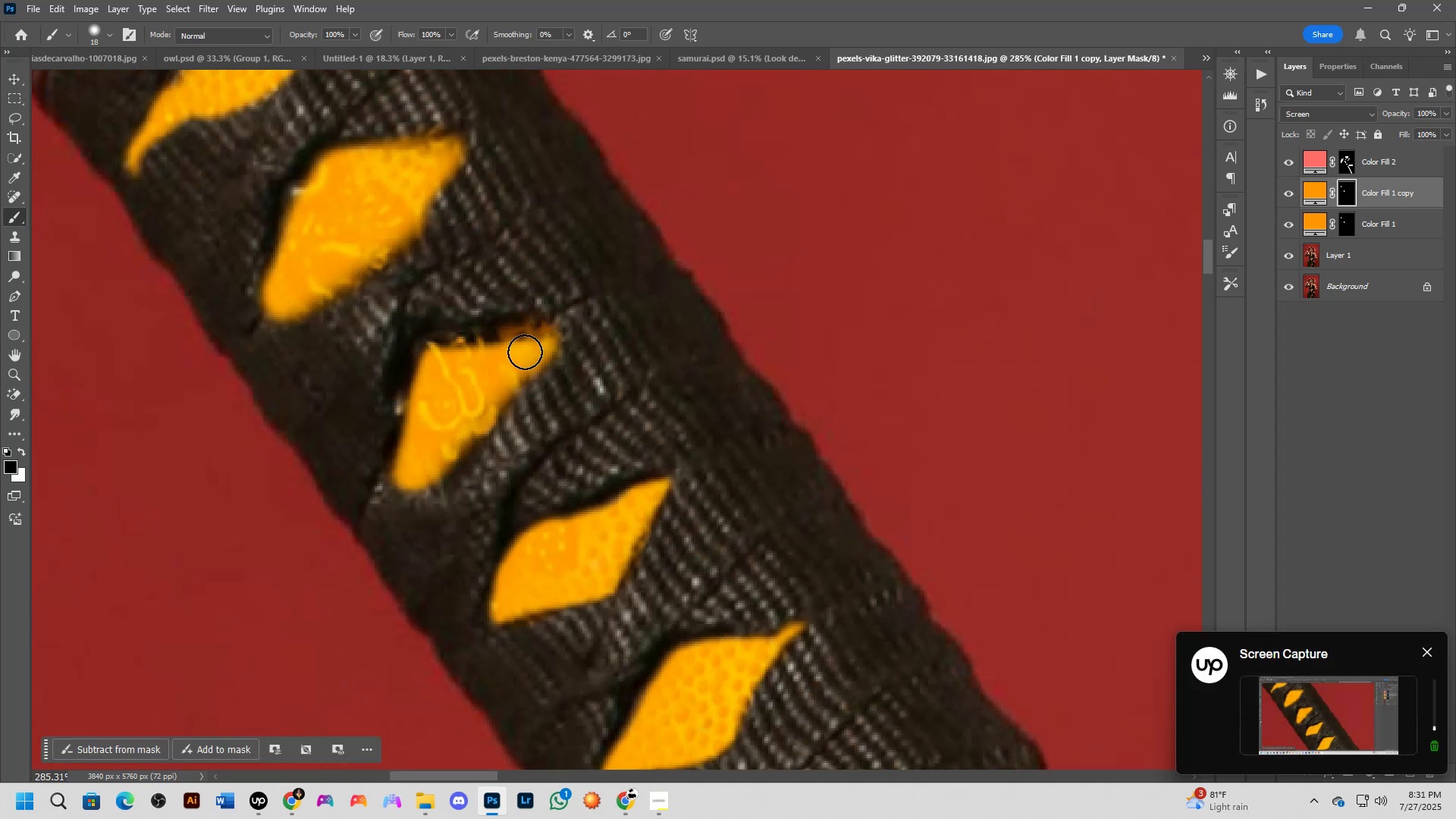 
key(X)
 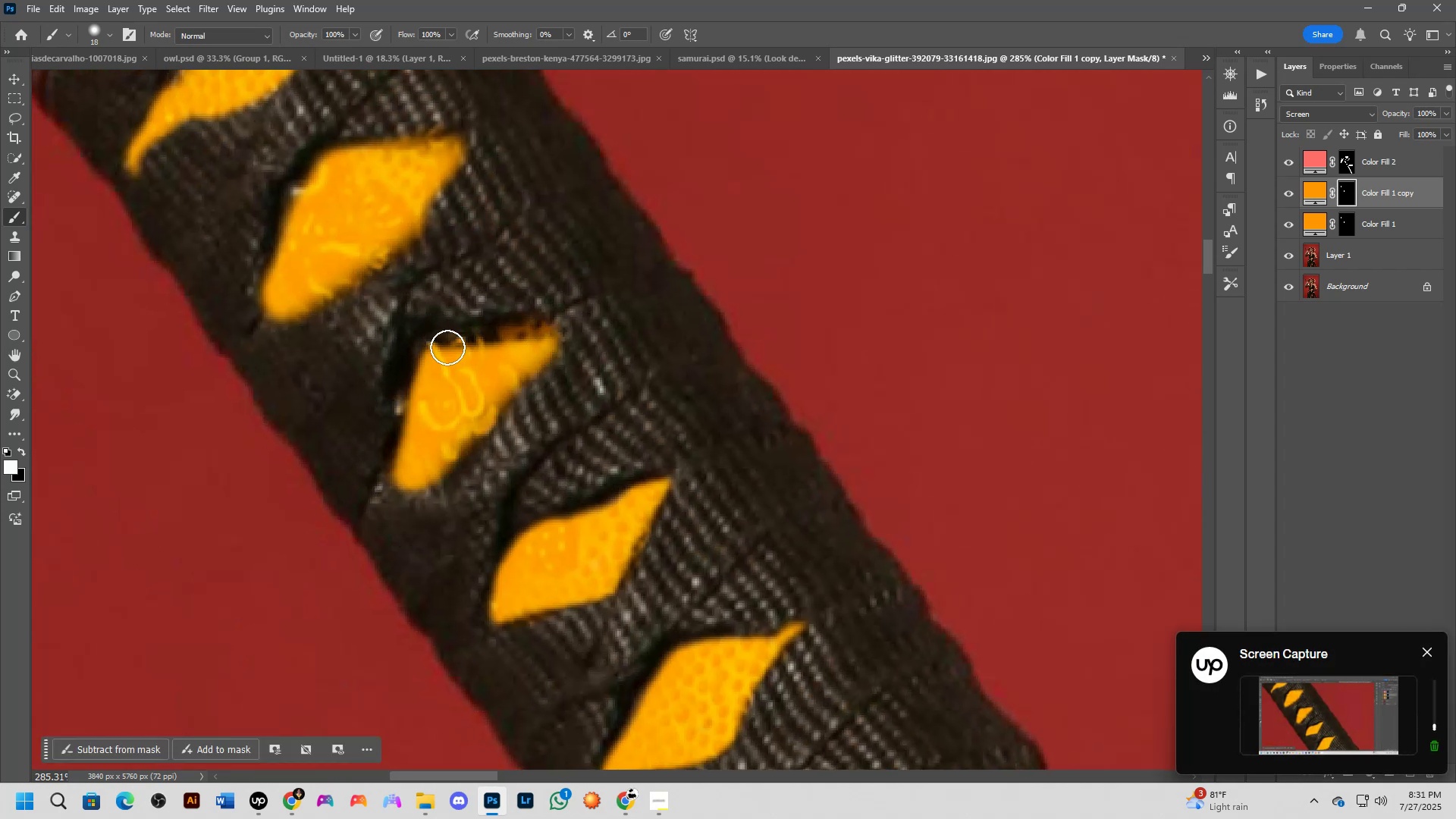 
left_click_drag(start_coordinate=[447, 347], to_coordinate=[530, 353])
 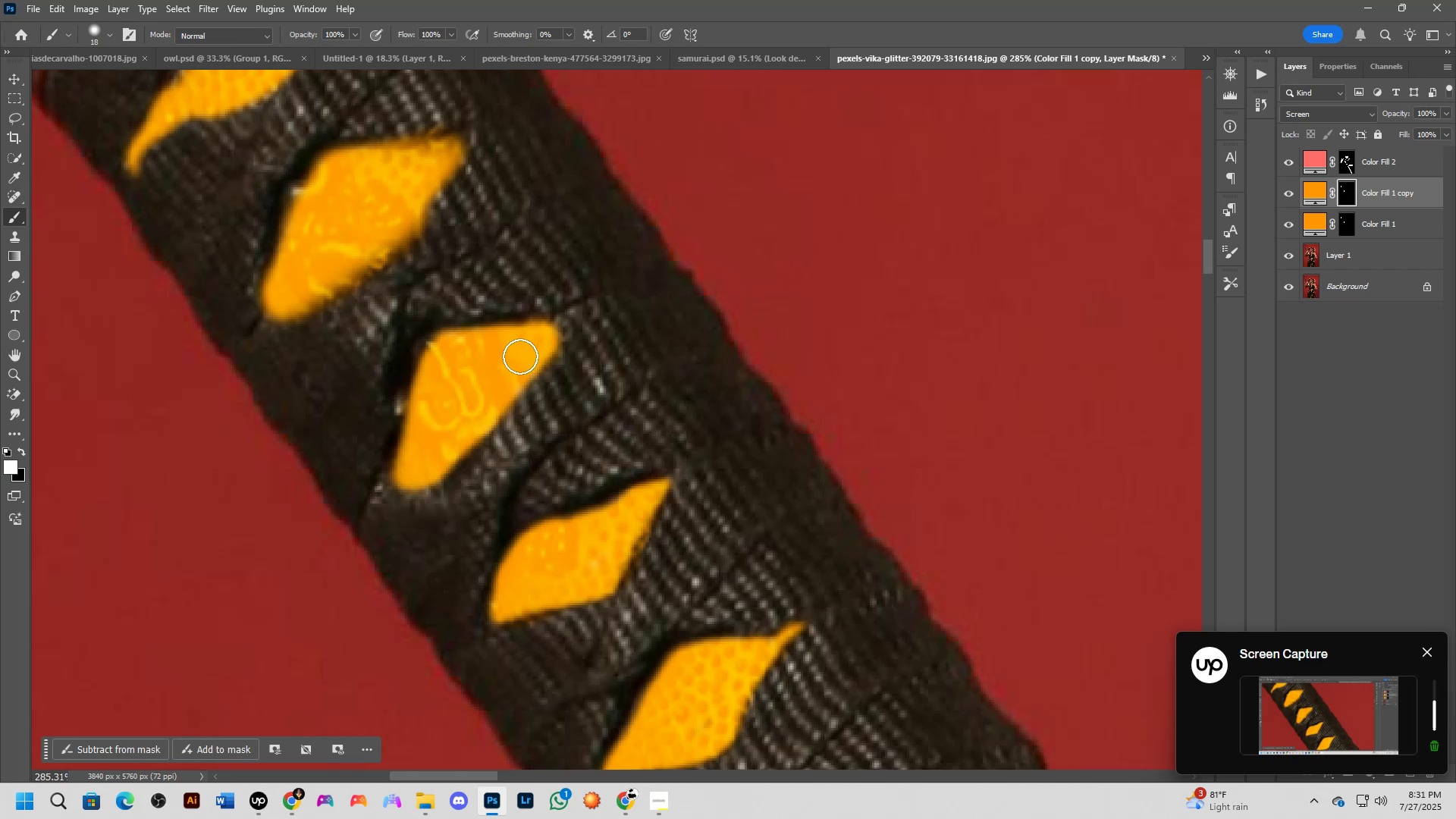 
hold_key(key=Space, duration=0.5)
 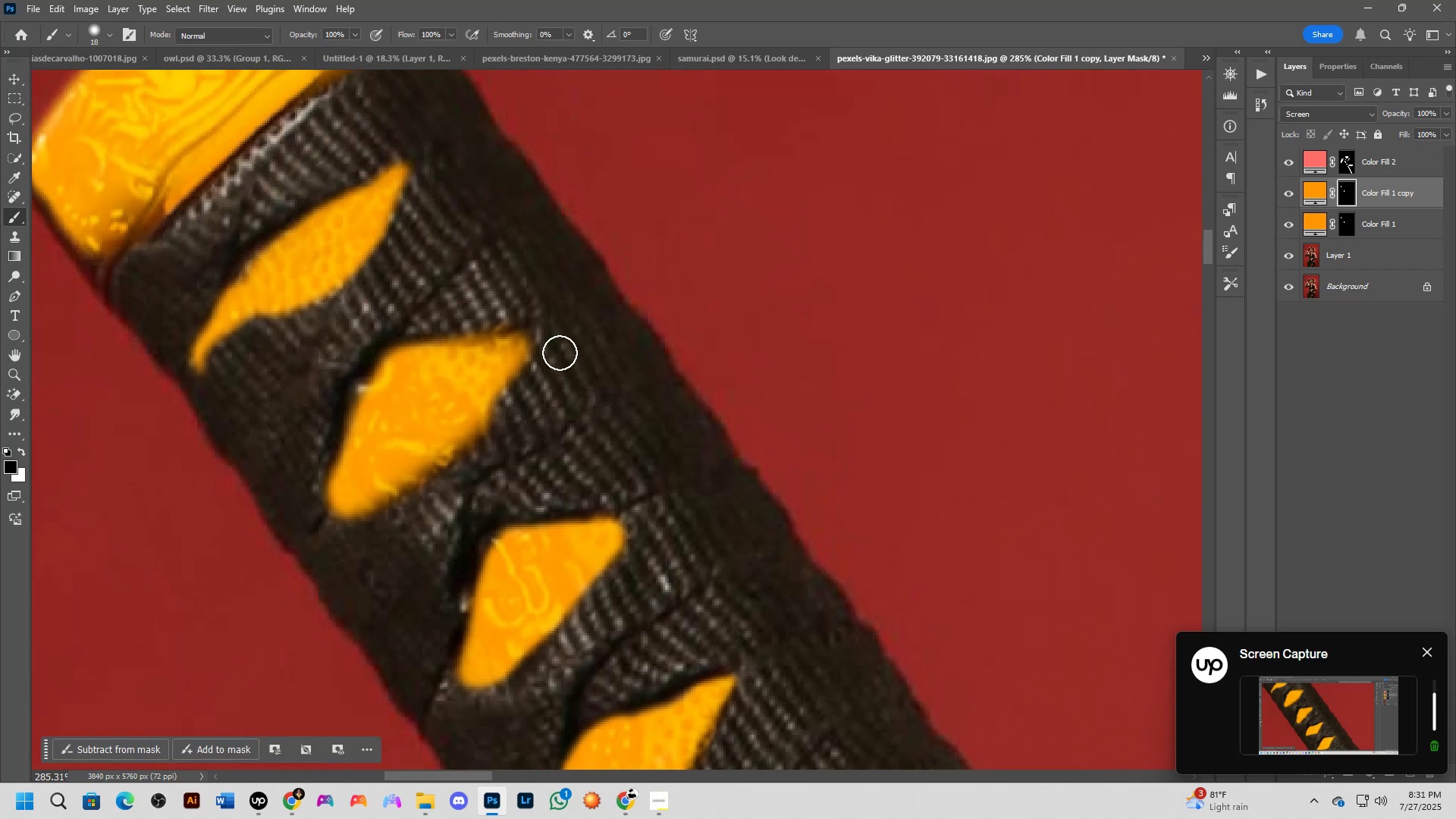 
left_click_drag(start_coordinate=[463, 307], to_coordinate=[528, 504])
 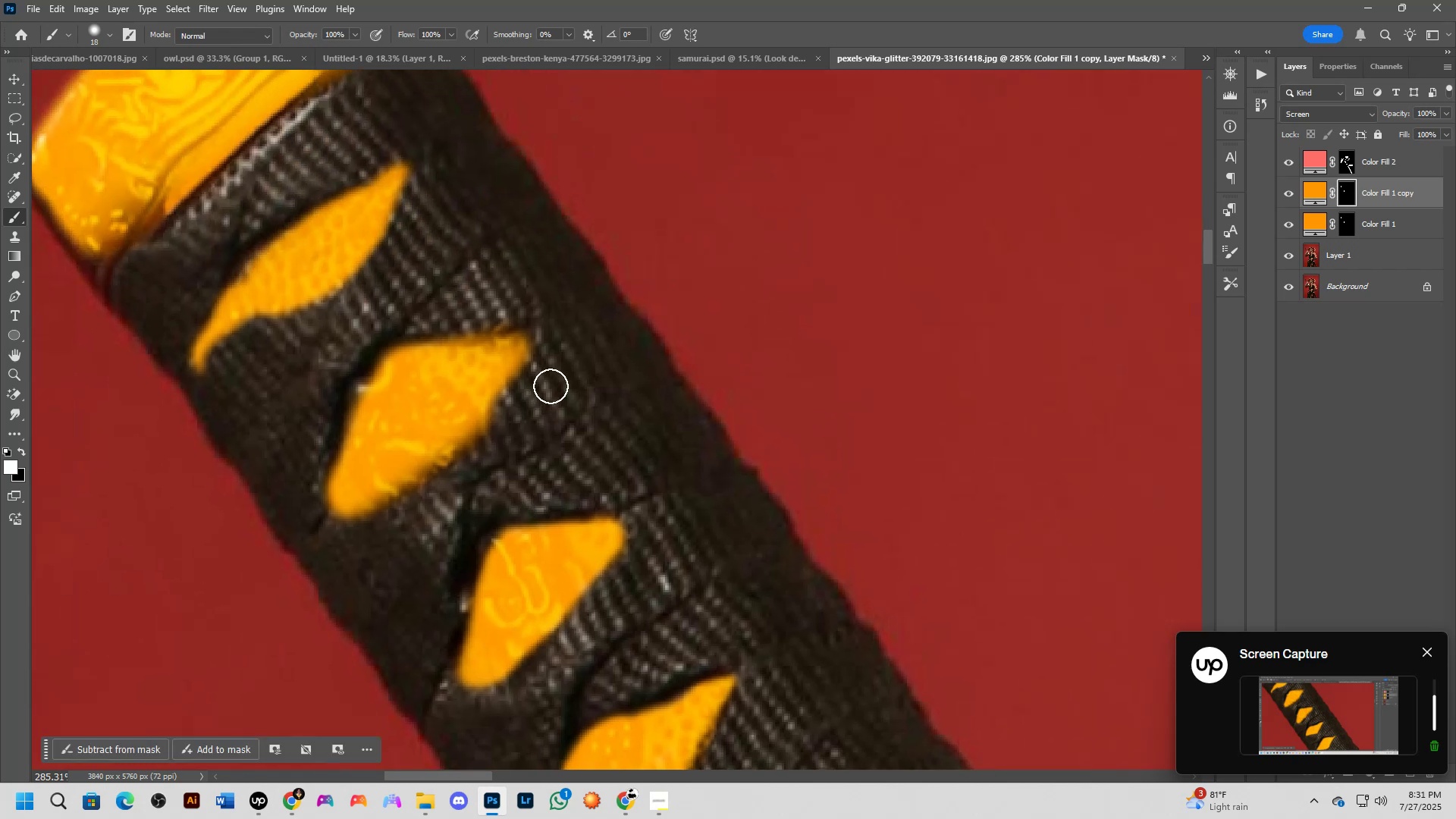 
key(X)
 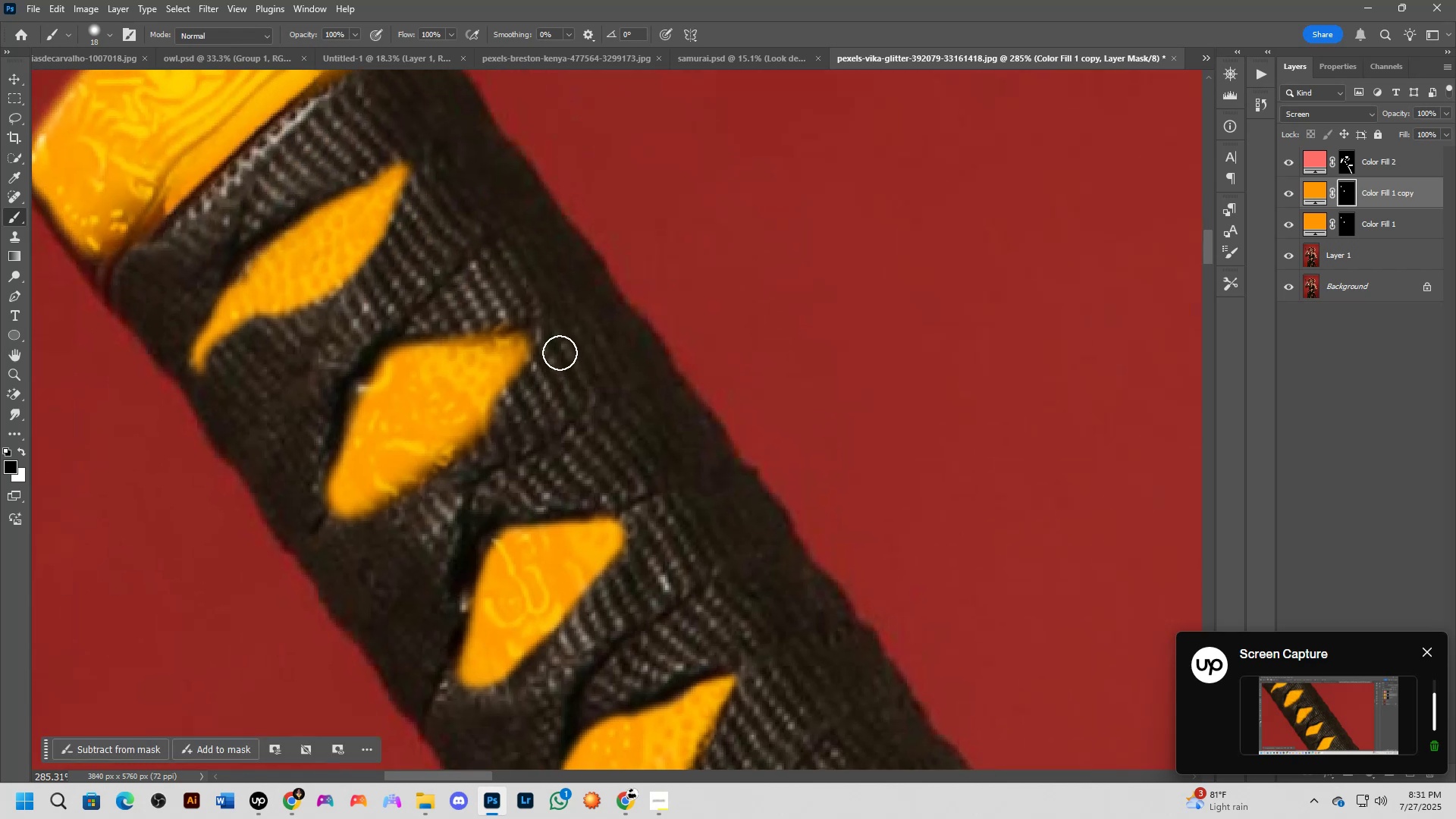 
left_click_drag(start_coordinate=[559, 353], to_coordinate=[345, 526])
 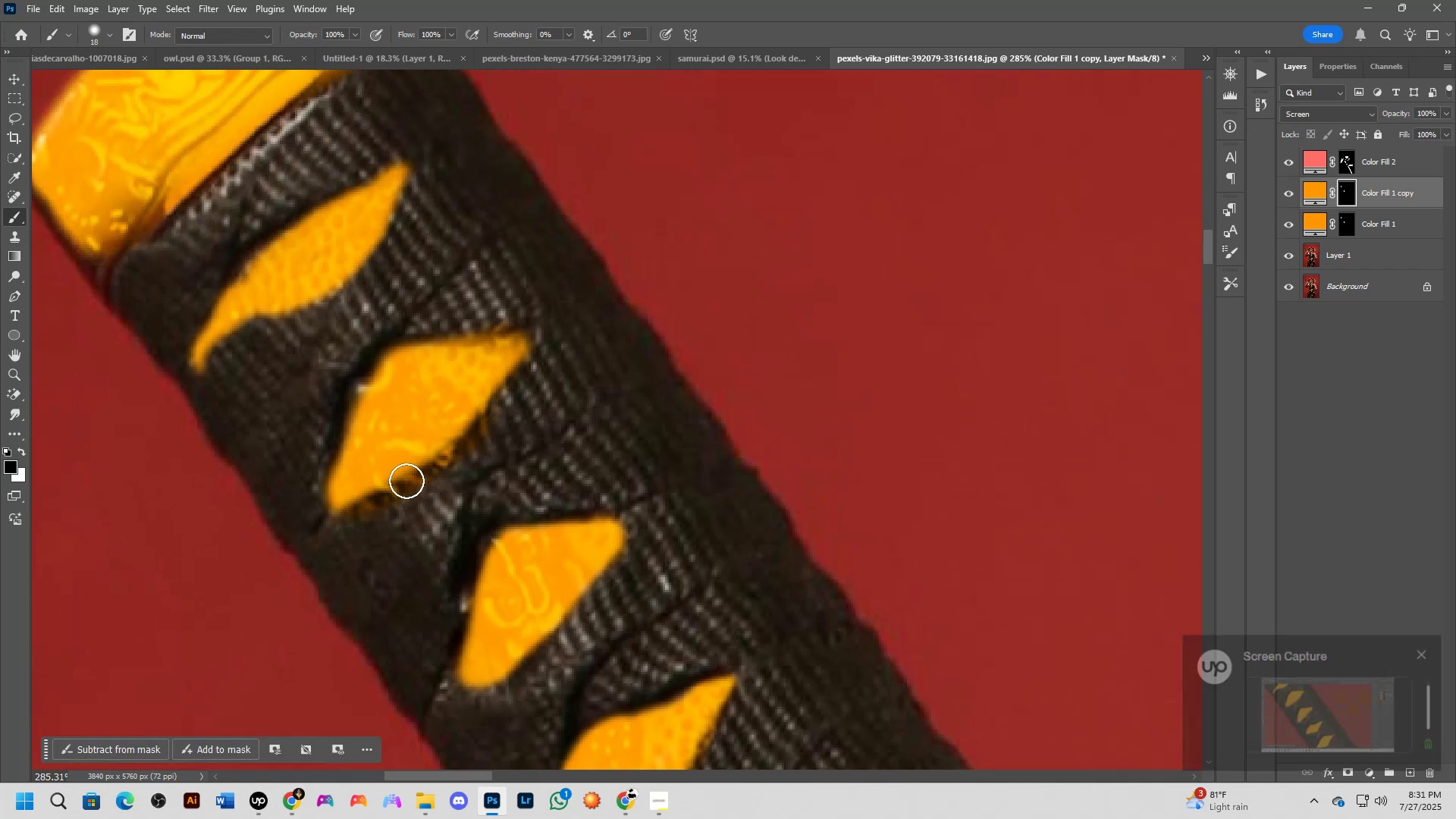 
key(Control+ControlLeft)
 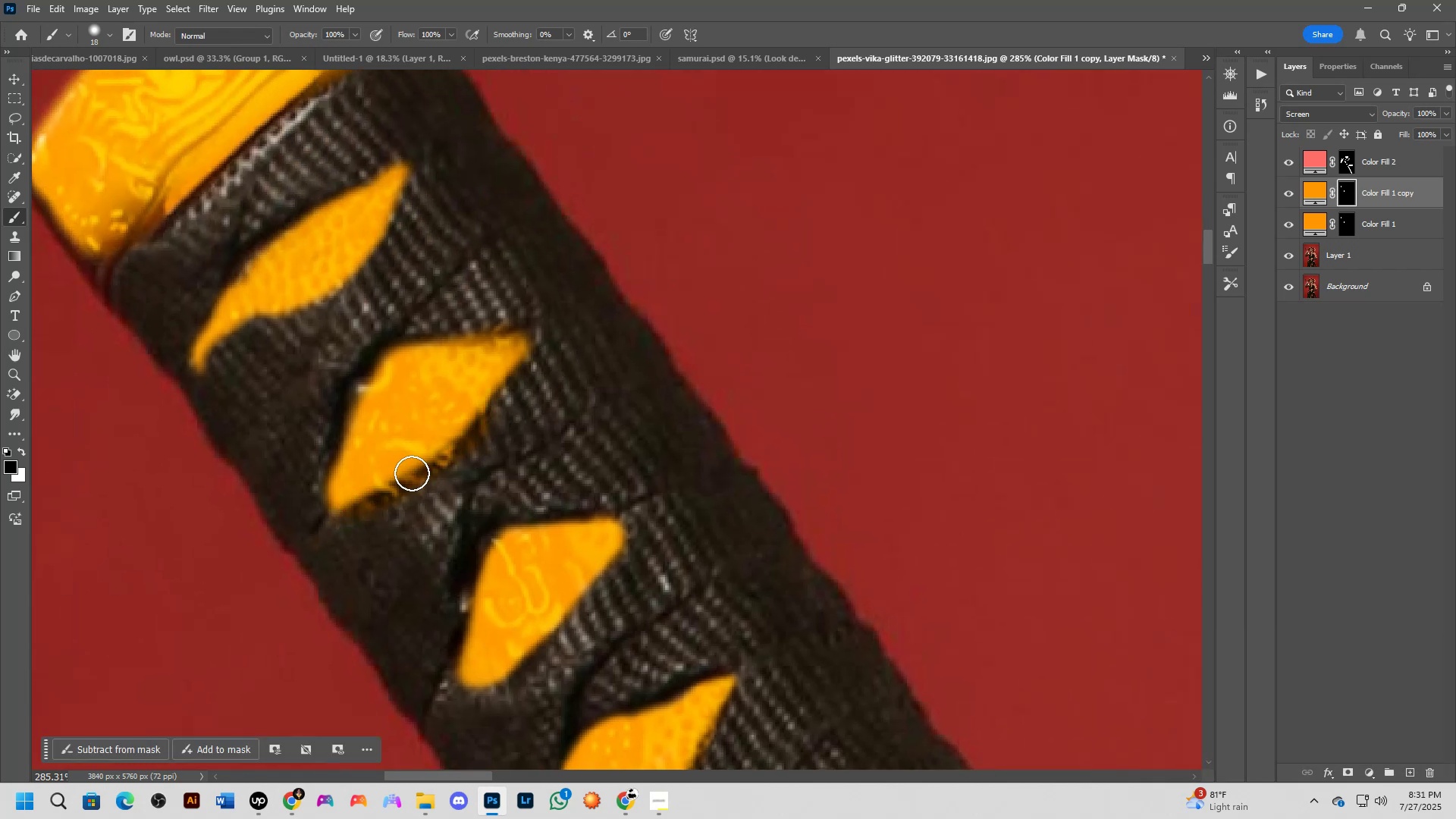 
key(Control+Z)
 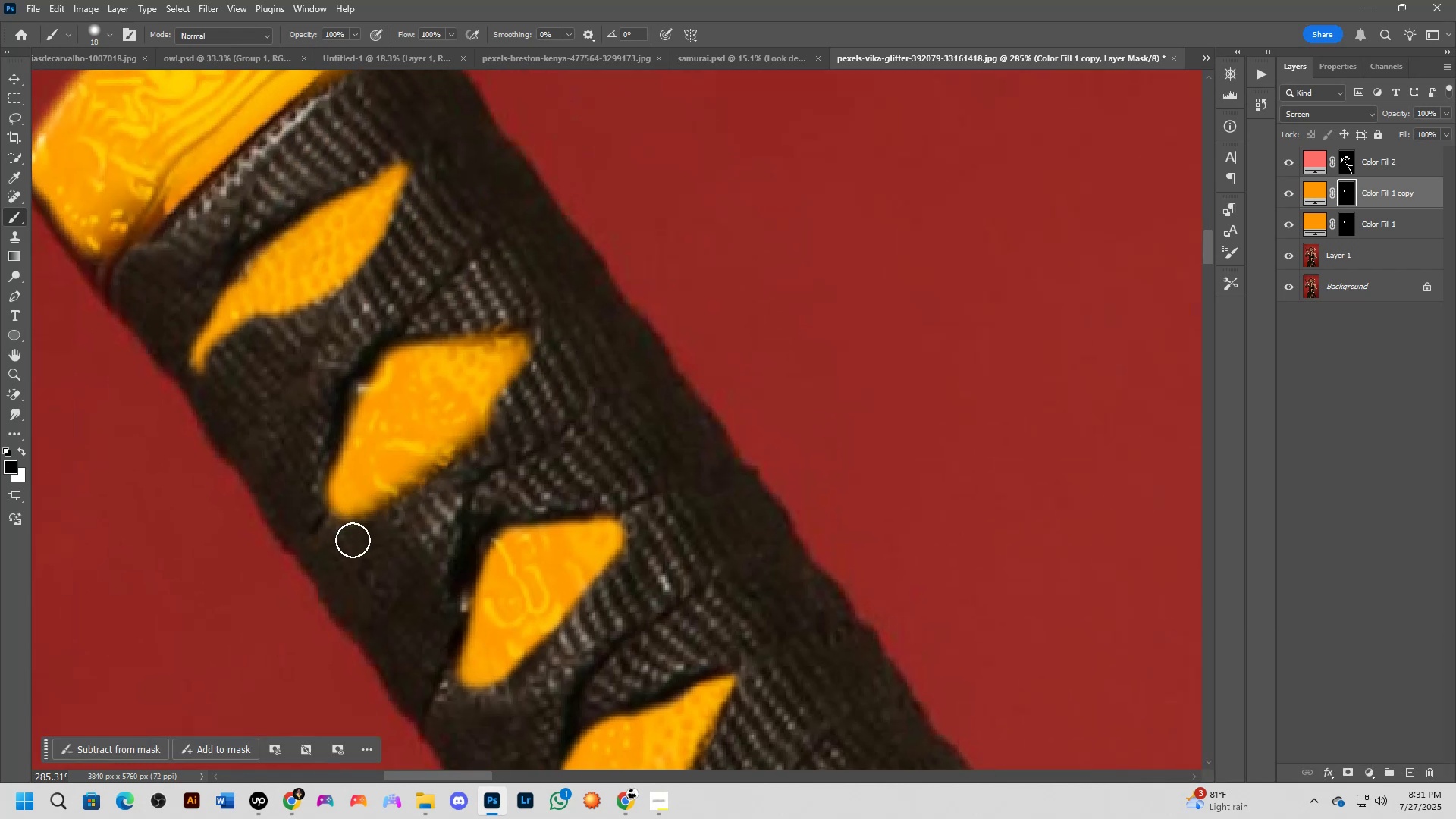 
left_click_drag(start_coordinate=[353, 540], to_coordinate=[378, 328])
 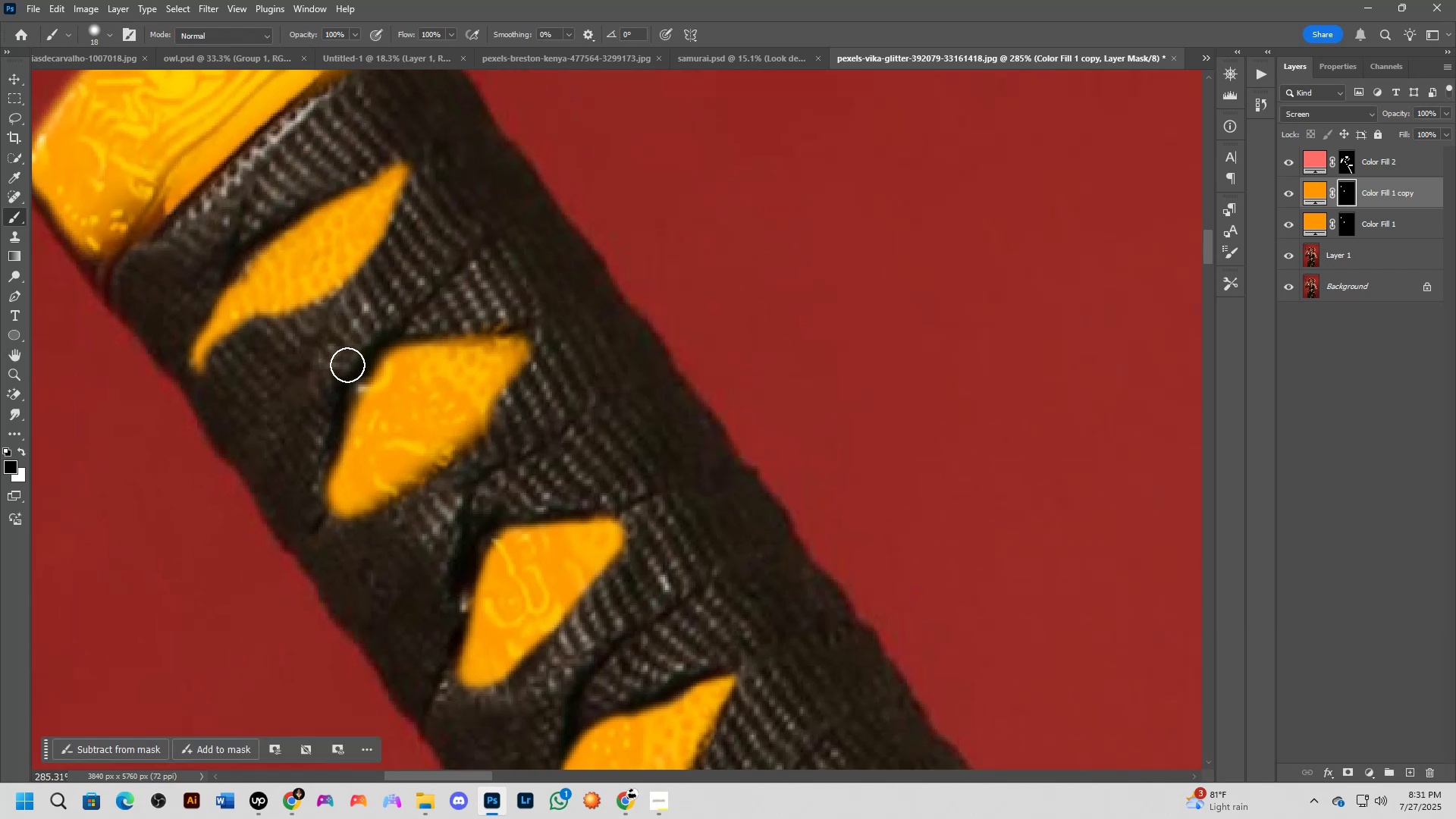 
left_click_drag(start_coordinate=[357, 359], to_coordinate=[302, 463])
 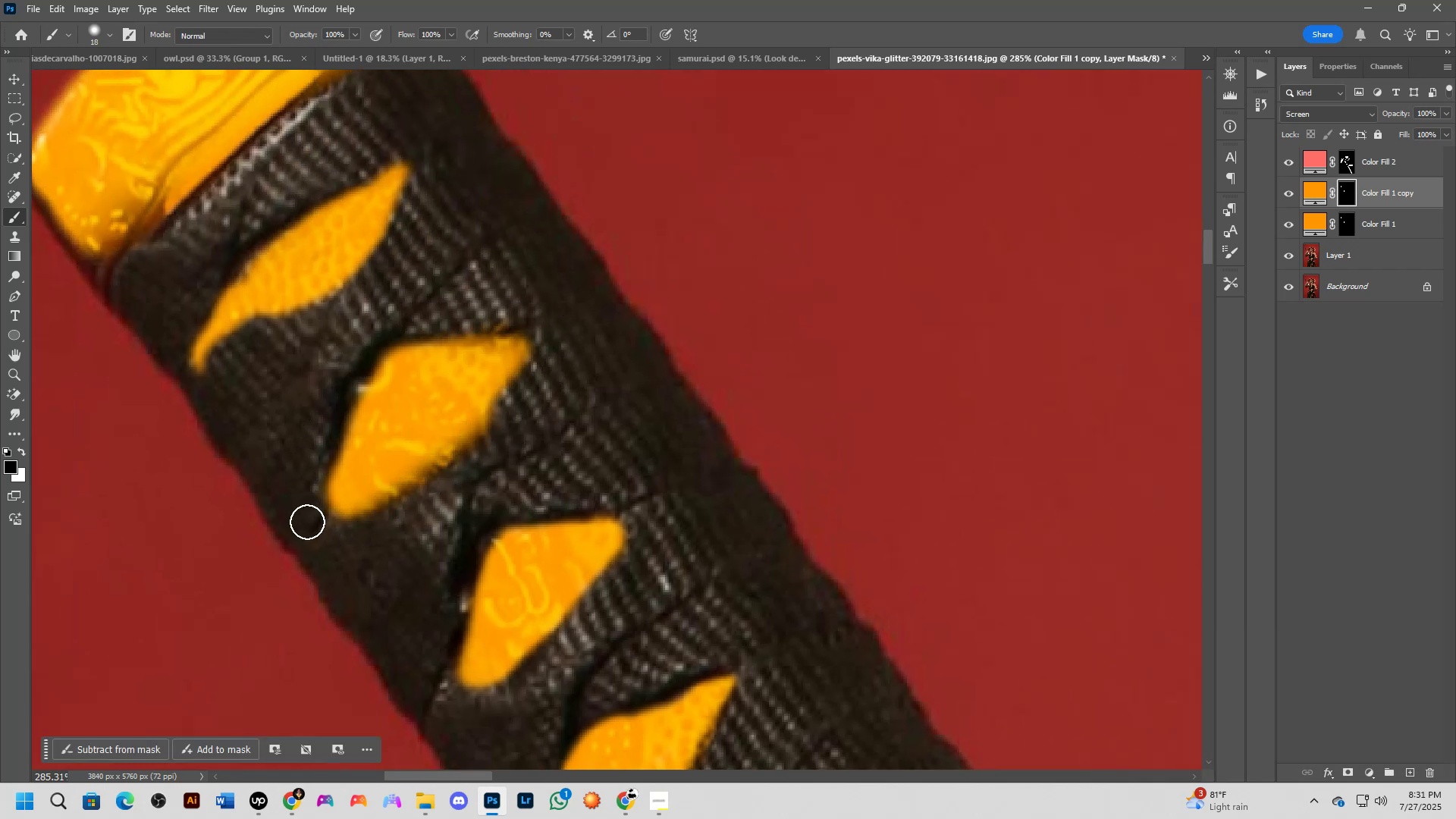 
left_click([307, 522])
 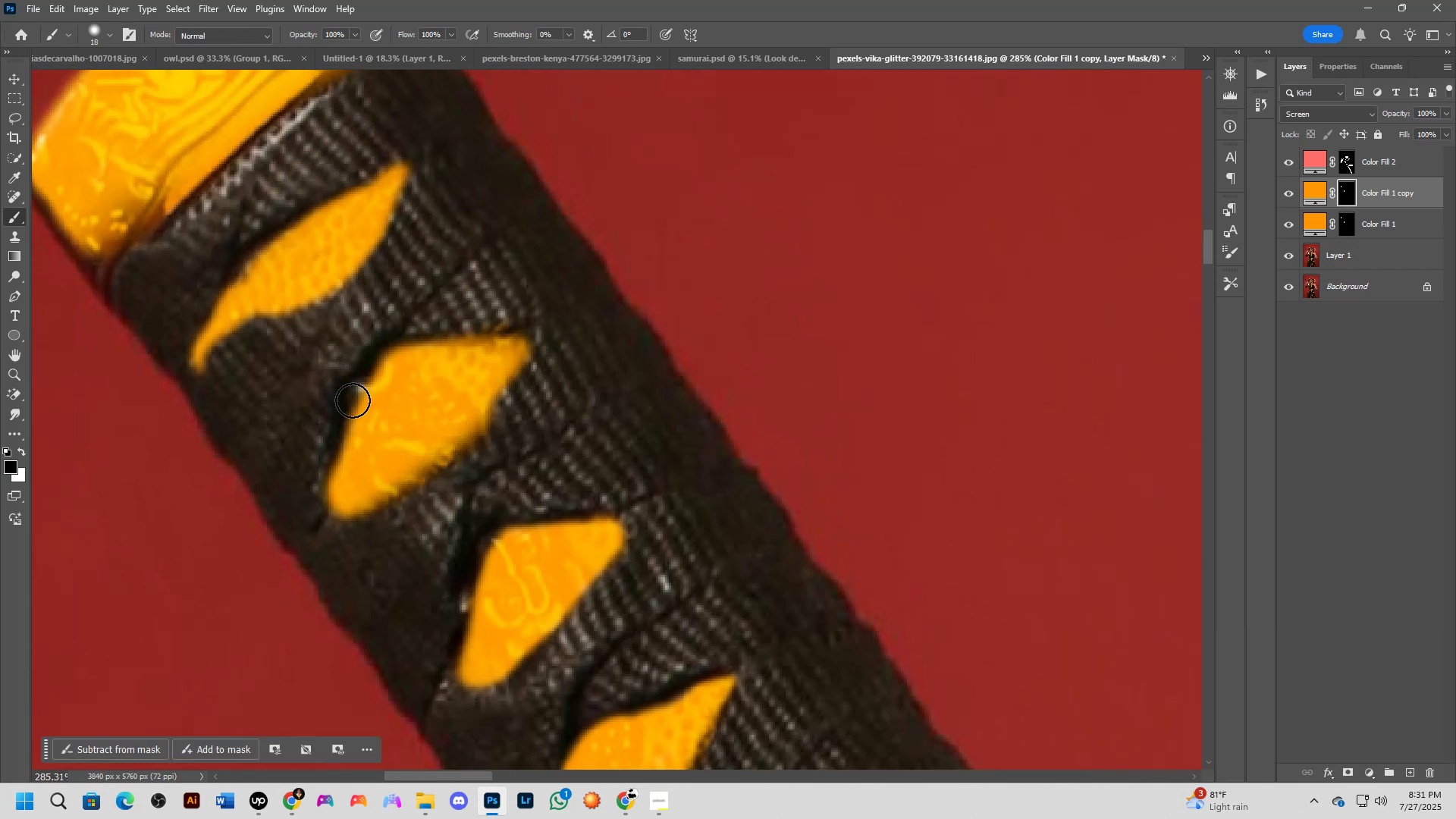 
key(Shift+ShiftLeft)
 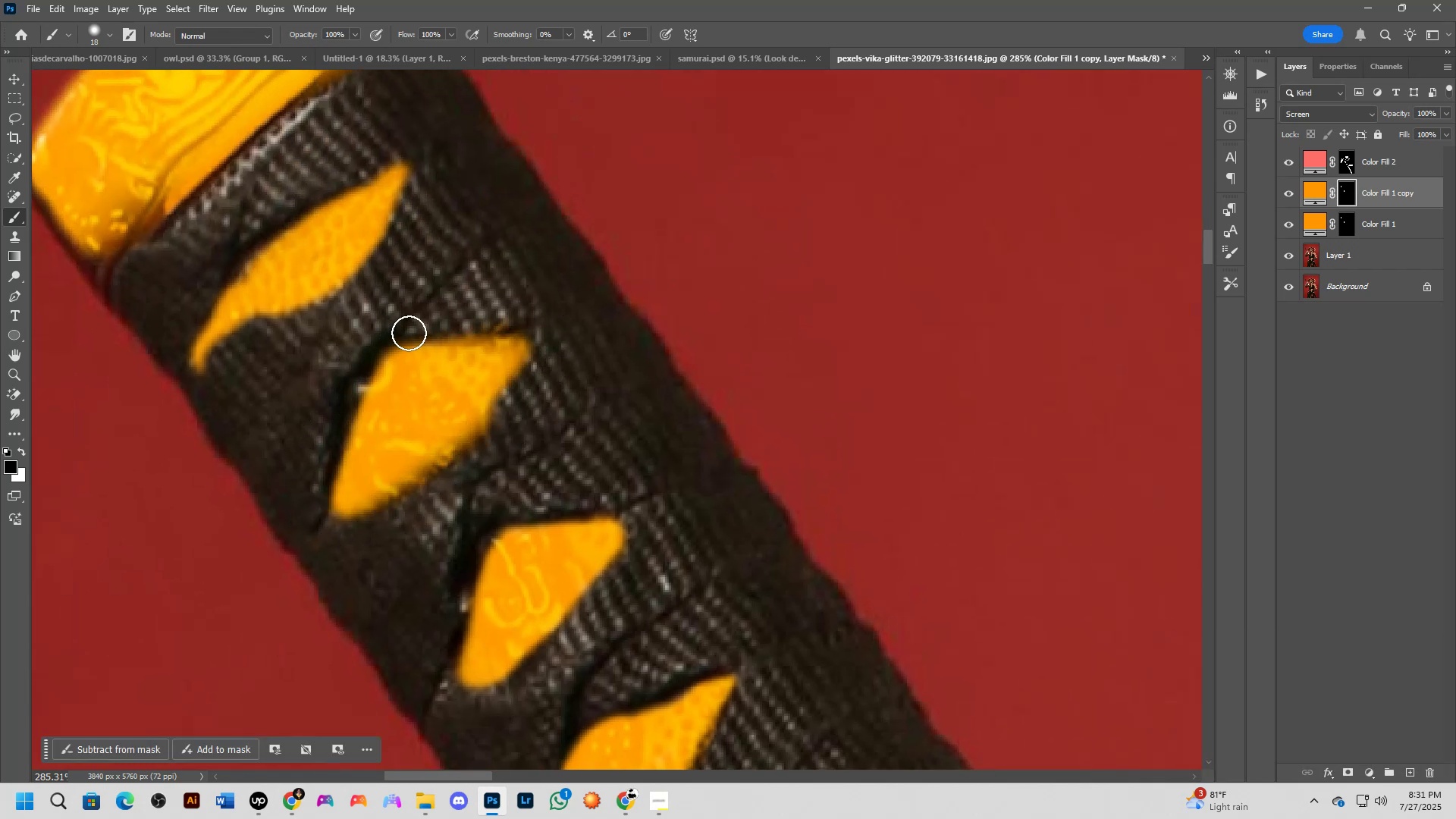 
left_click_drag(start_coordinate=[406, 331], to_coordinate=[538, 325])
 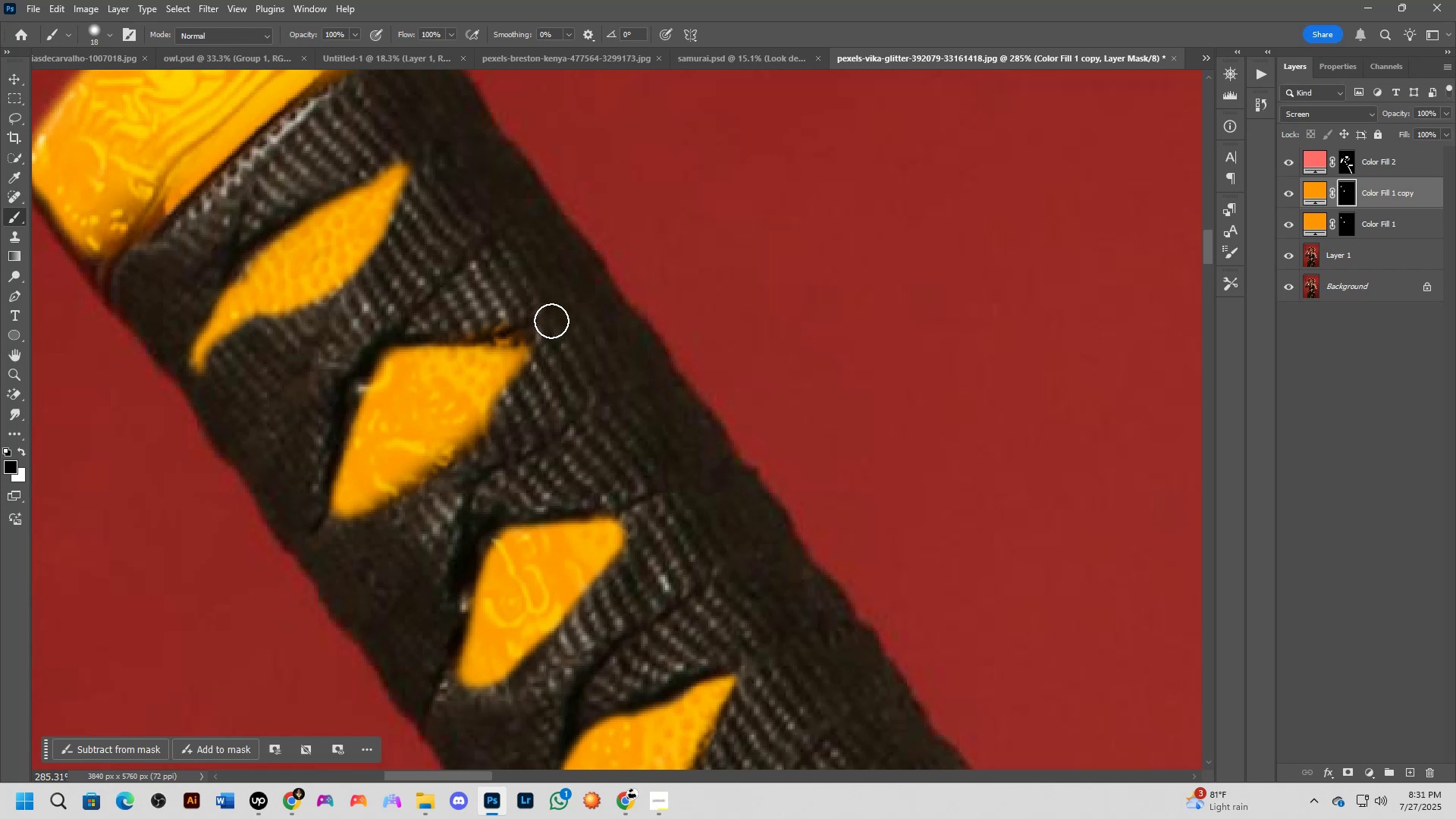 
hold_key(key=Space, duration=0.47)
 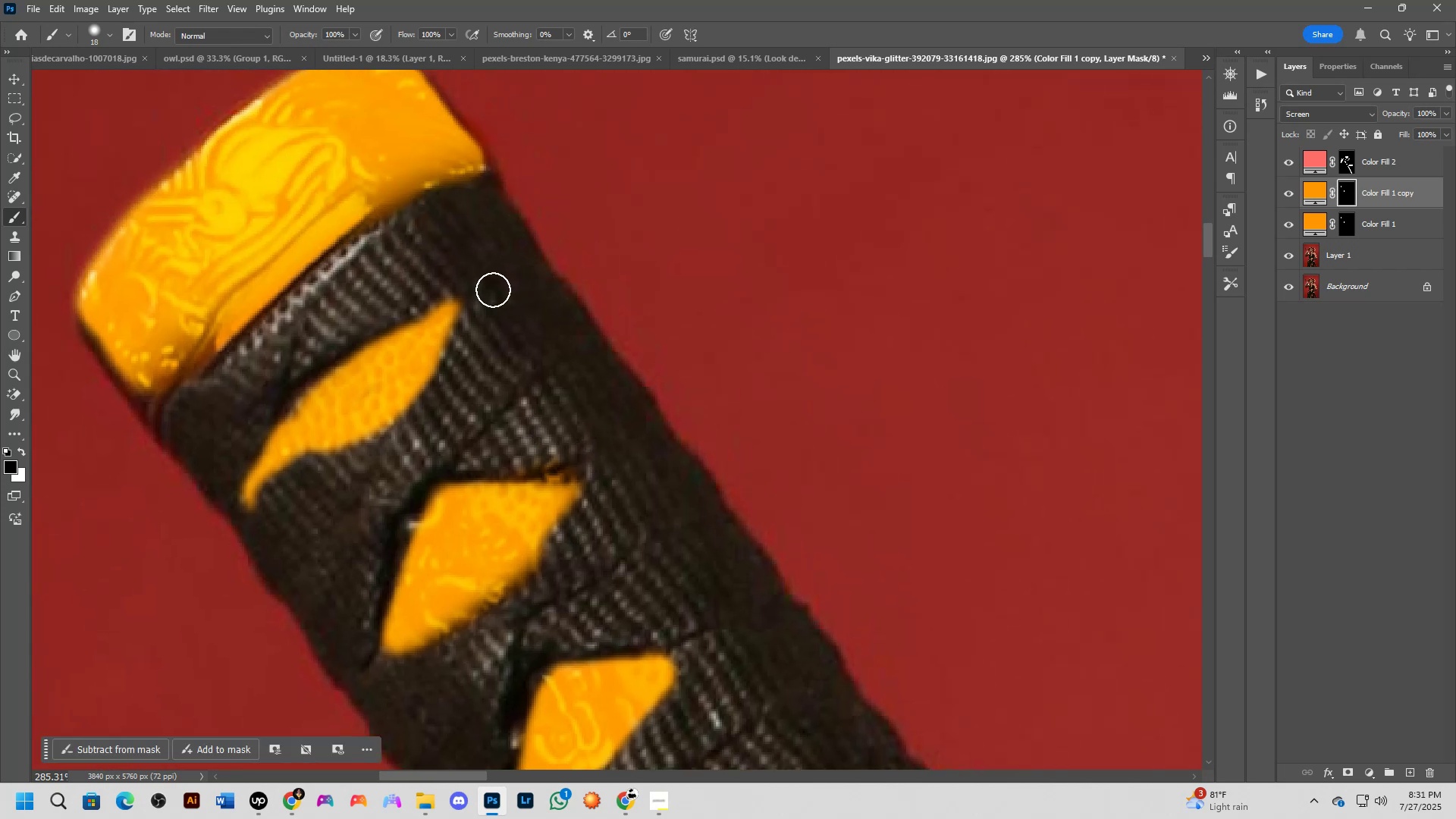 
left_click_drag(start_coordinate=[484, 297], to_coordinate=[535, 433])
 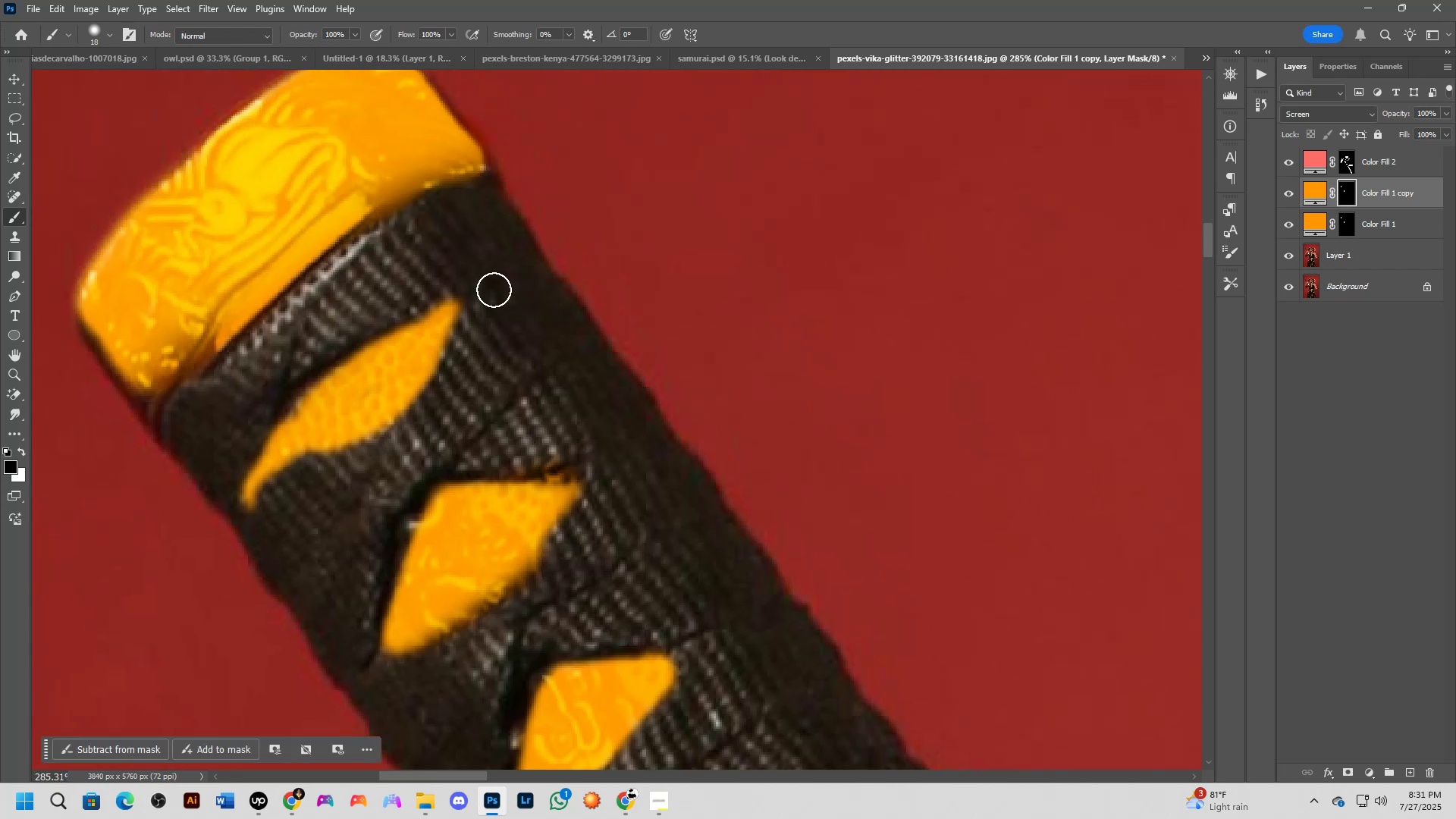 
left_click_drag(start_coordinate=[488, 292], to_coordinate=[246, 537])
 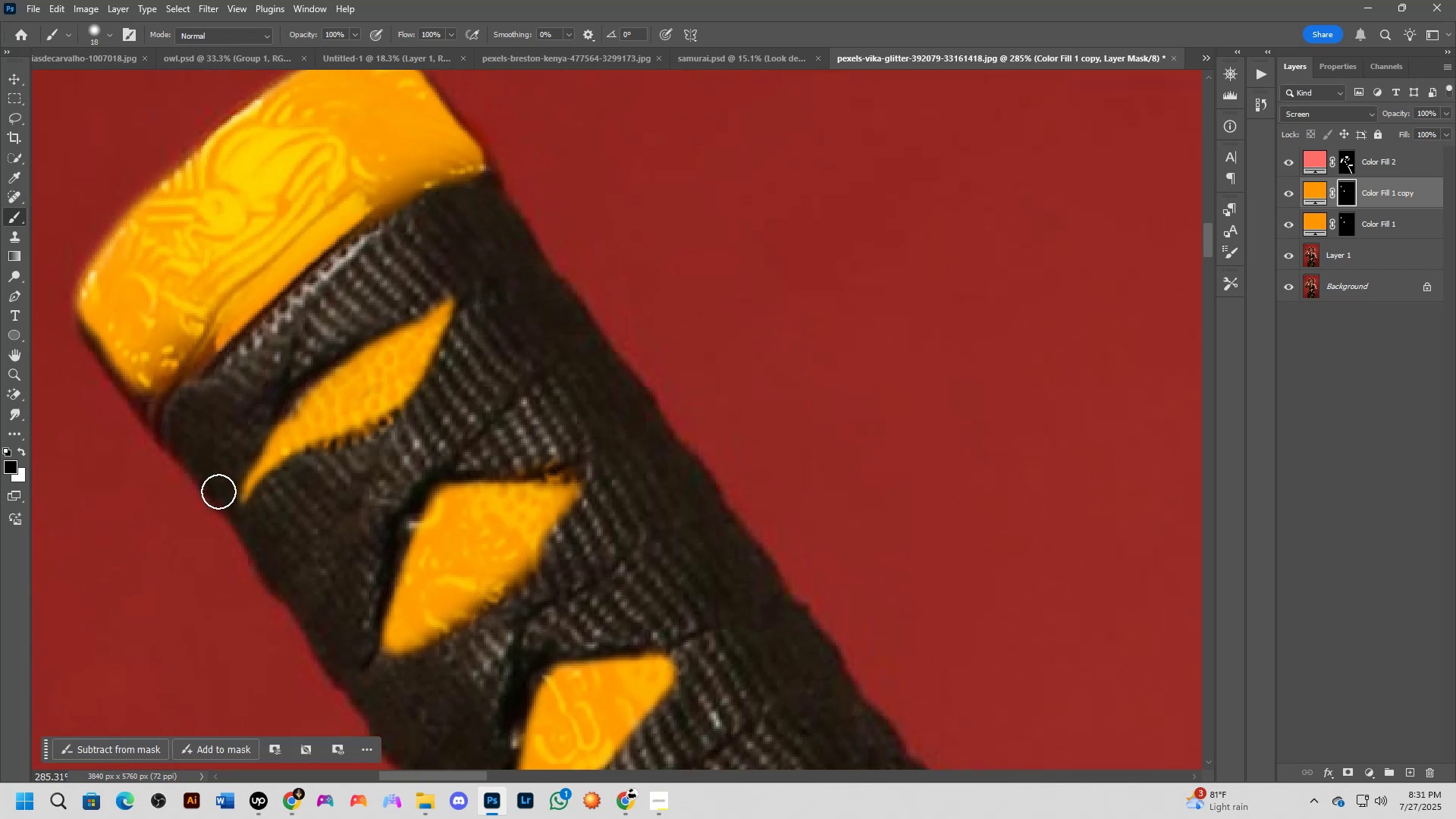 
left_click_drag(start_coordinate=[218, 488], to_coordinate=[471, 270])
 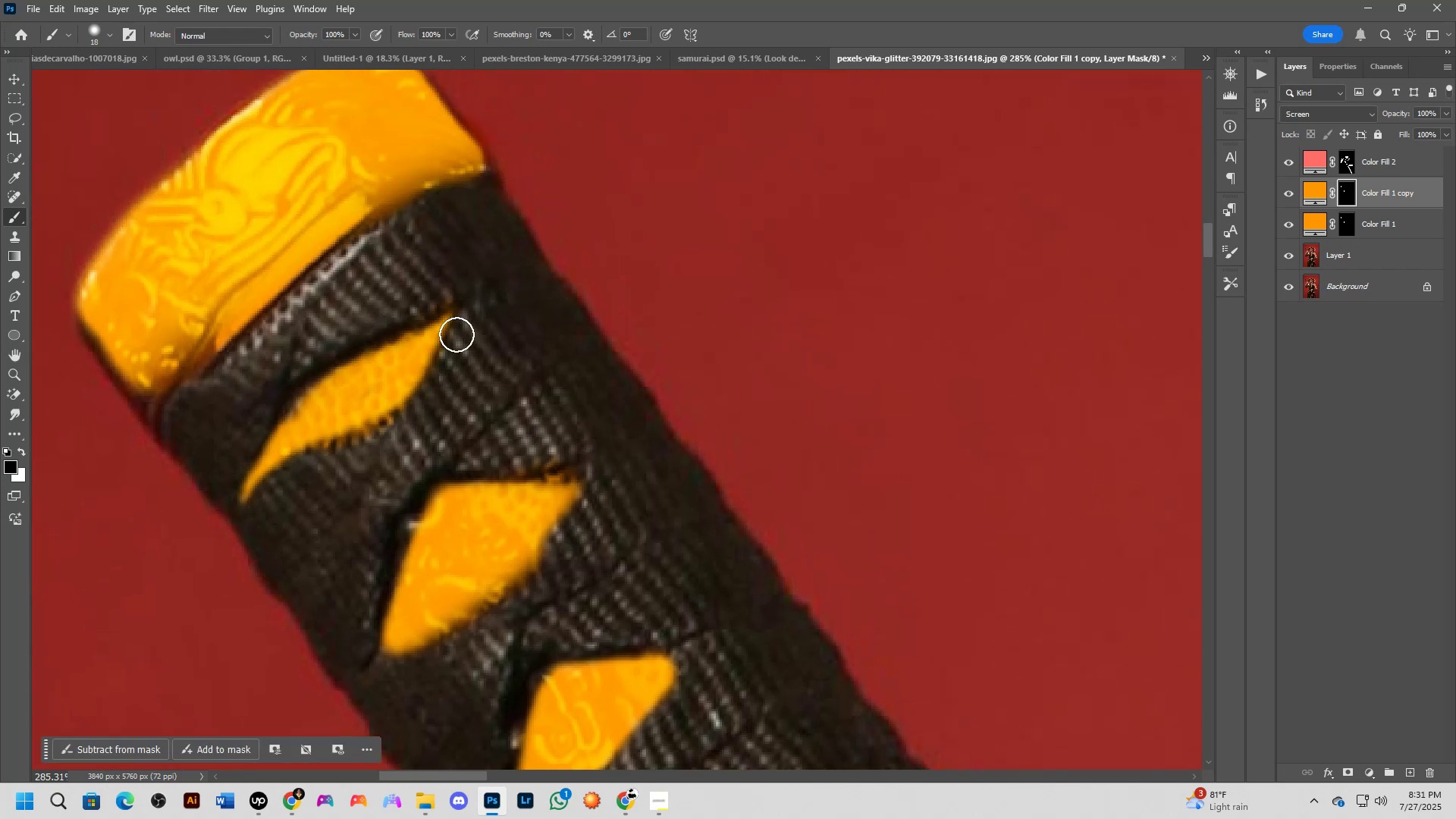 
key(Shift+ShiftLeft)
 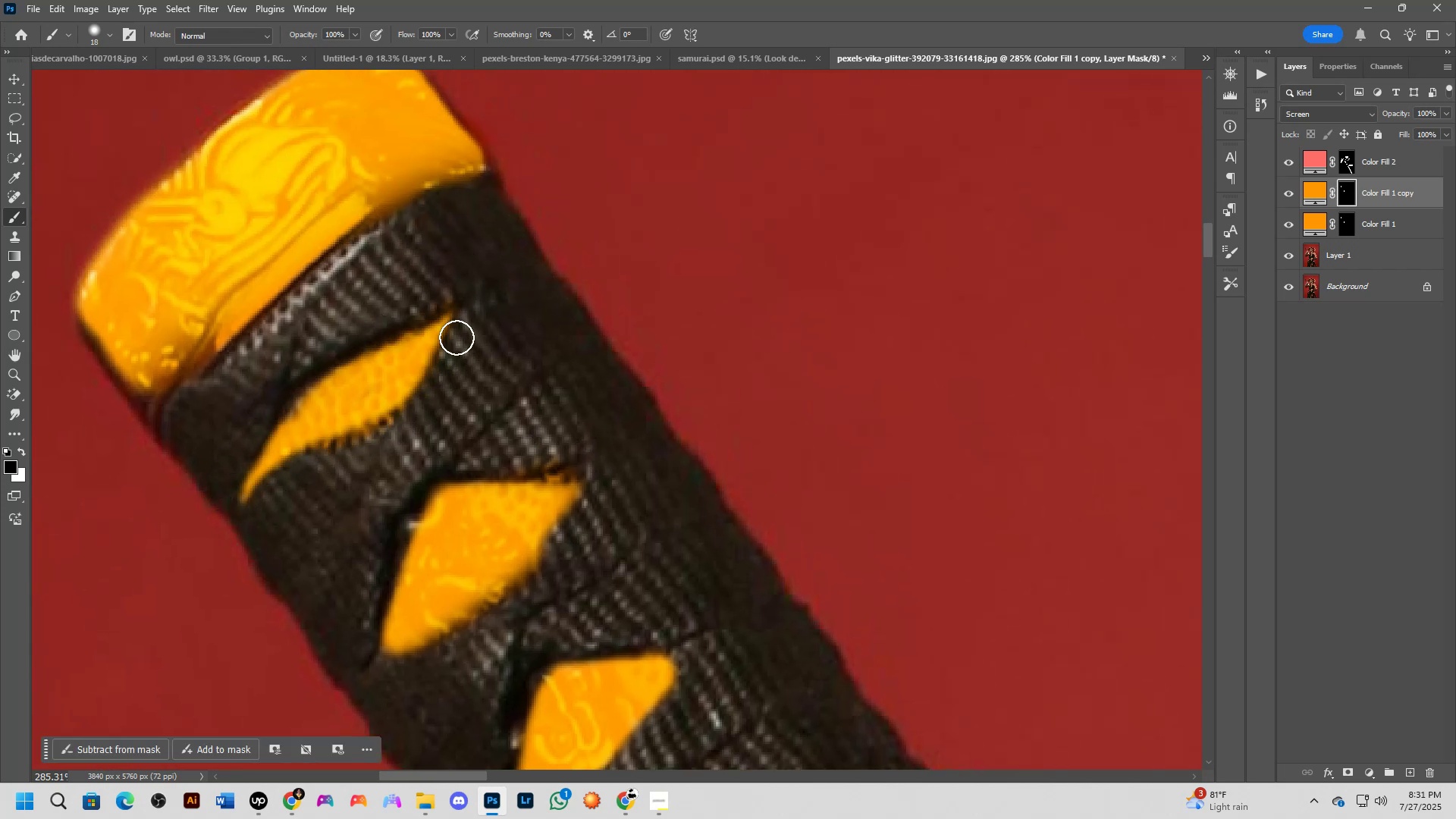 
scroll: coordinate [474, 372], scroll_direction: down, amount: 4.0
 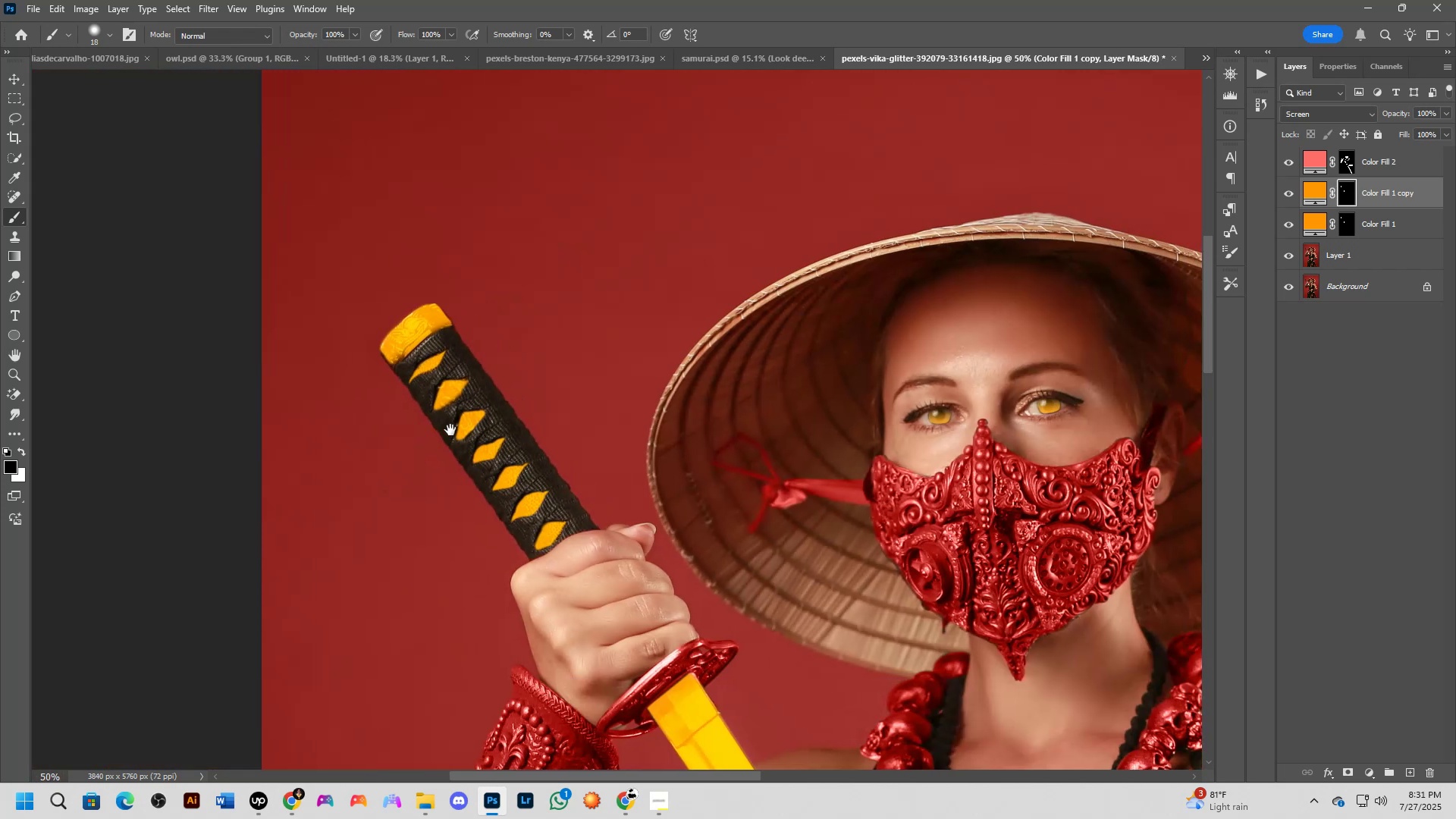 
key(Shift+ShiftLeft)
 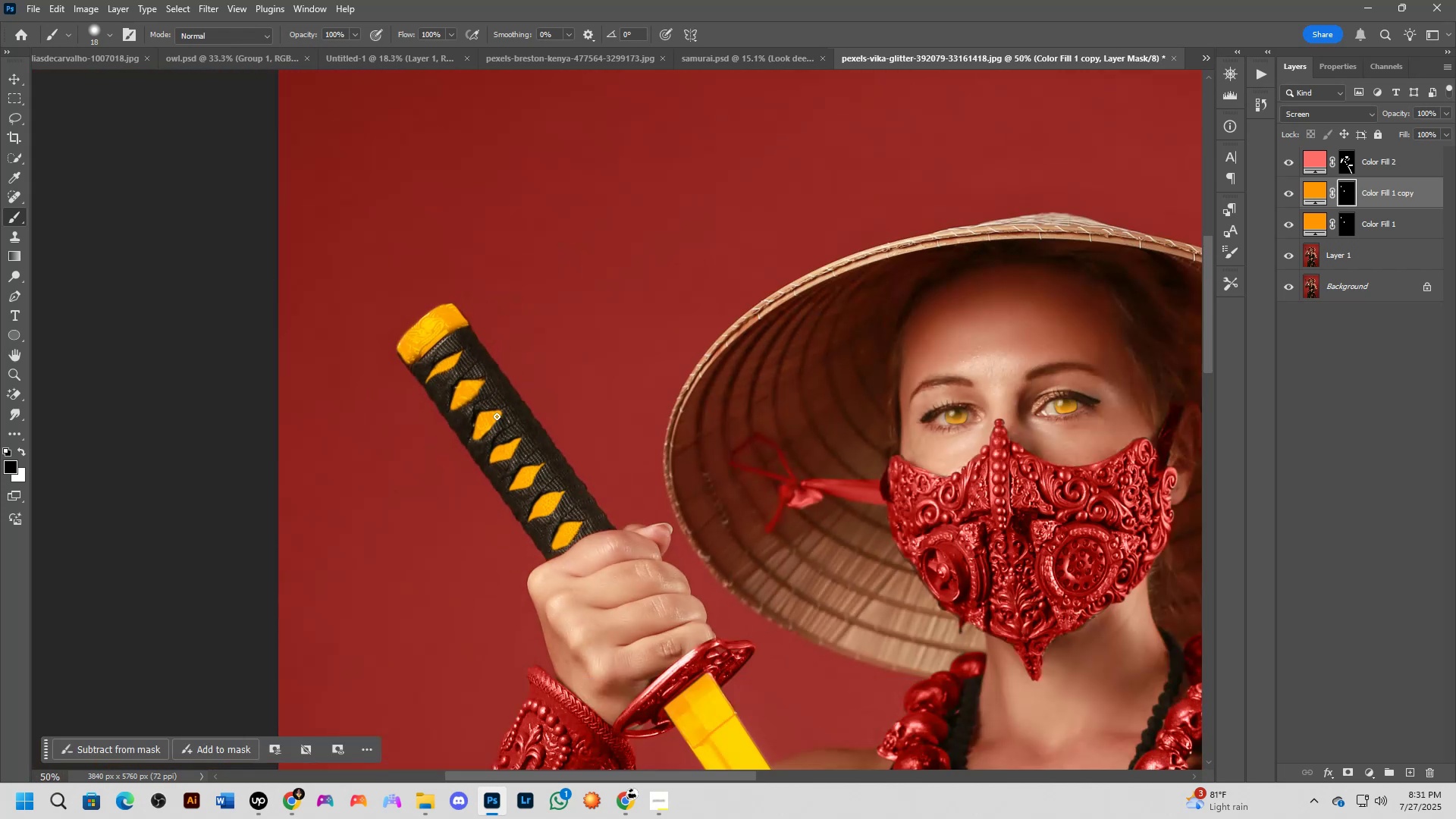 
hold_key(key=Space, duration=0.44)
 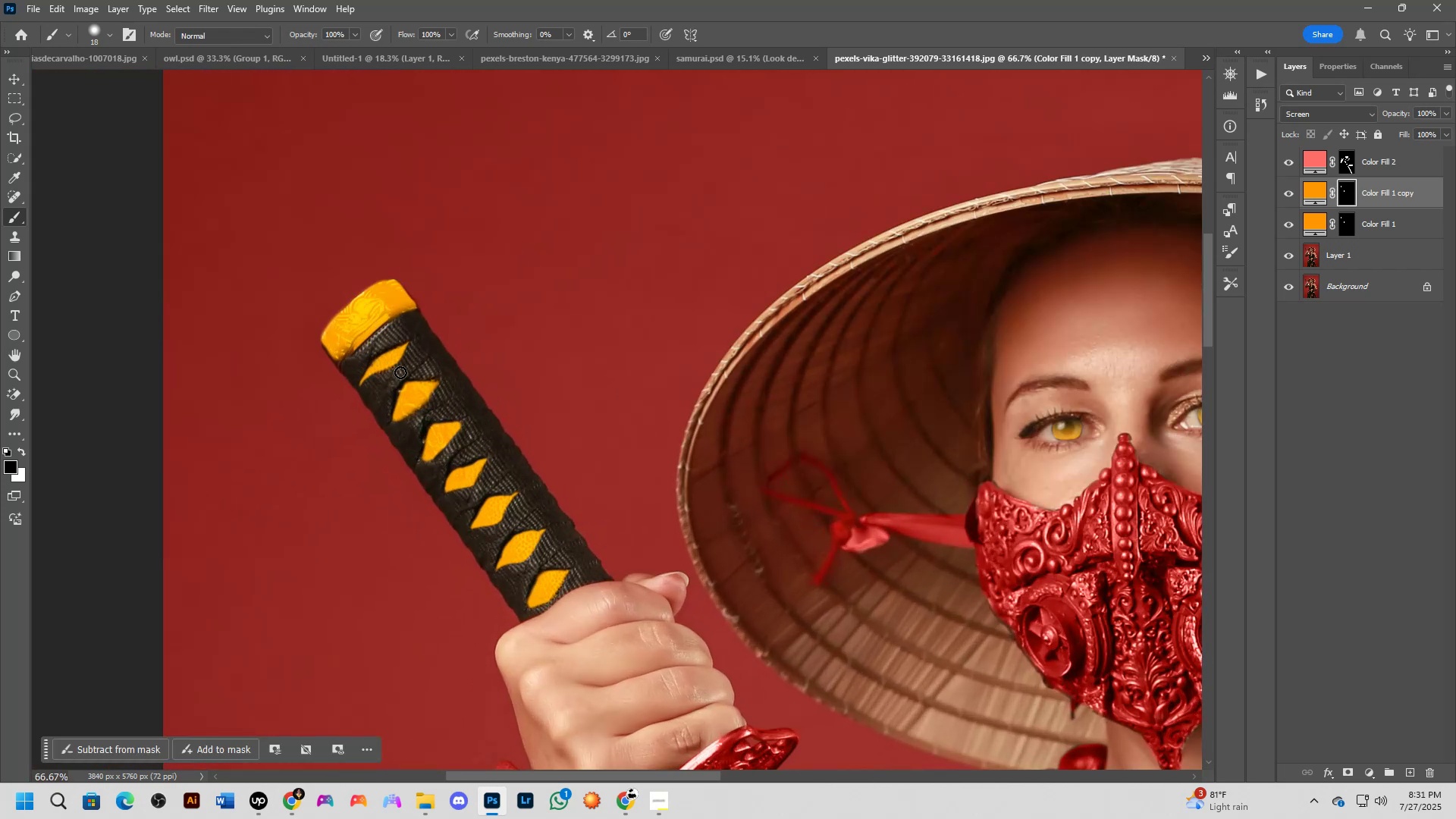 
left_click_drag(start_coordinate=[506, 431], to_coordinate=[450, 430])
 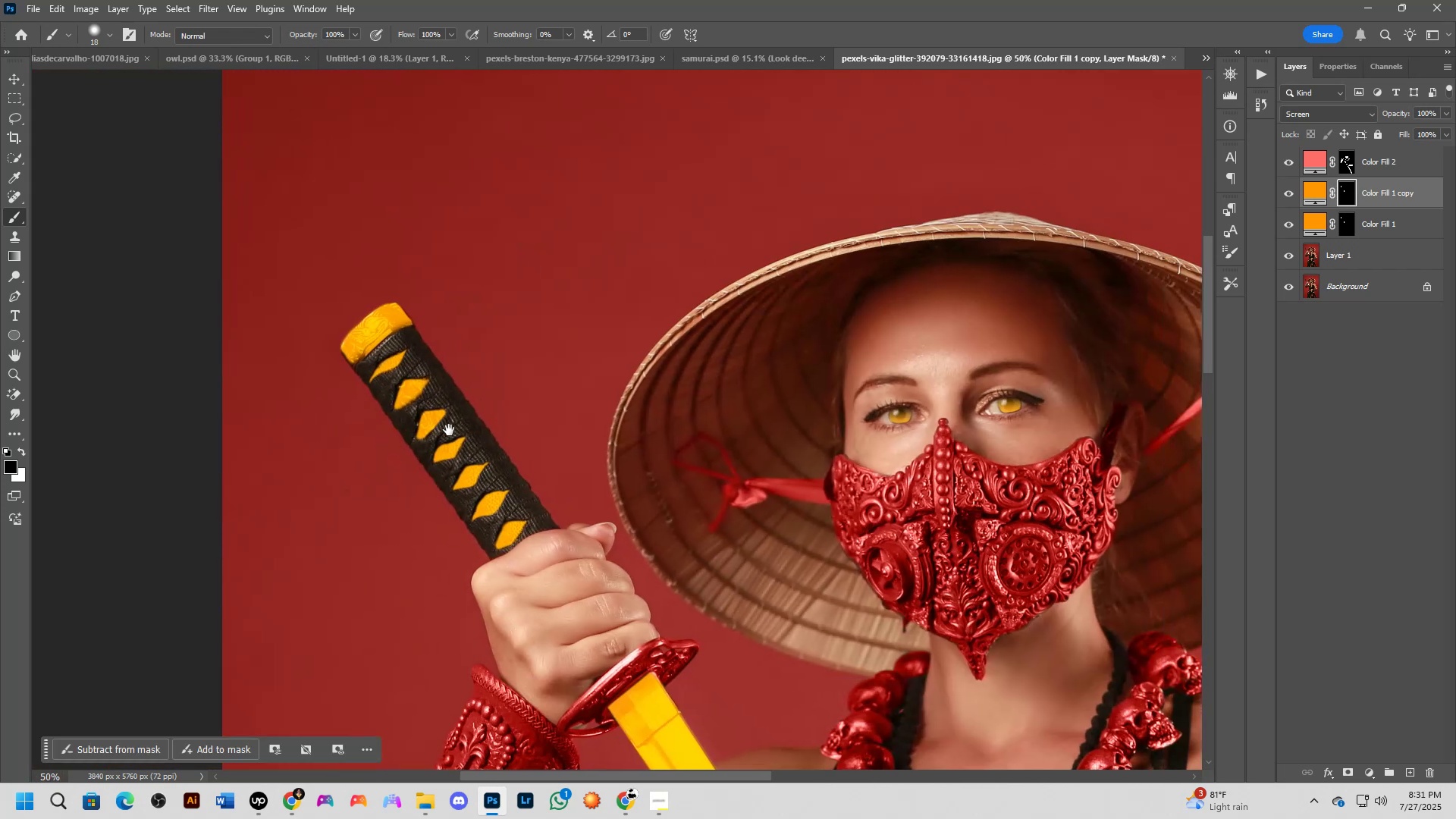 
key(Shift+ShiftLeft)
 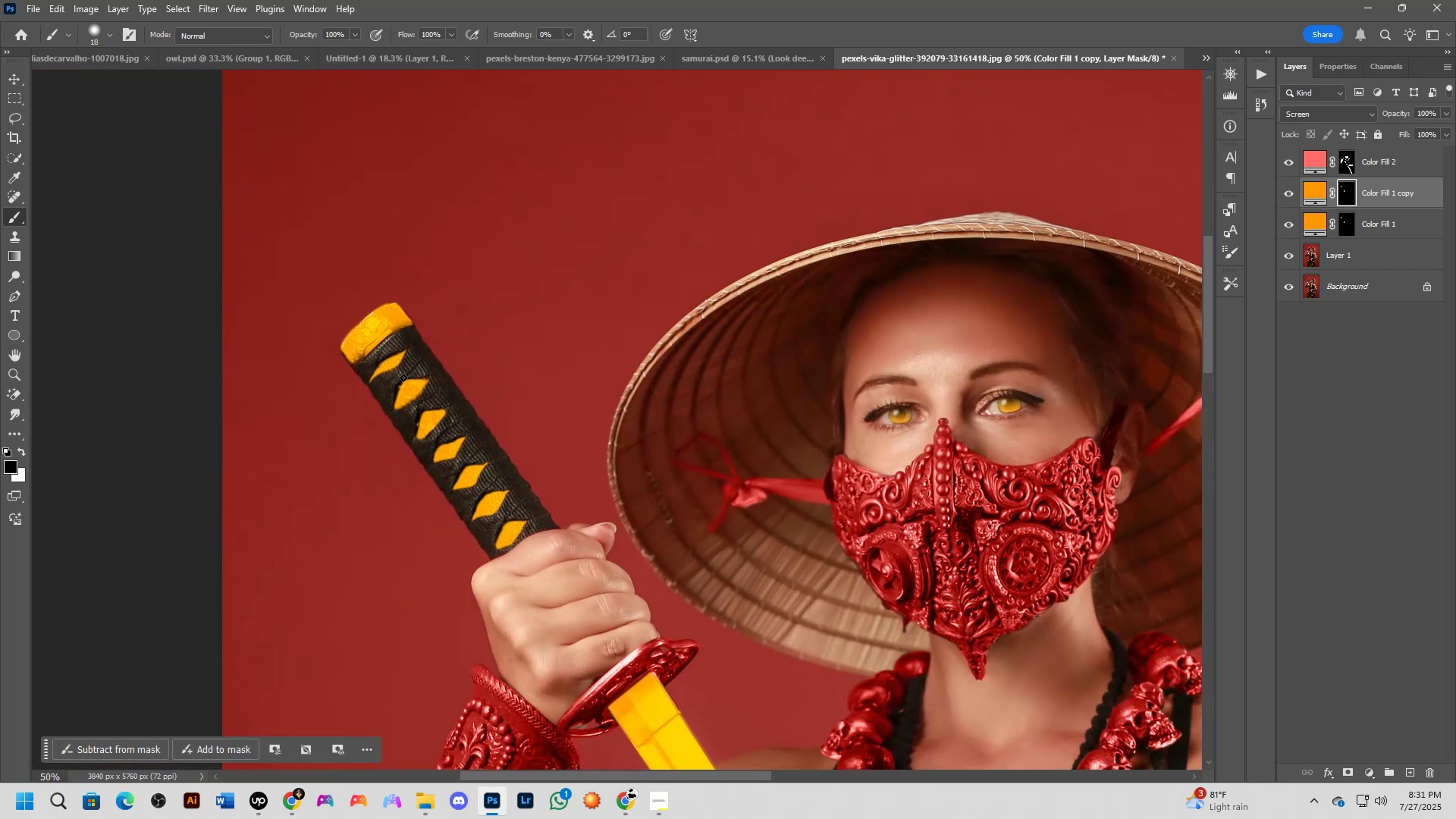 
key(Shift+ShiftLeft)
 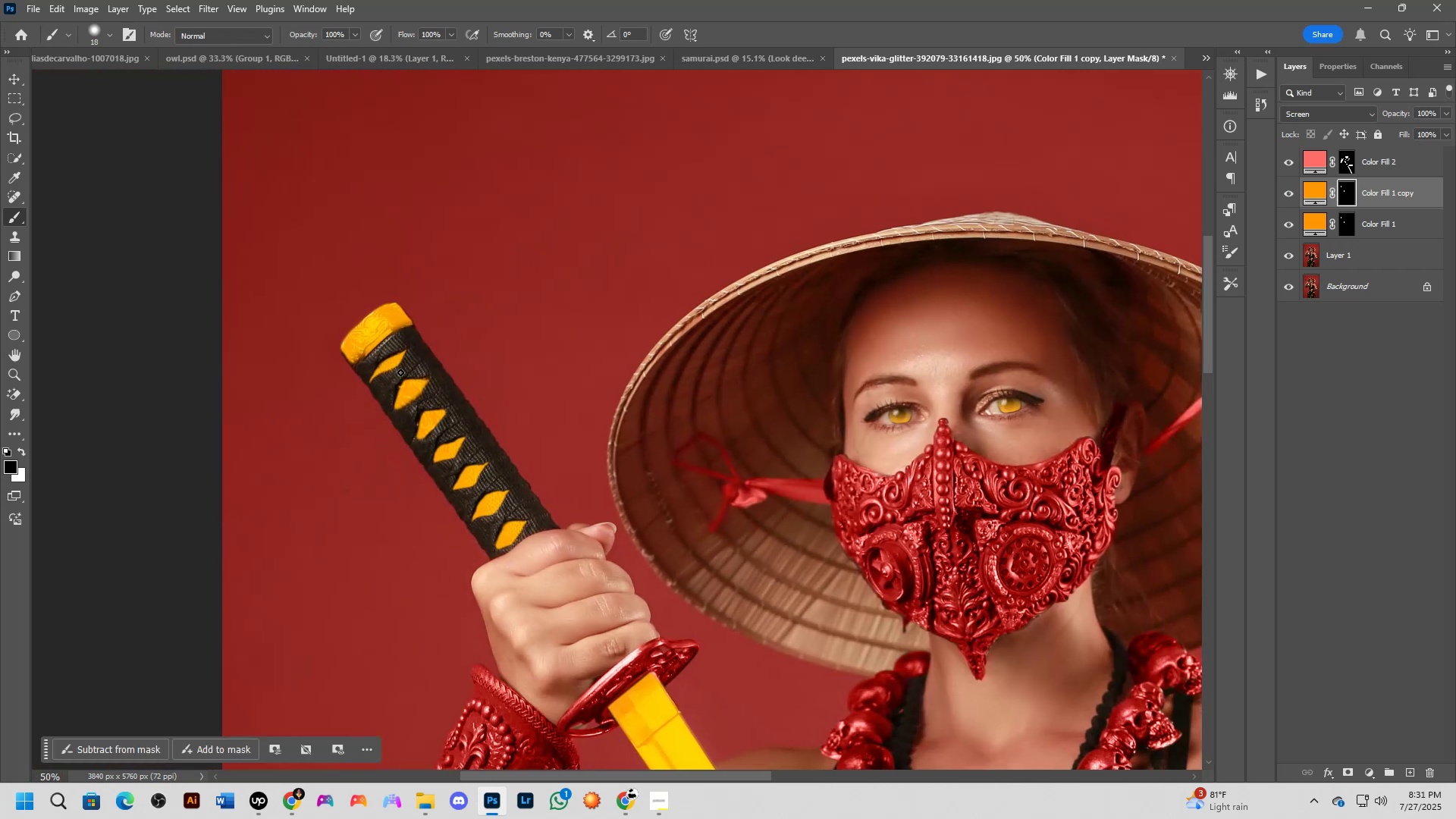 
scroll: coordinate [300, 351], scroll_direction: up, amount: 10.0
 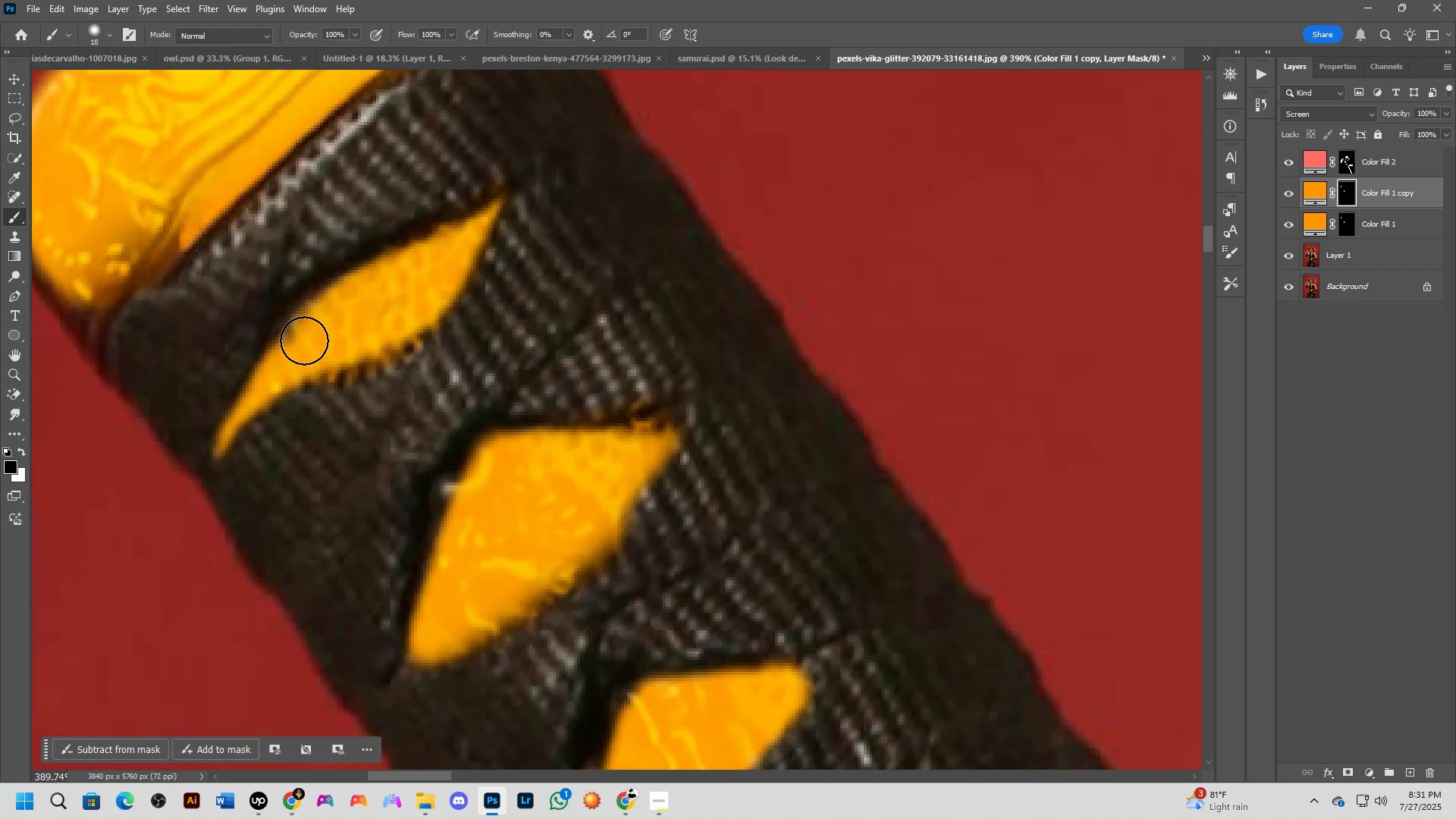 
key(Alt+AltLeft)
 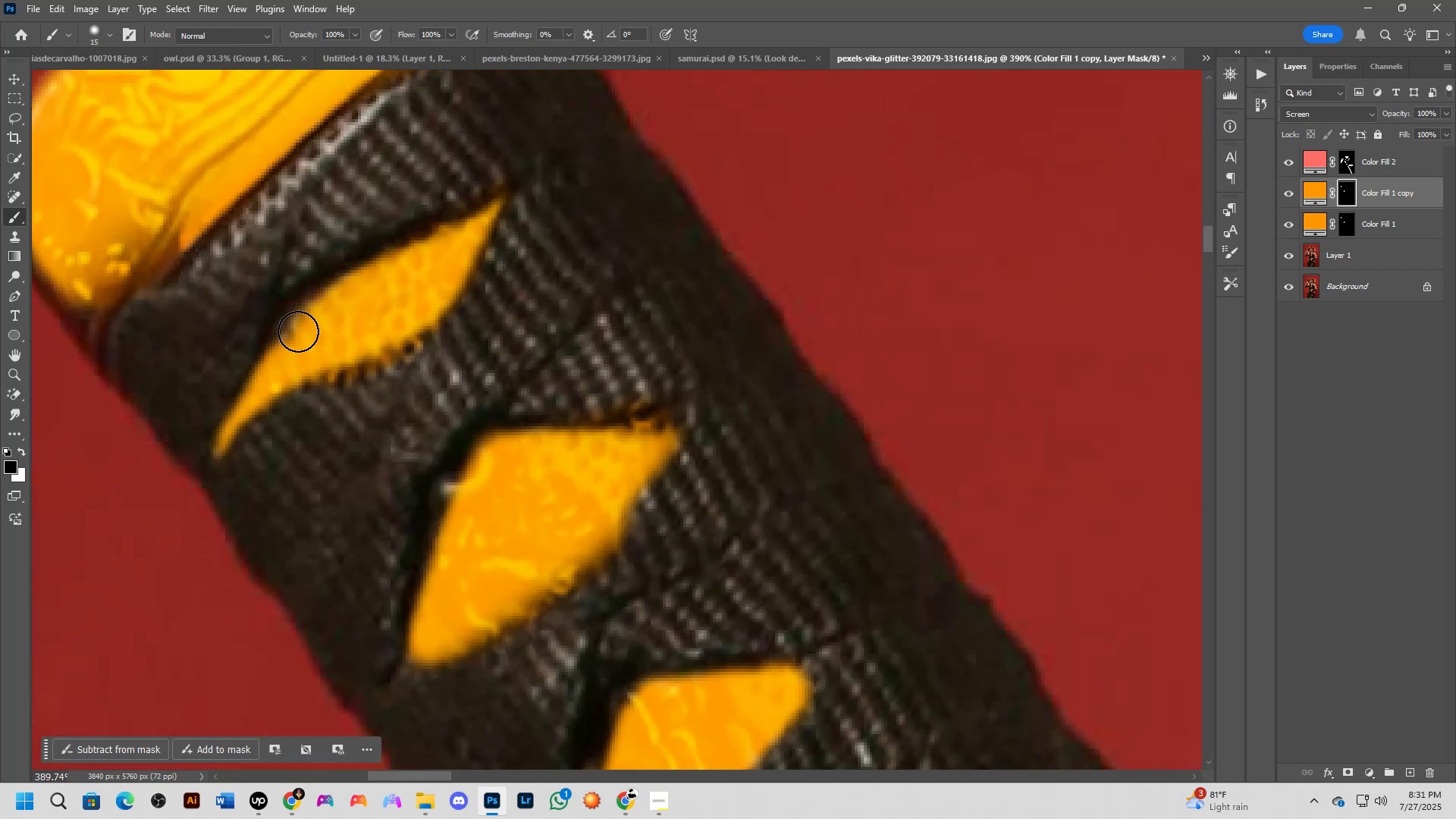 
key(X)
 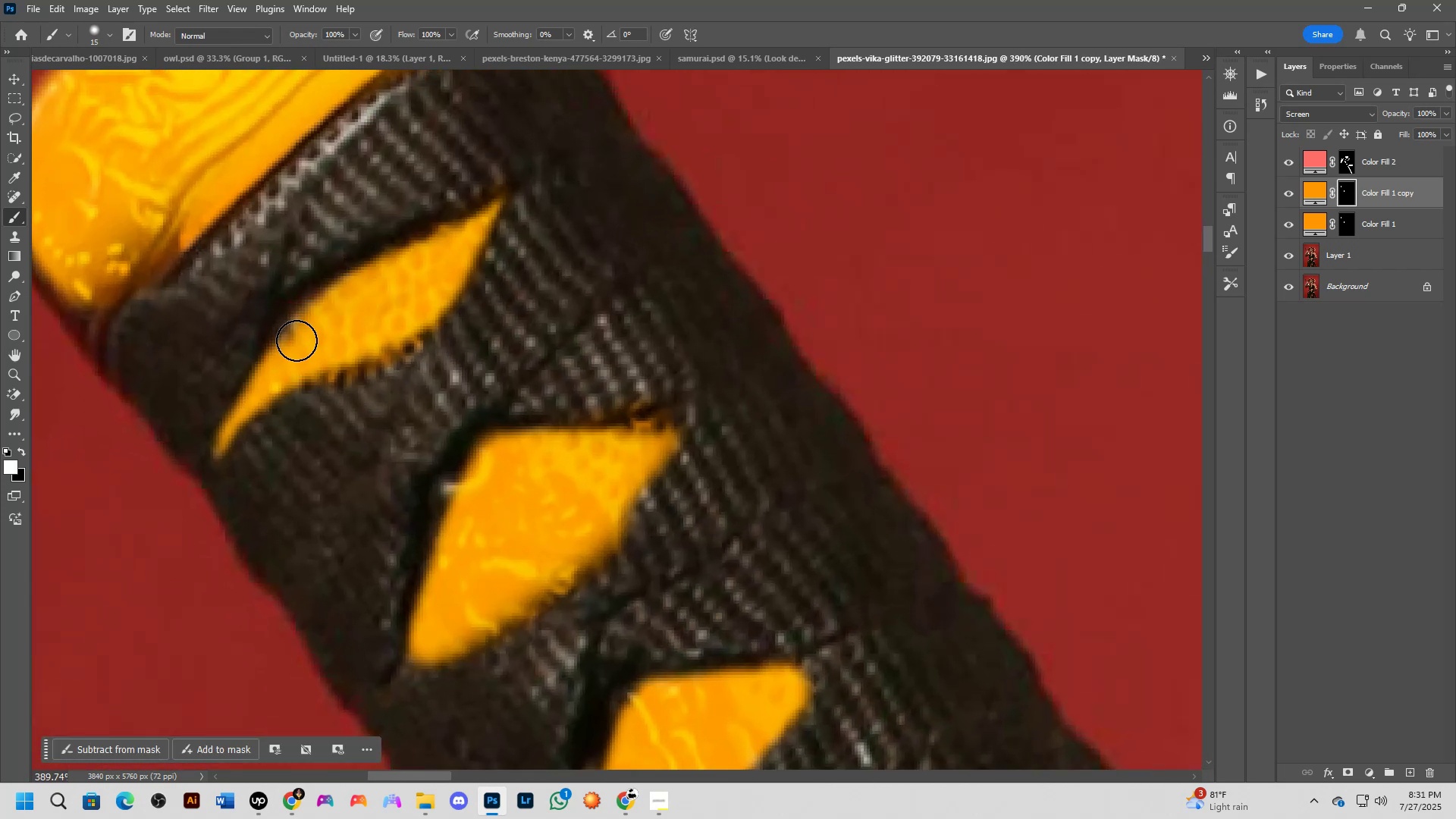 
left_click_drag(start_coordinate=[301, 339], to_coordinate=[382, 300])
 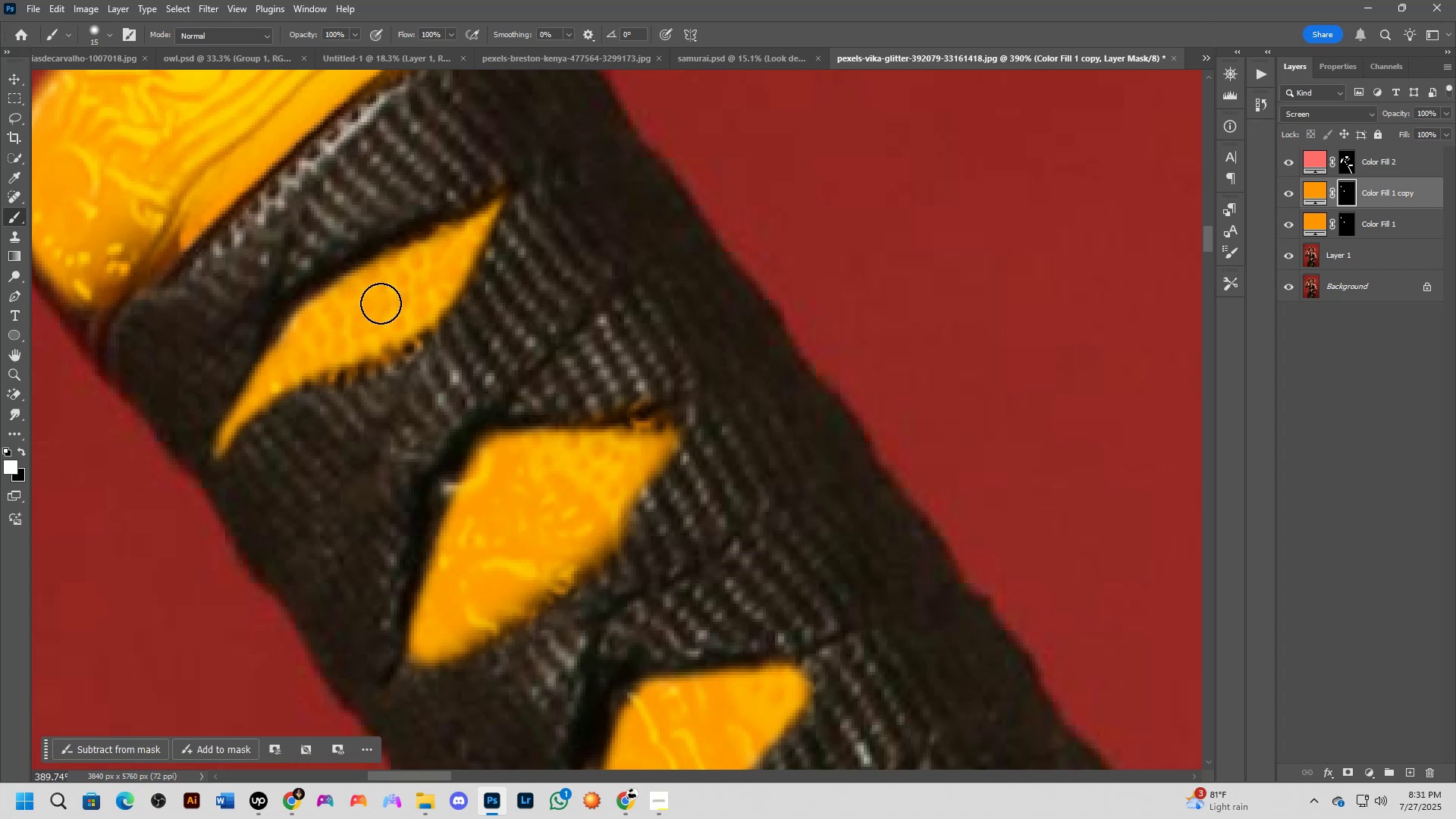 
key(Shift+ShiftLeft)
 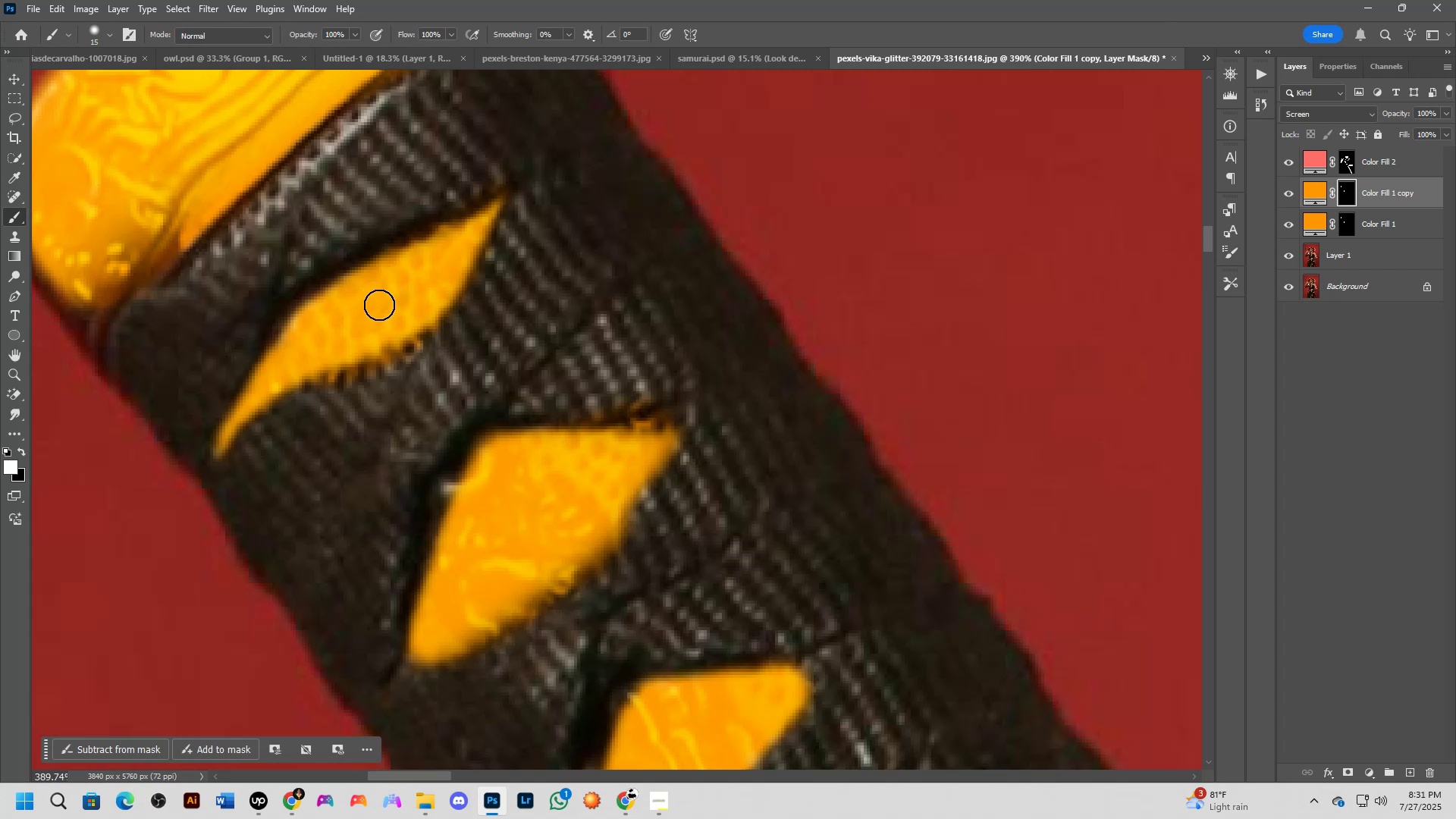 
scroll: coordinate [391, 321], scroll_direction: down, amount: 3.0
 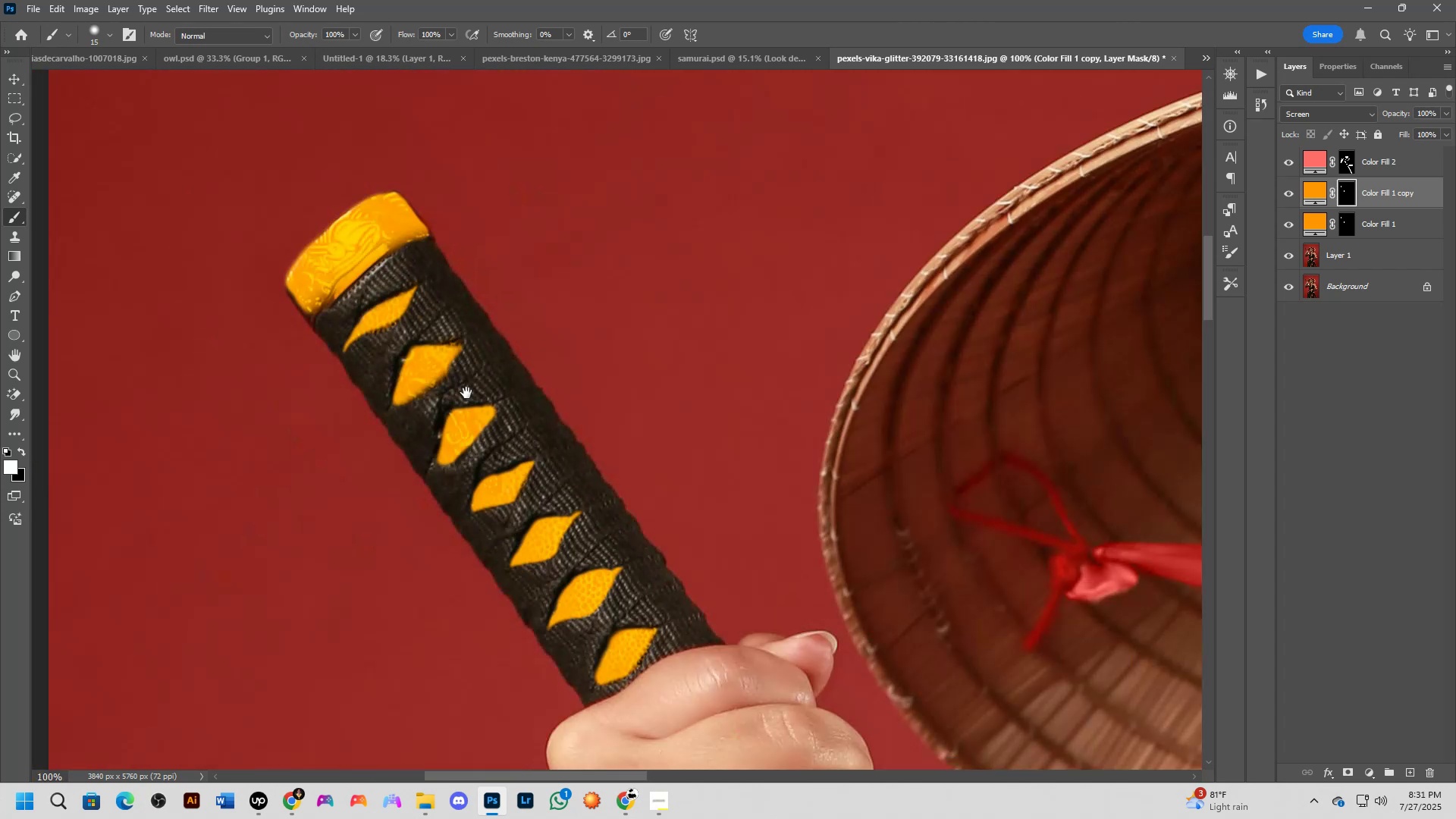 
key(Shift+ShiftLeft)
 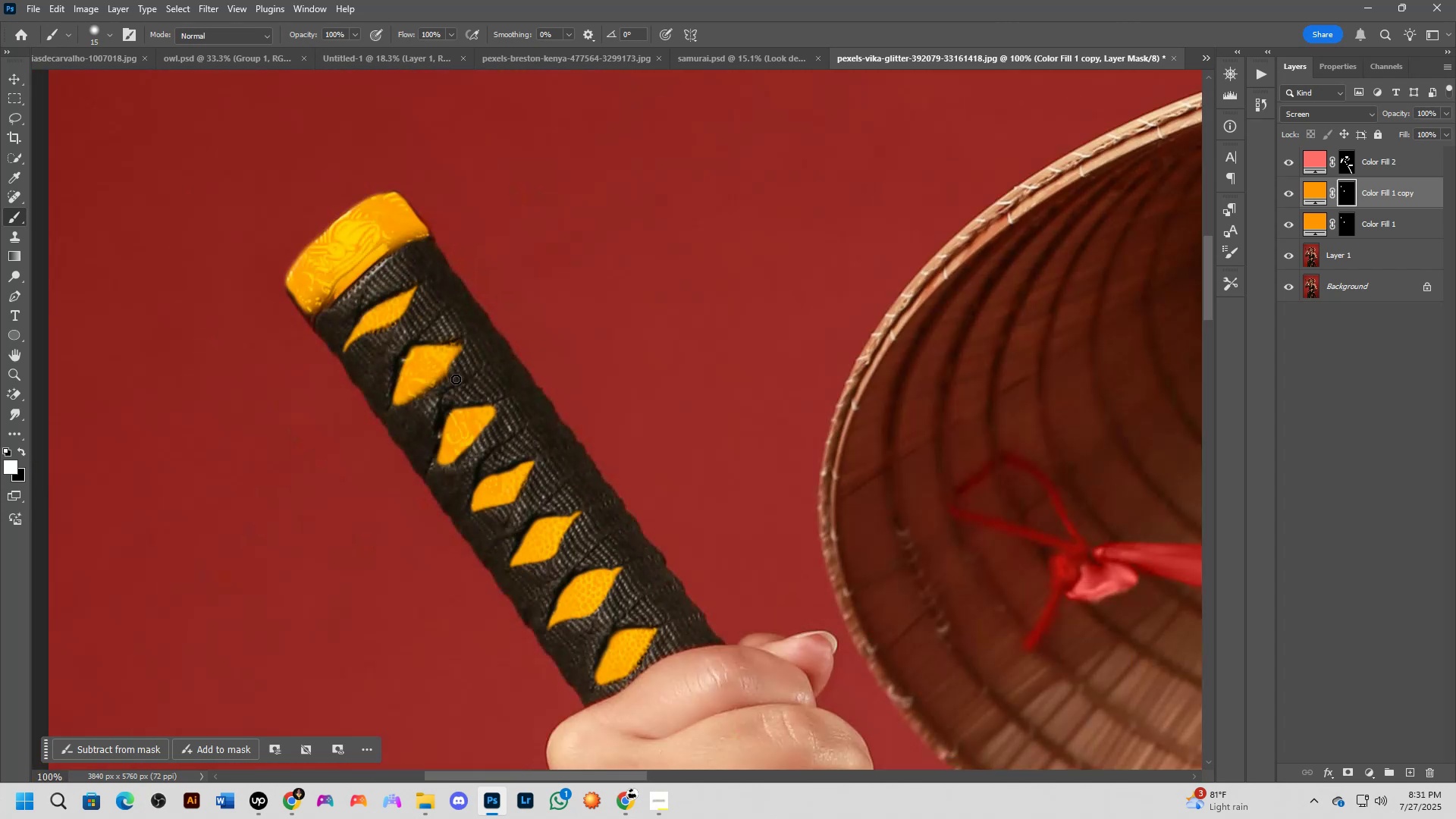 
hold_key(key=Space, duration=0.35)
 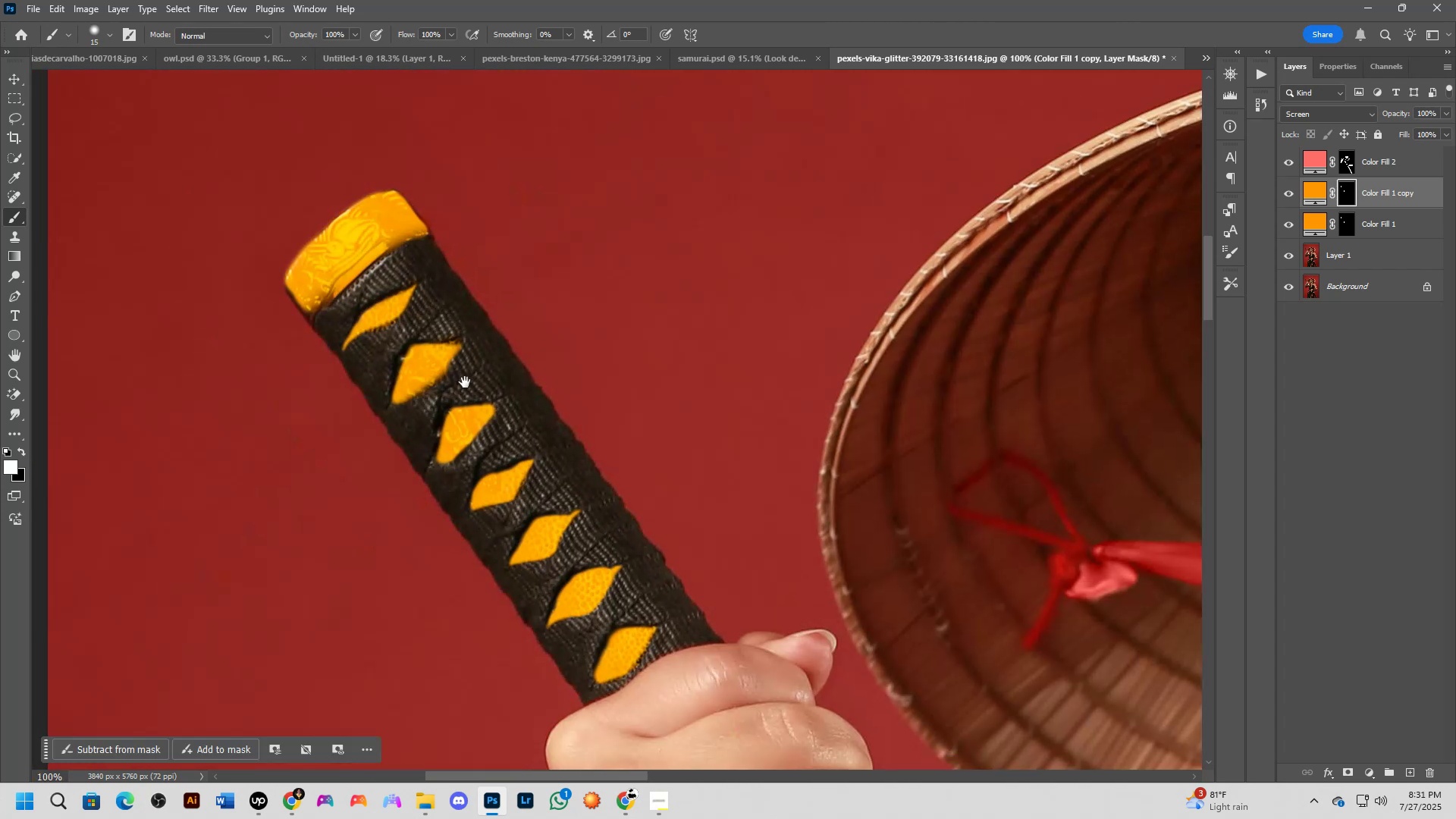 
key(Shift+ShiftLeft)
 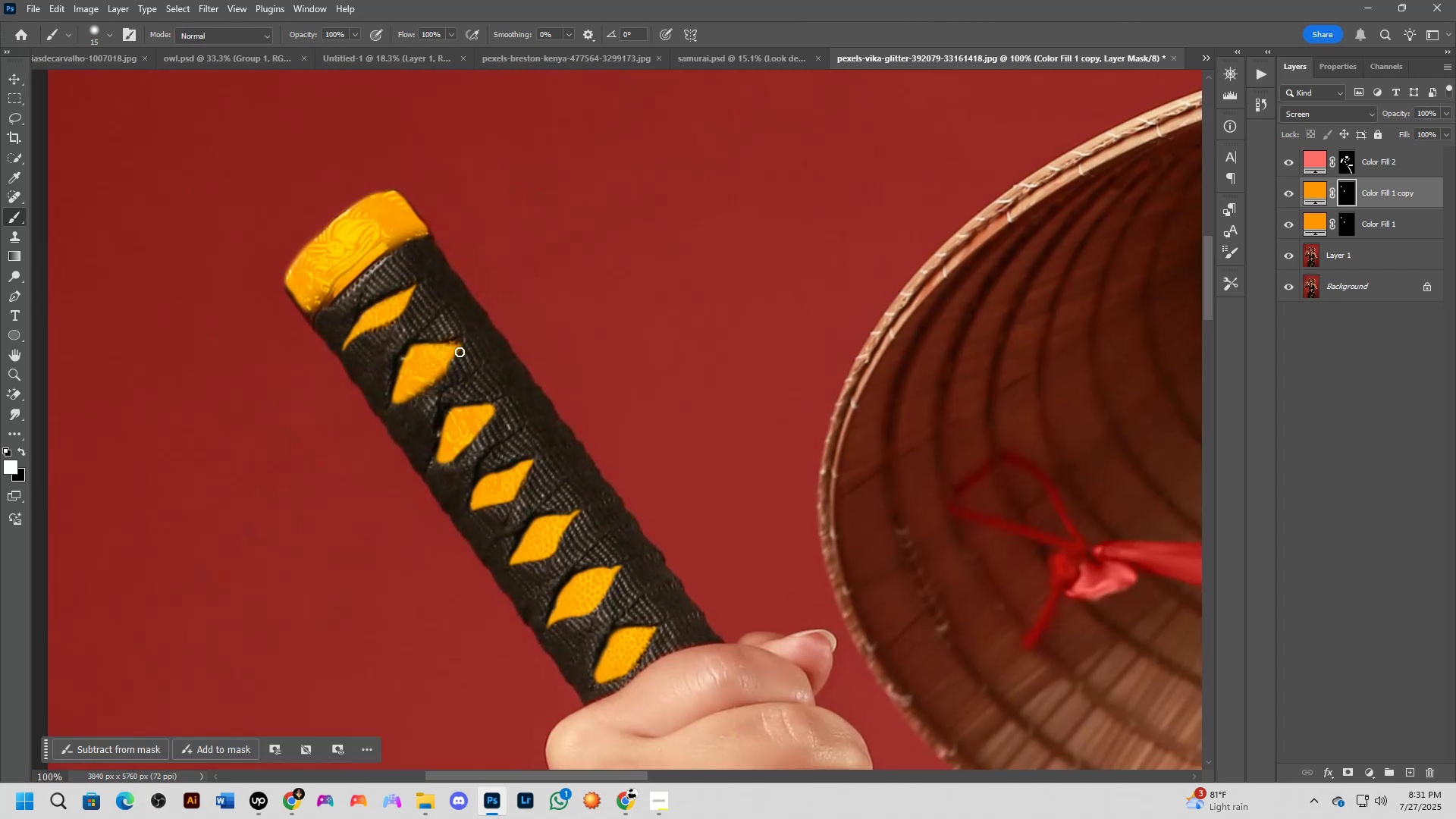 
scroll: coordinate [446, 370], scroll_direction: up, amount: 6.0
 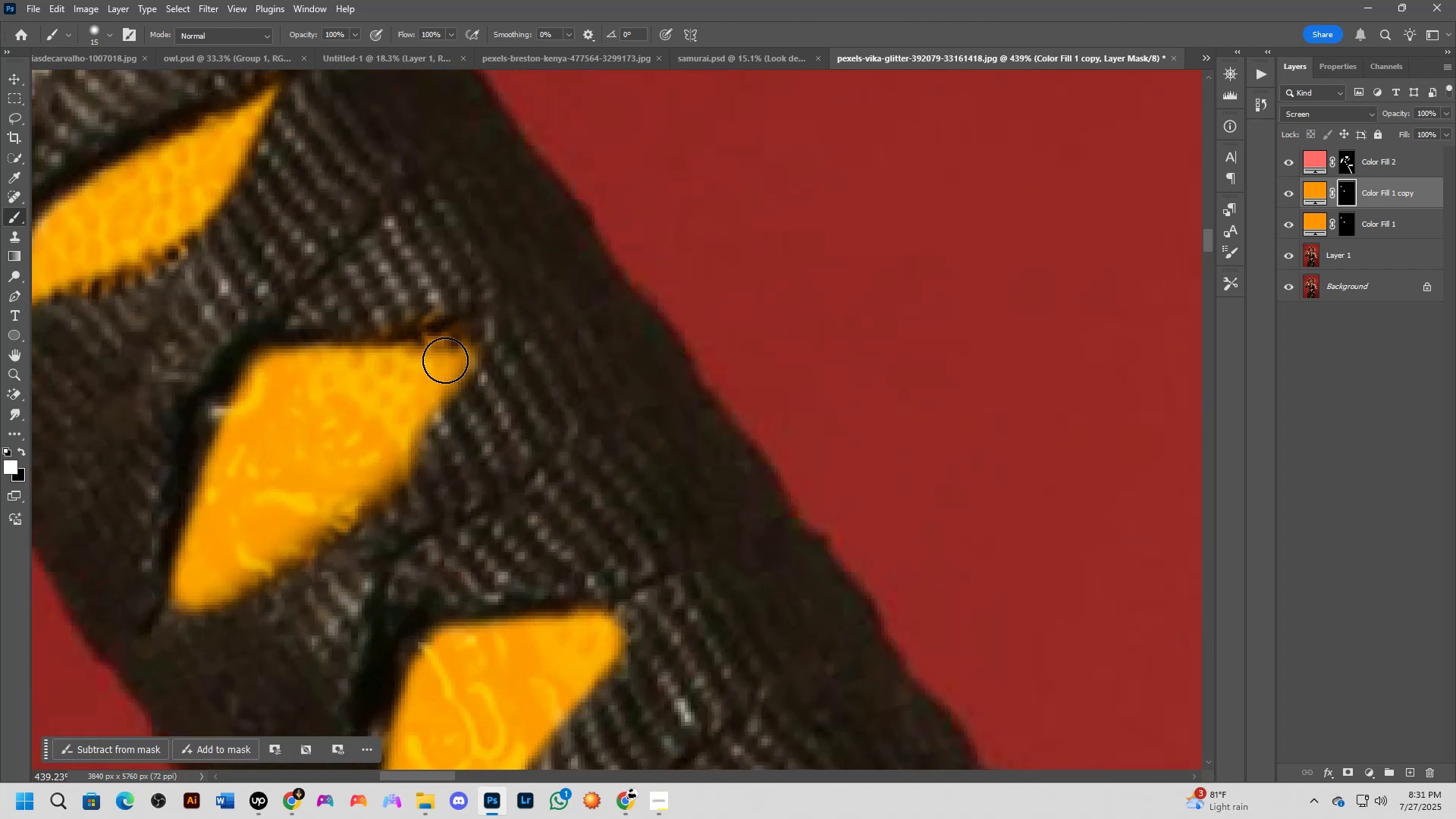 
left_click_drag(start_coordinate=[444, 358], to_coordinate=[443, 362])
 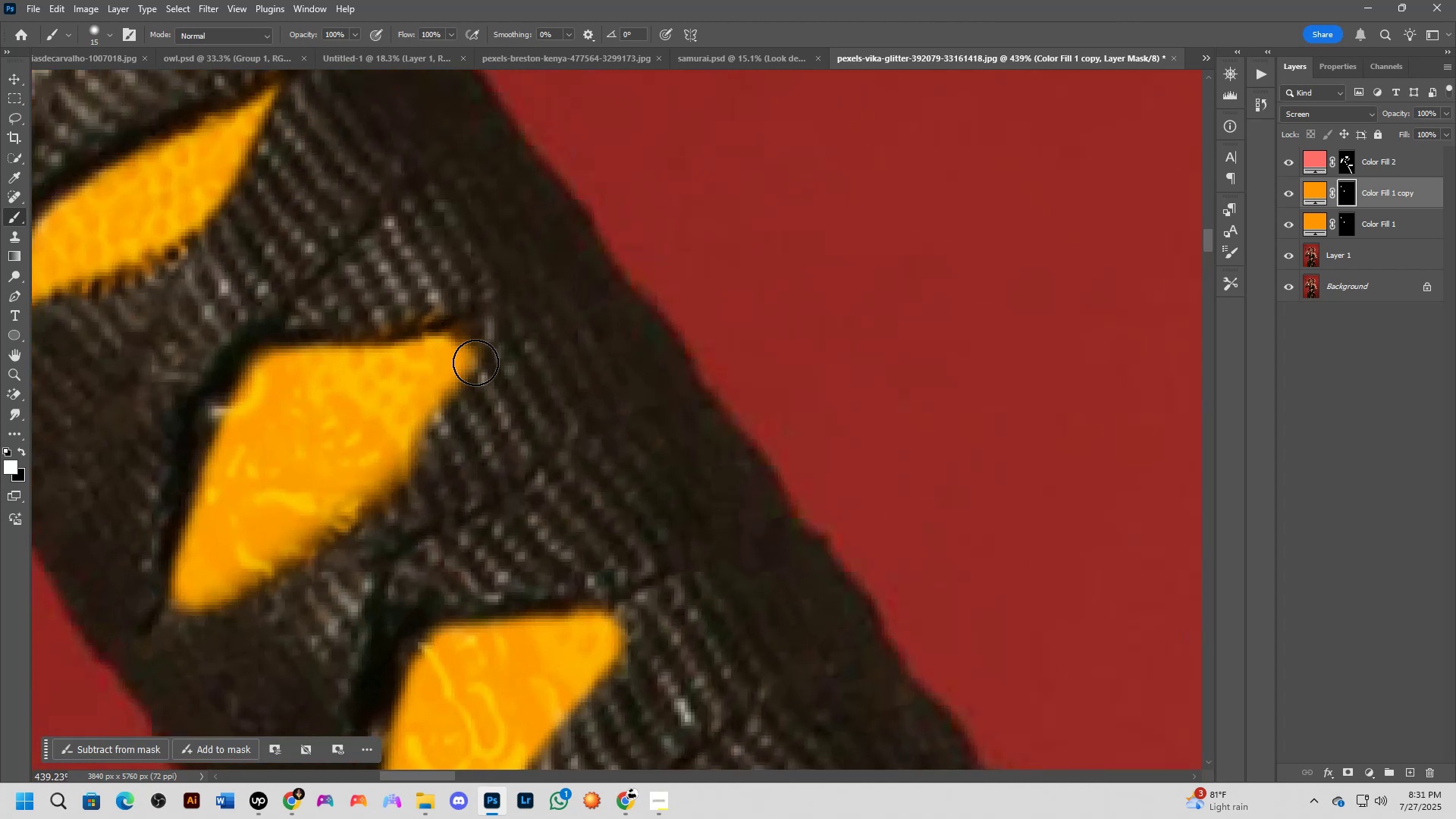 
key(Alt+AltLeft)
 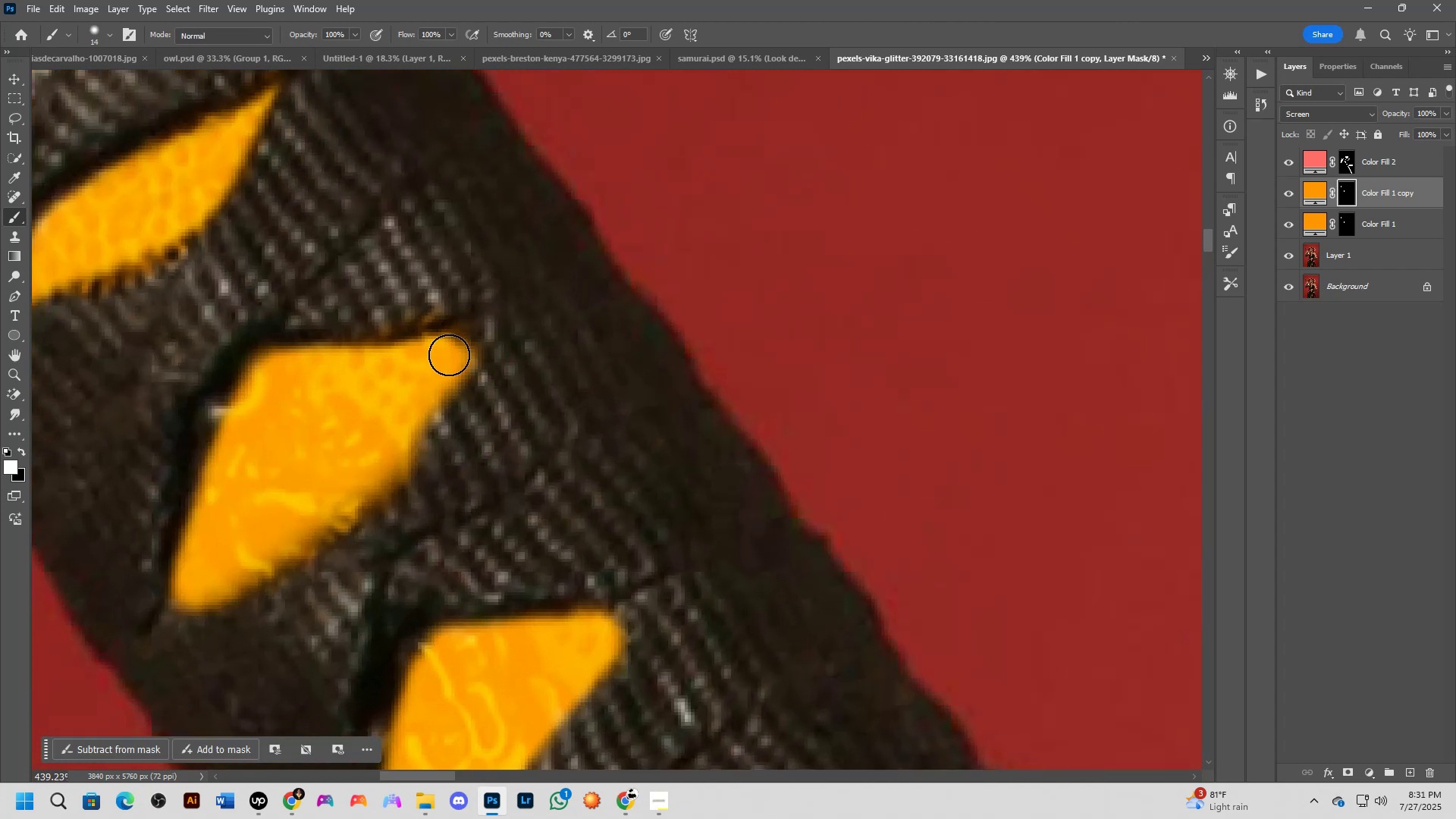 
left_click_drag(start_coordinate=[443, 353], to_coordinate=[372, 449])
 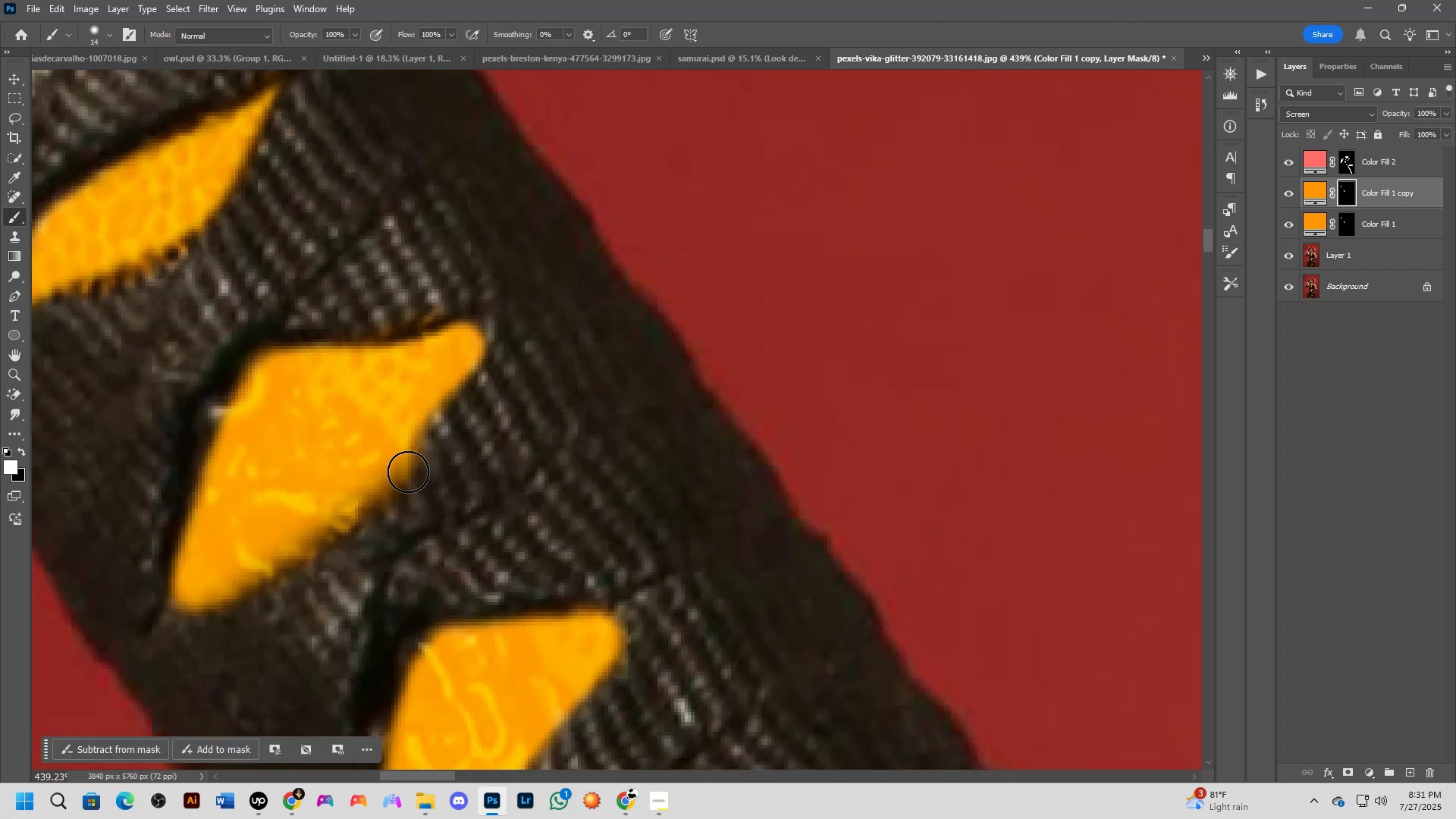 
key(X)
 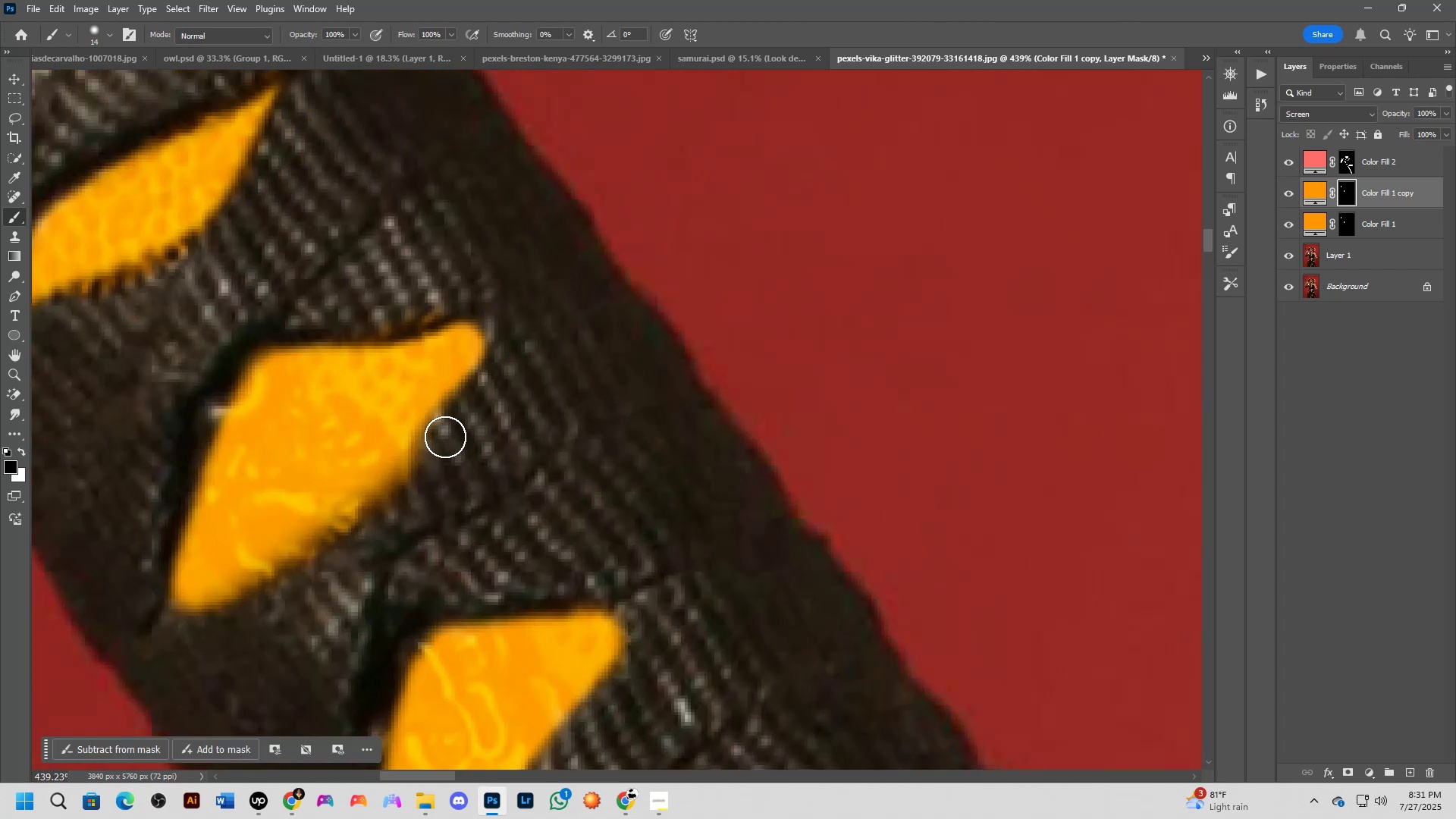 
left_click_drag(start_coordinate=[441, 439], to_coordinate=[207, 615])
 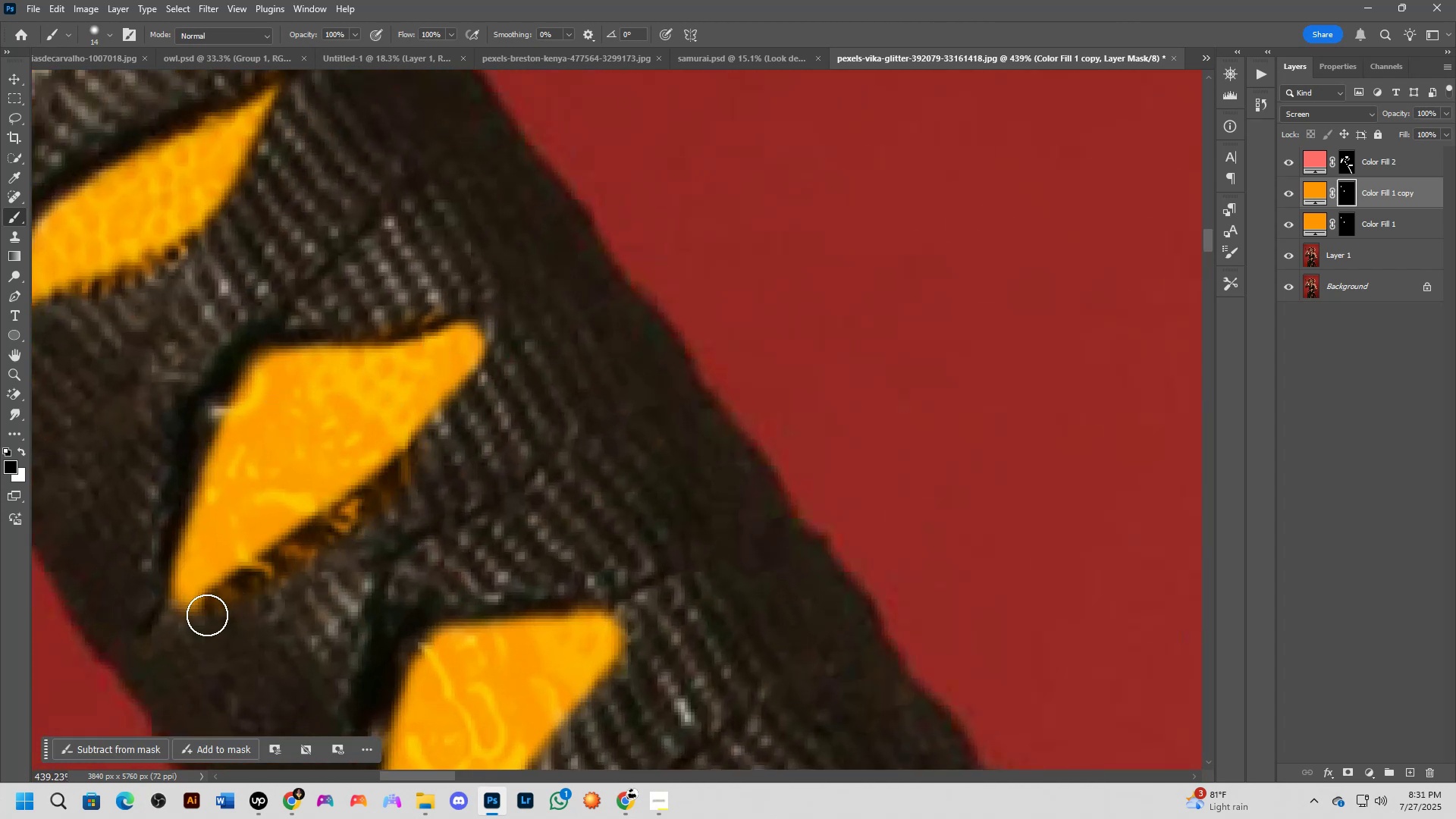 
key(Control+ControlLeft)
 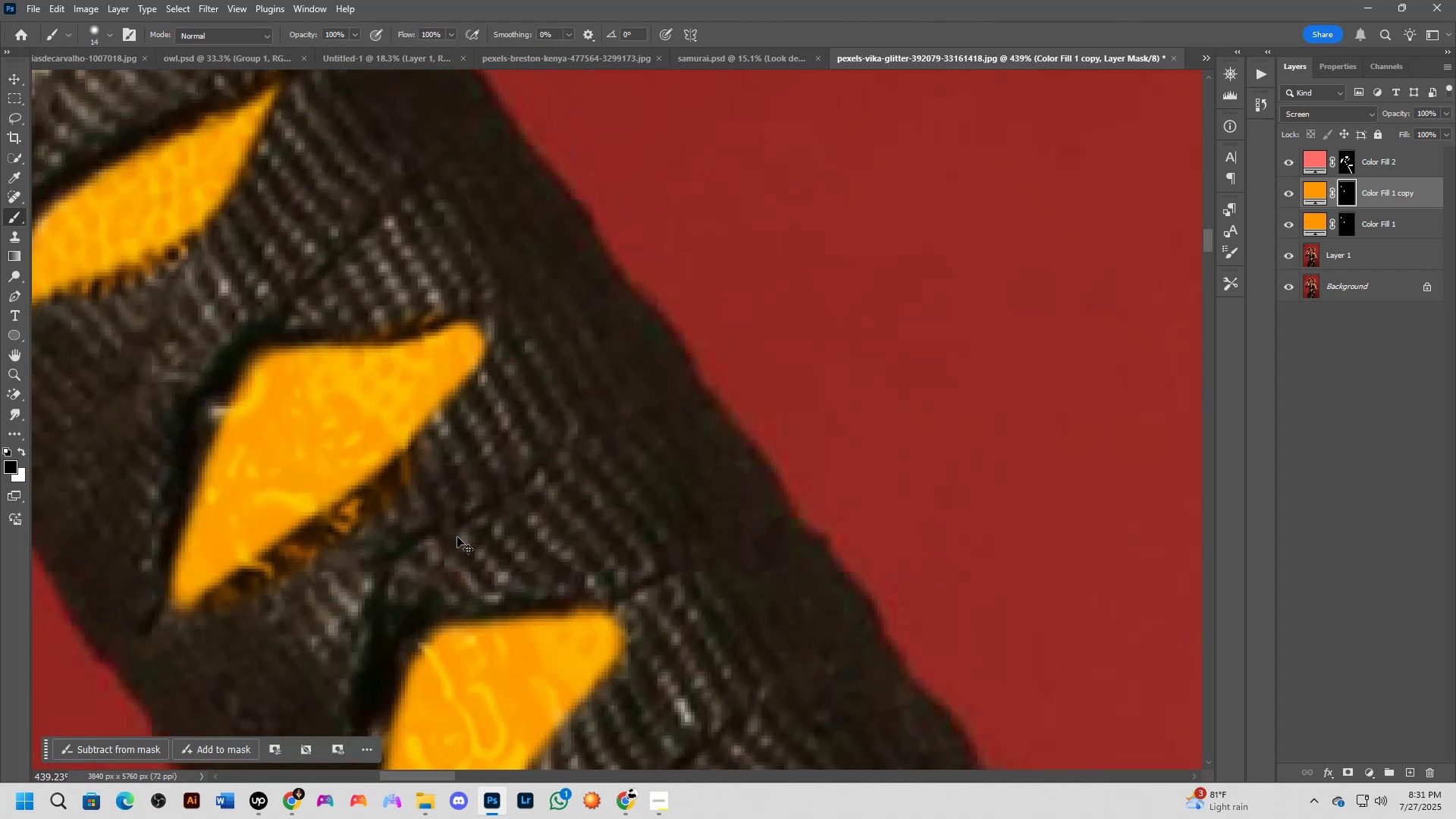 
key(Control+Z)
 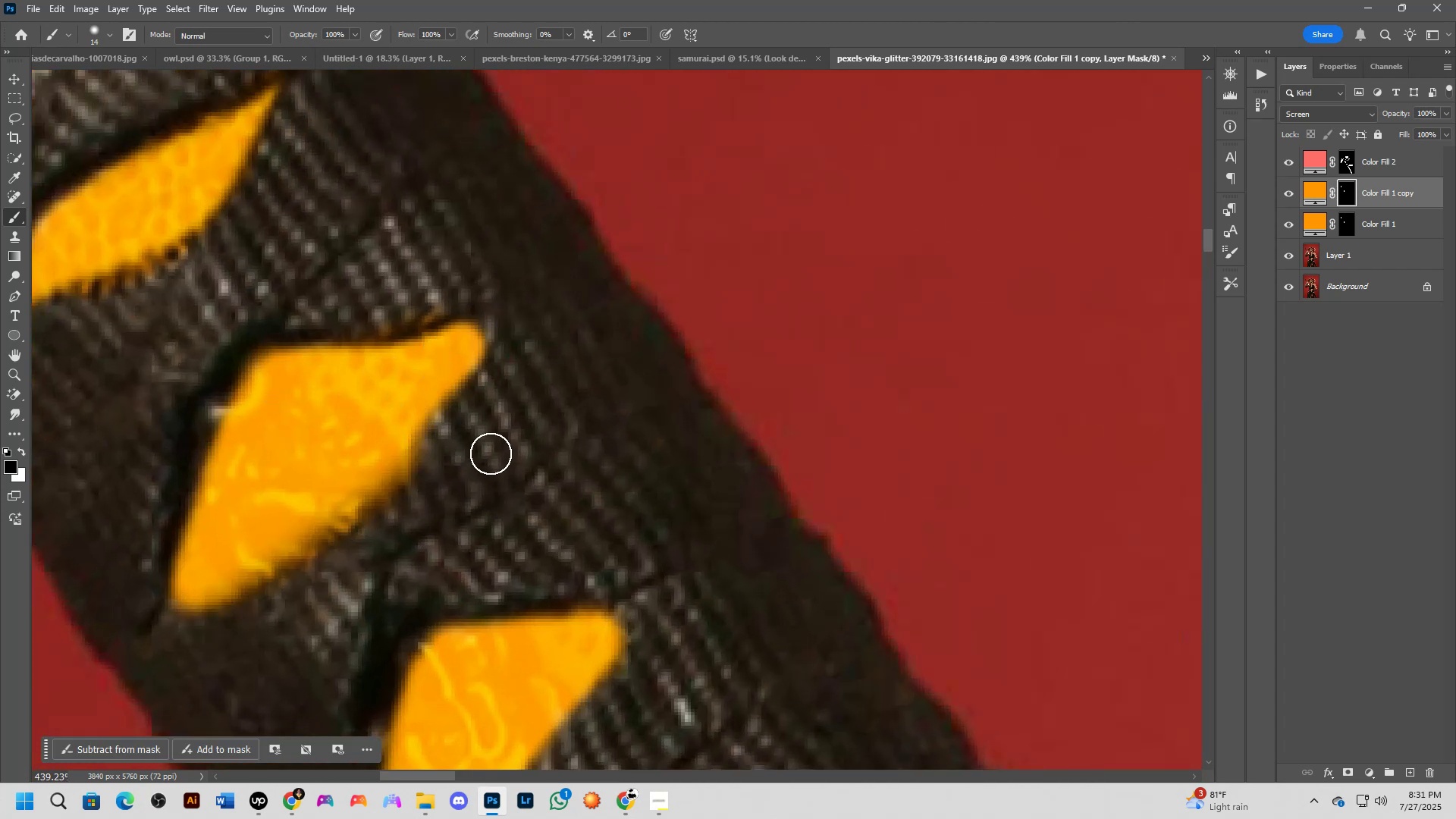 
left_click_drag(start_coordinate=[466, 453], to_coordinate=[171, 633])
 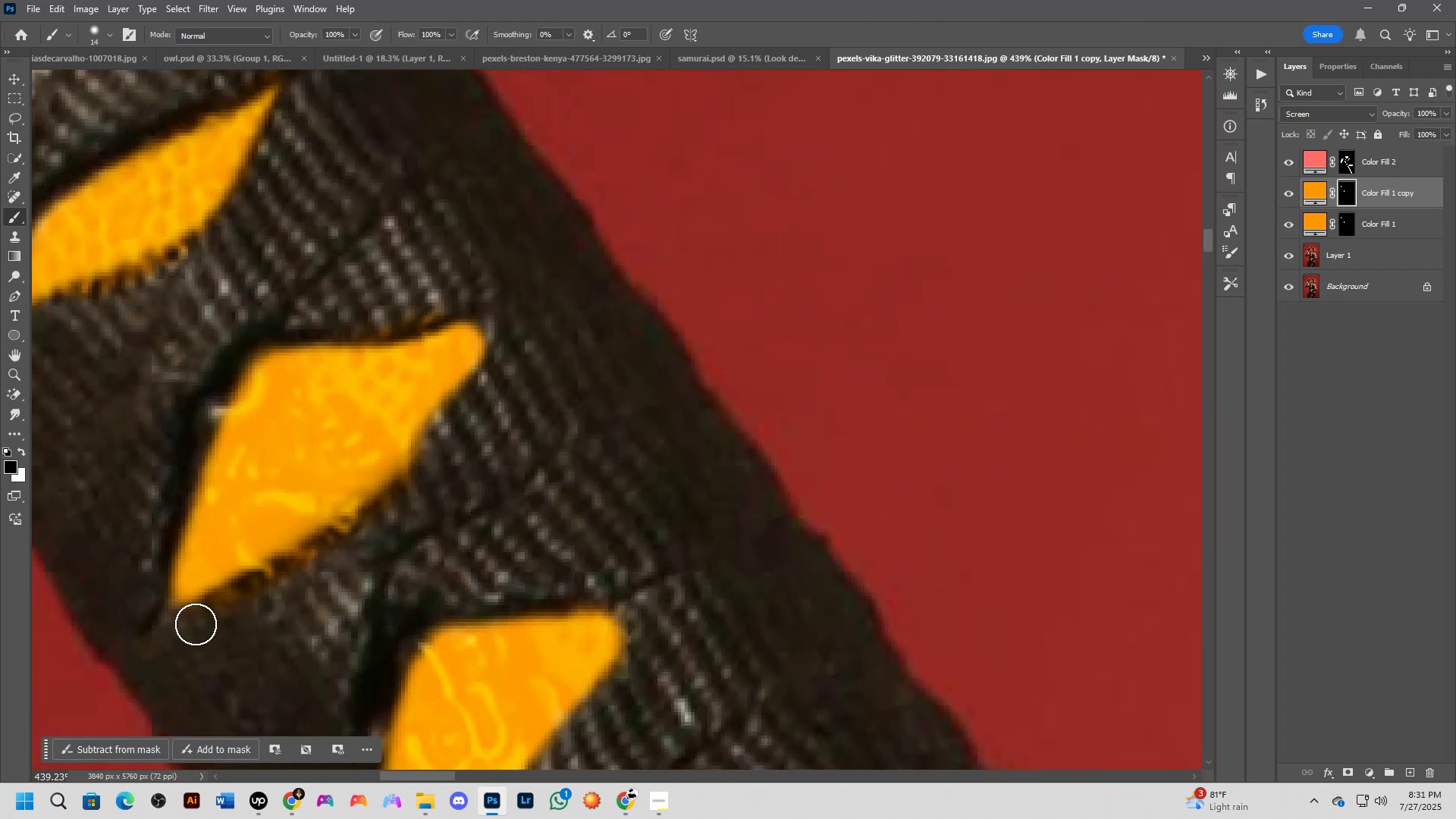 
key(Control+ControlLeft)
 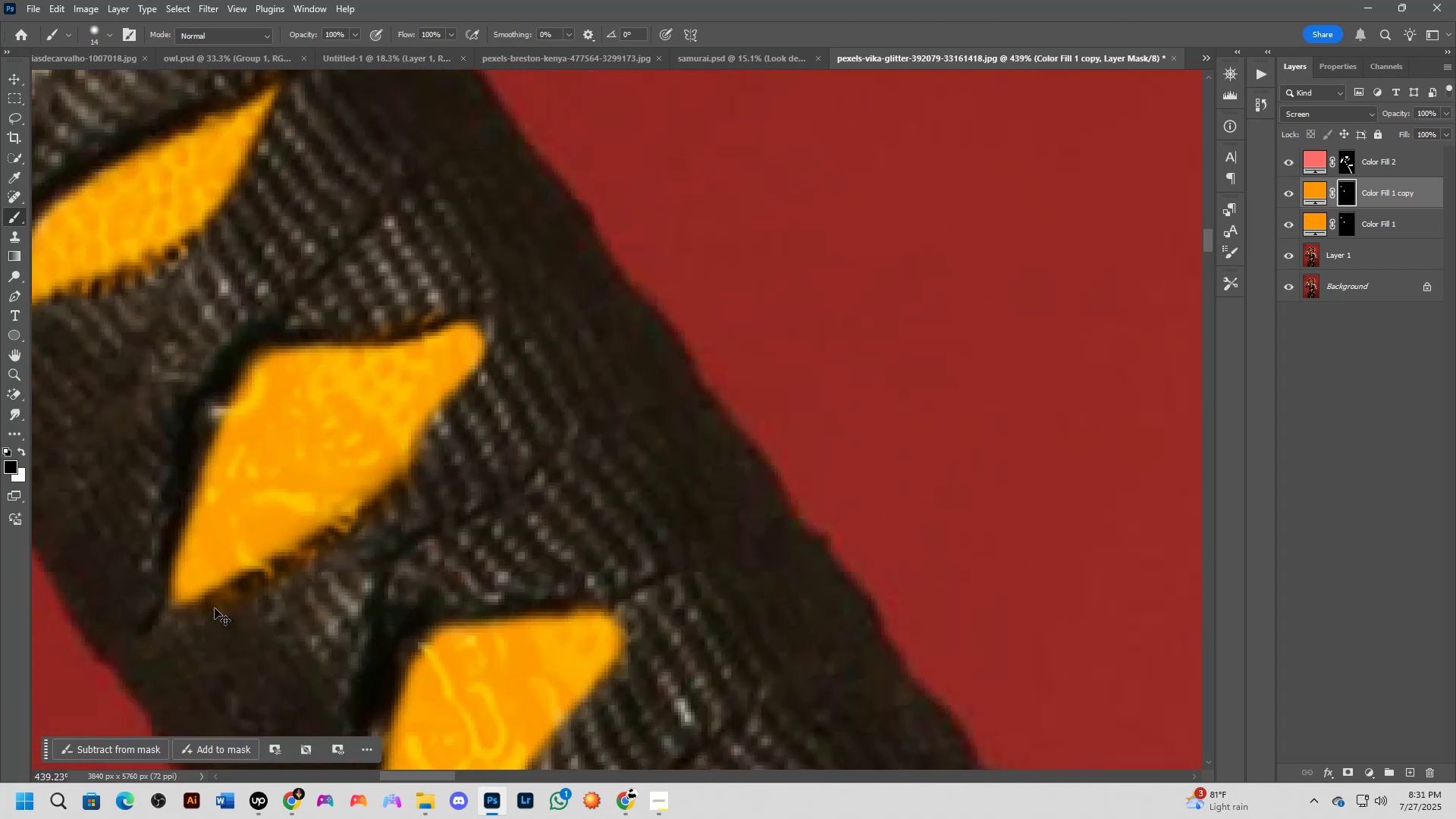 
key(Control+Z)
 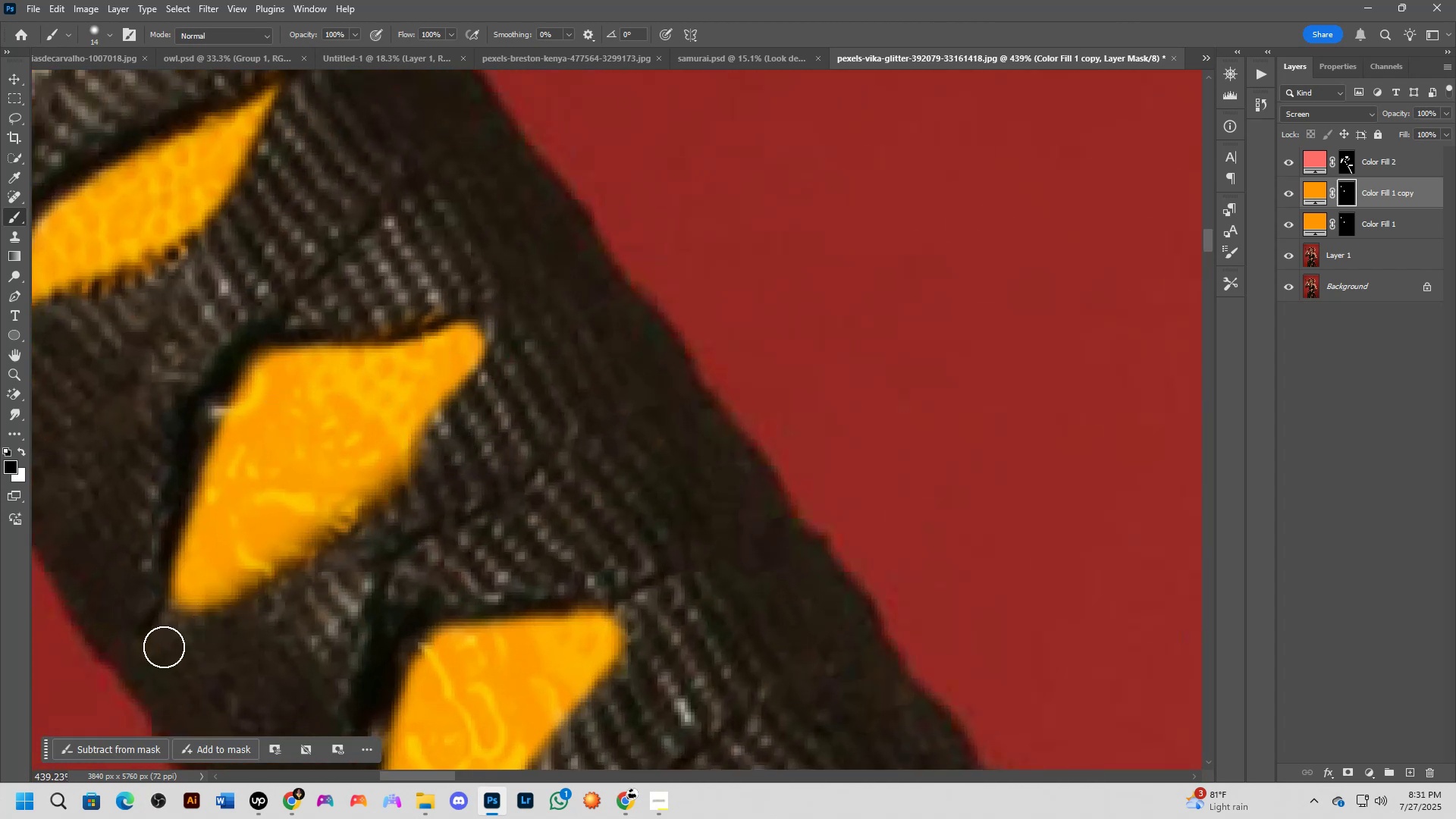 
left_click_drag(start_coordinate=[165, 645], to_coordinate=[145, 633])
 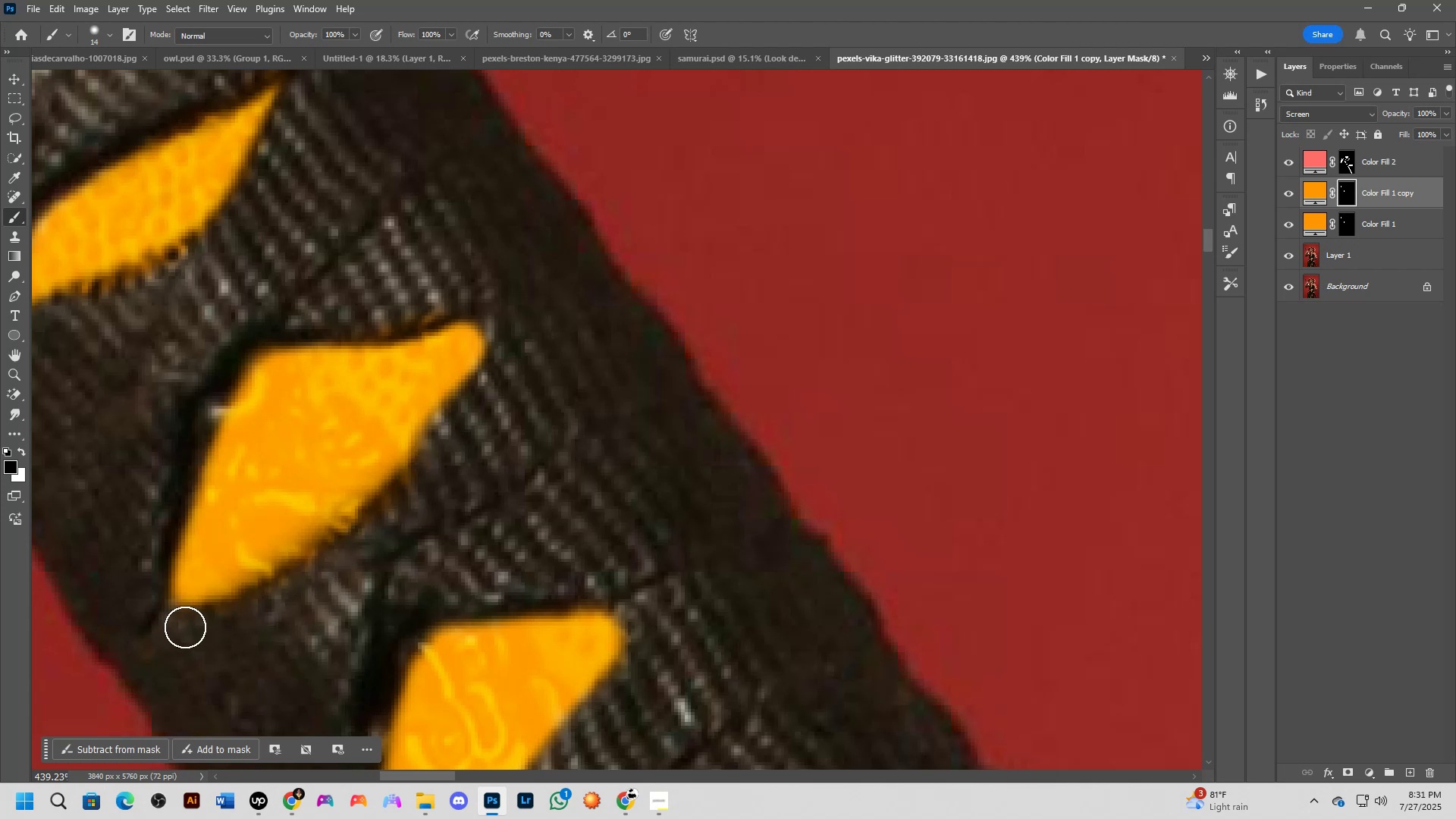 
scroll: coordinate [284, 610], scroll_direction: down, amount: 5.0
 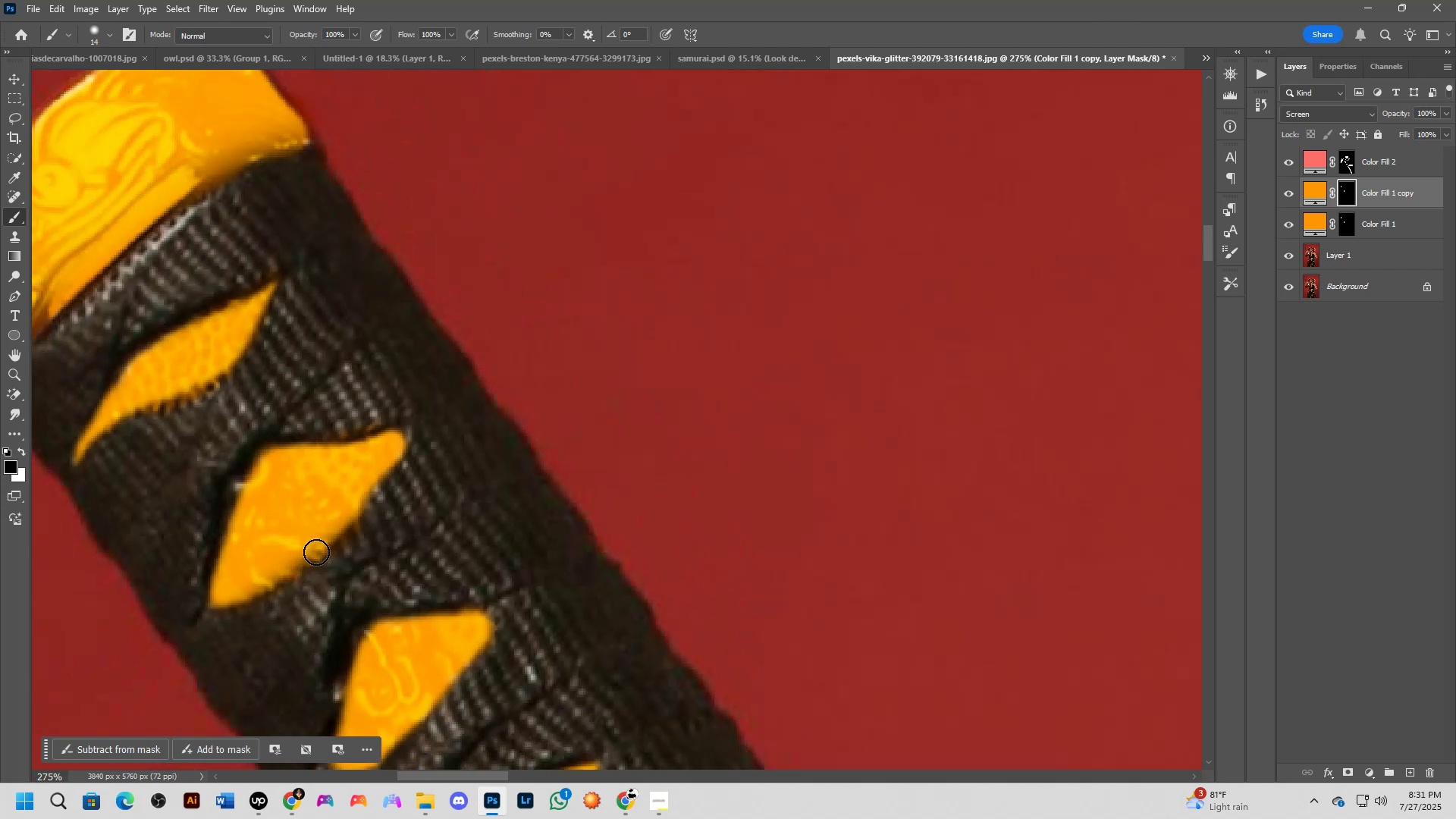 
key(Alt+AltLeft)
 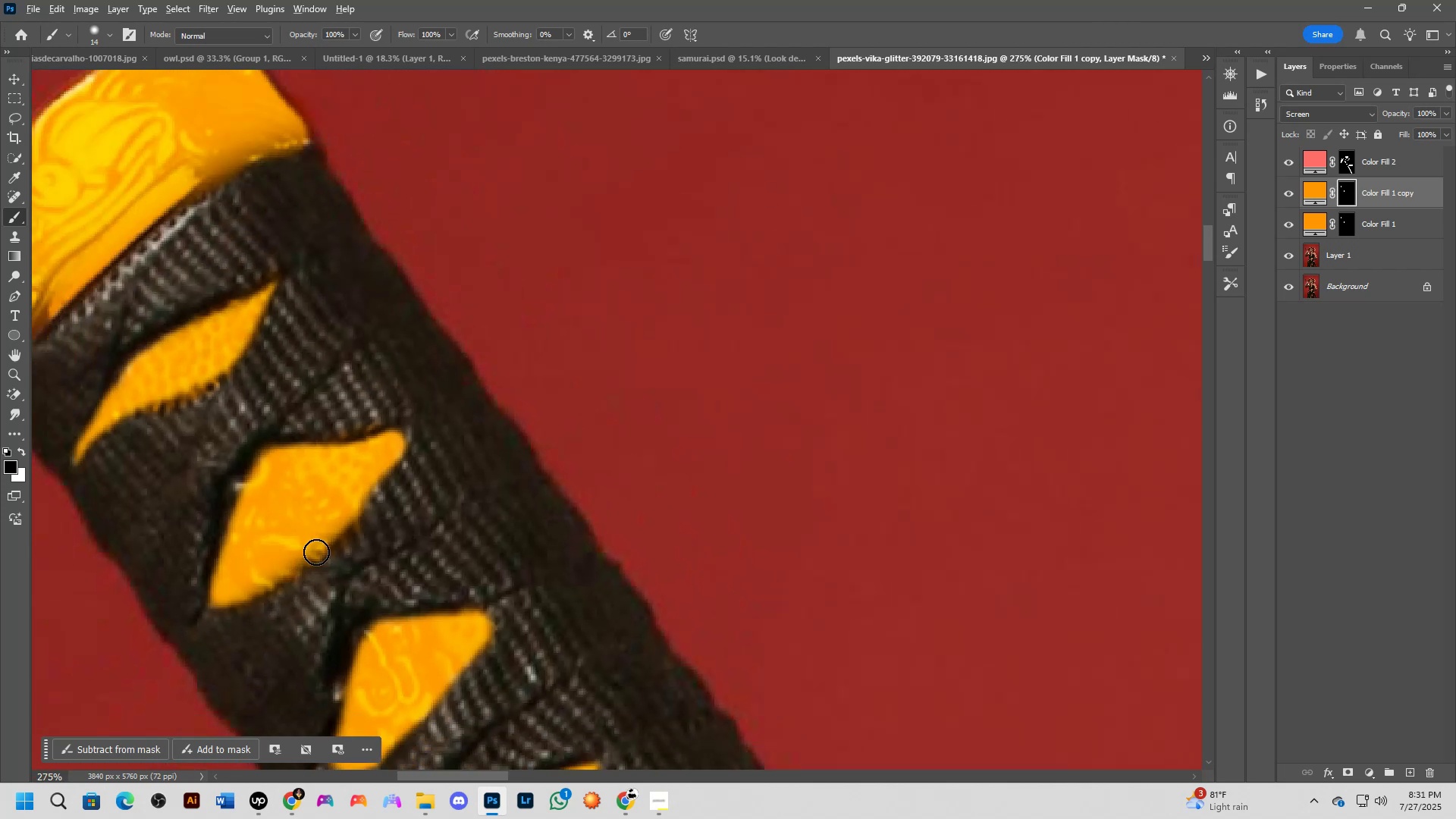 
key(Alt+Tab)
 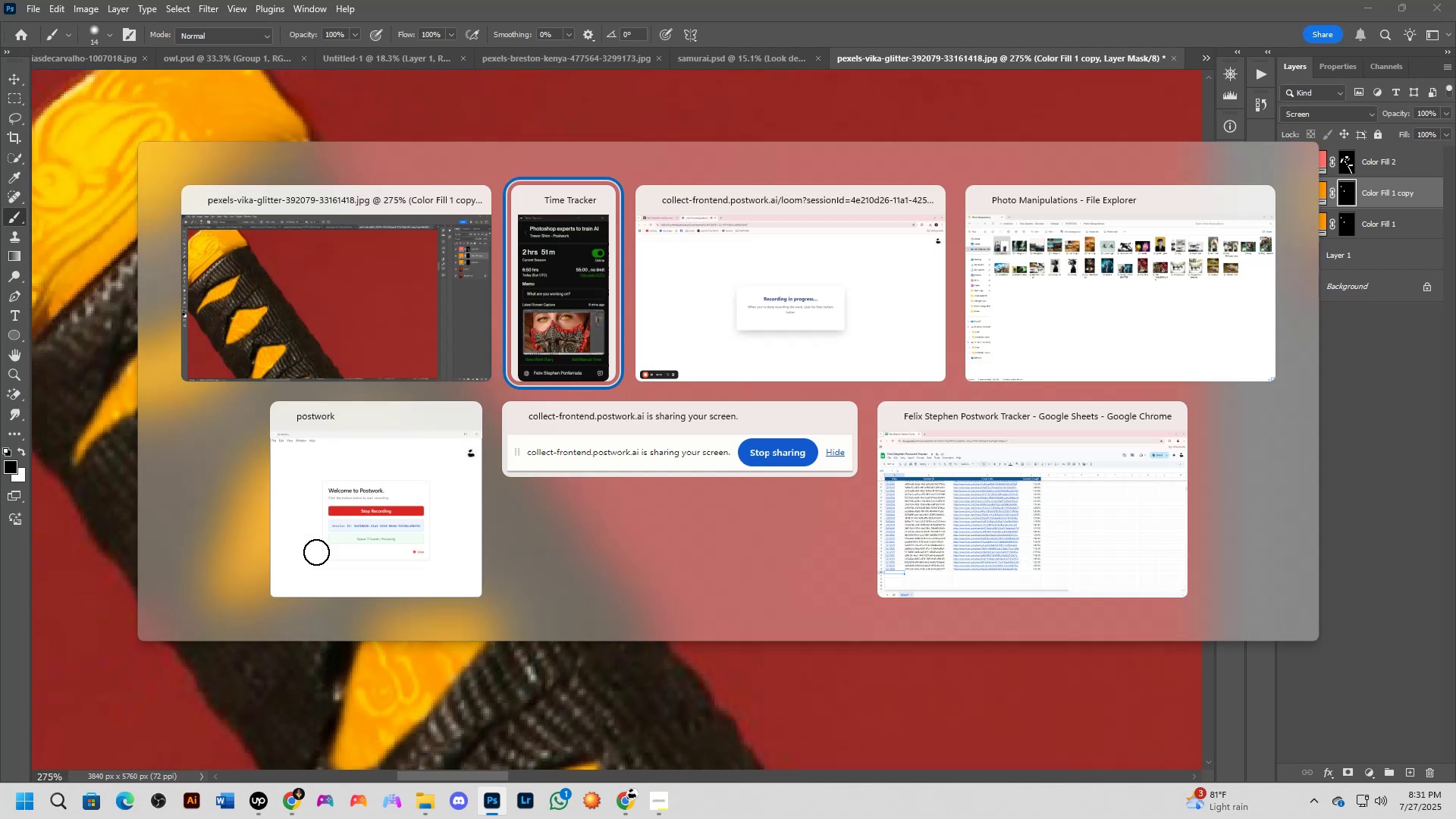 
key(Alt+AltLeft)
 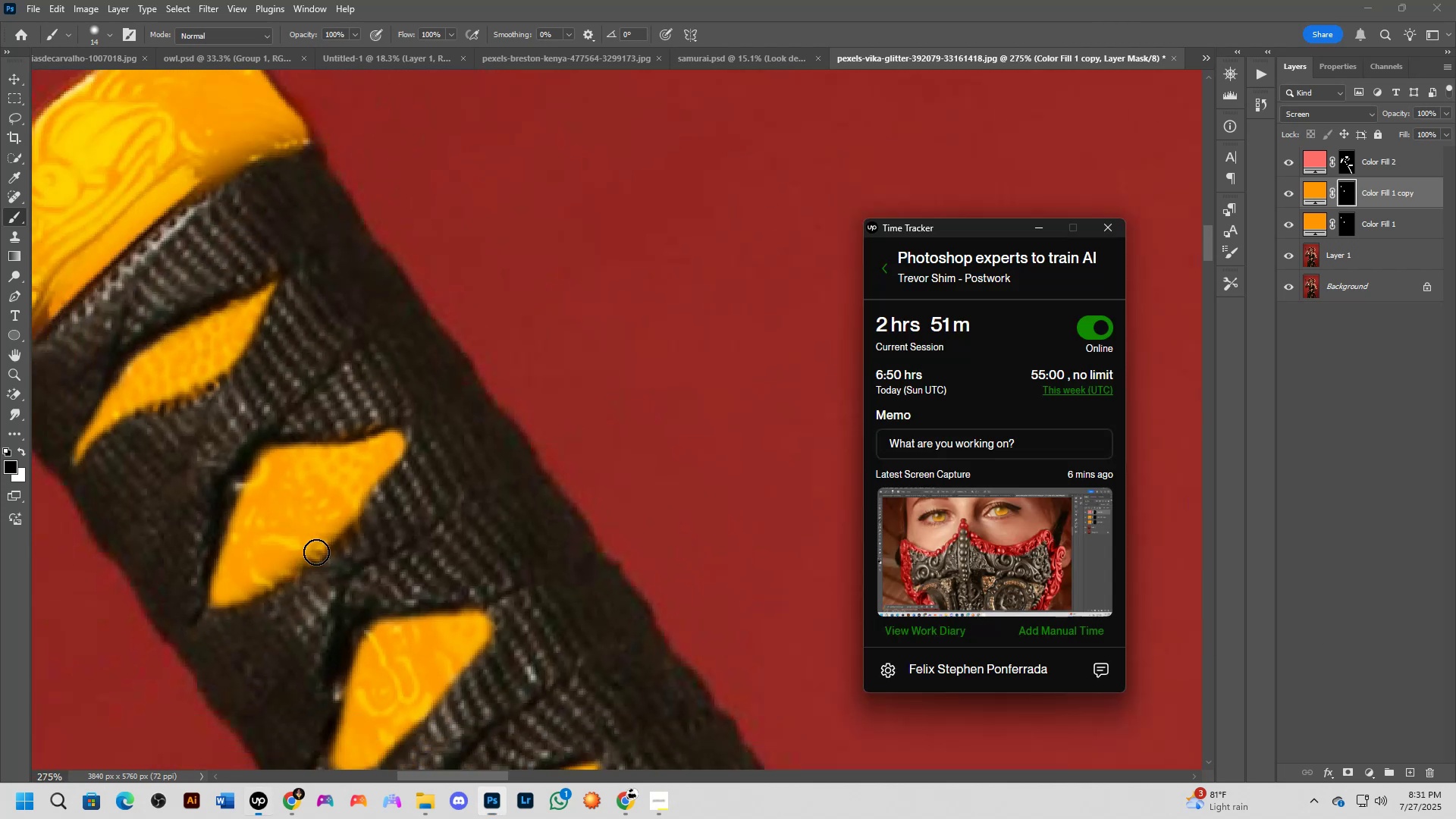 
key(Alt+Tab)
 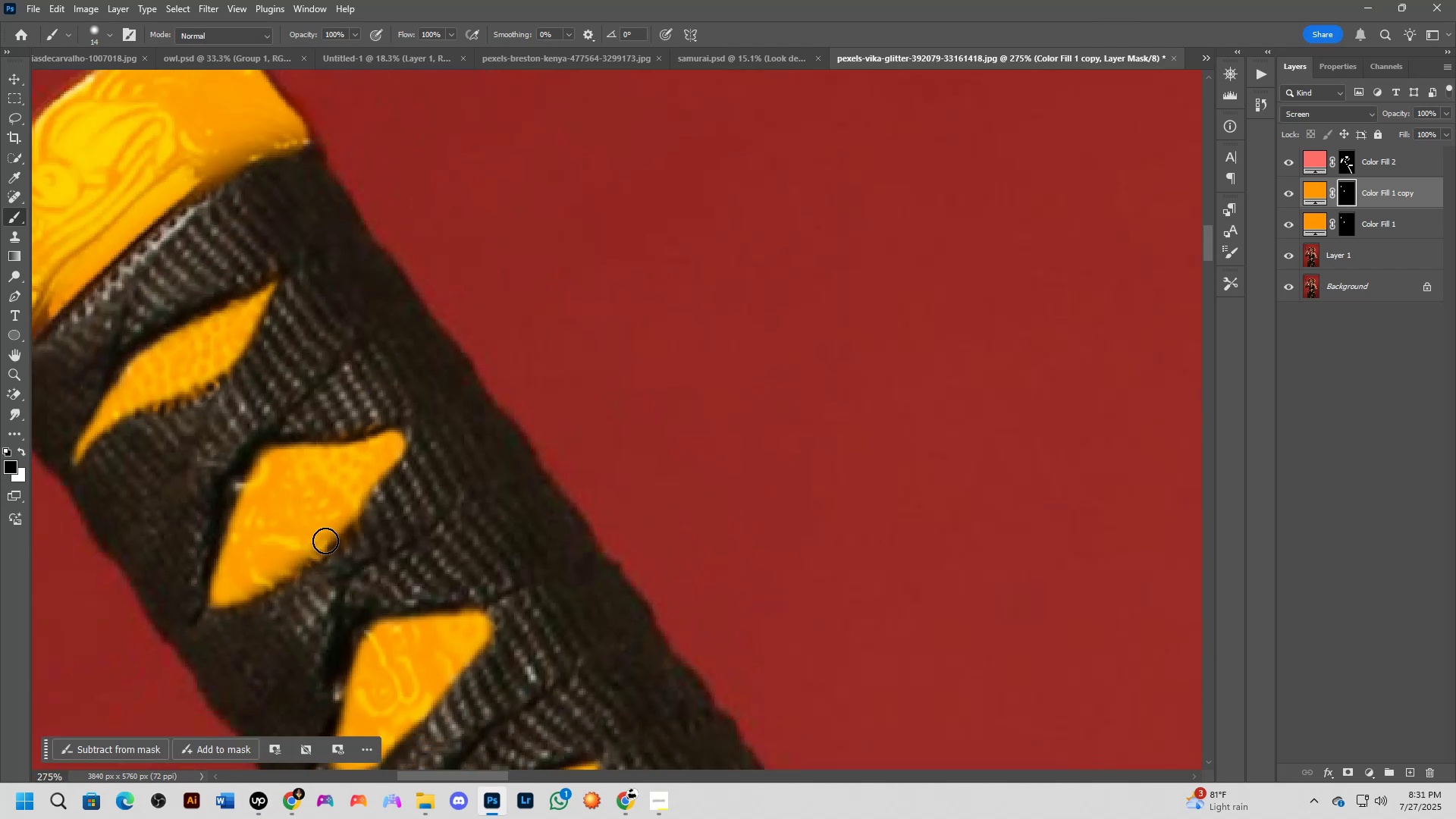 
hold_key(key=Space, duration=0.44)
 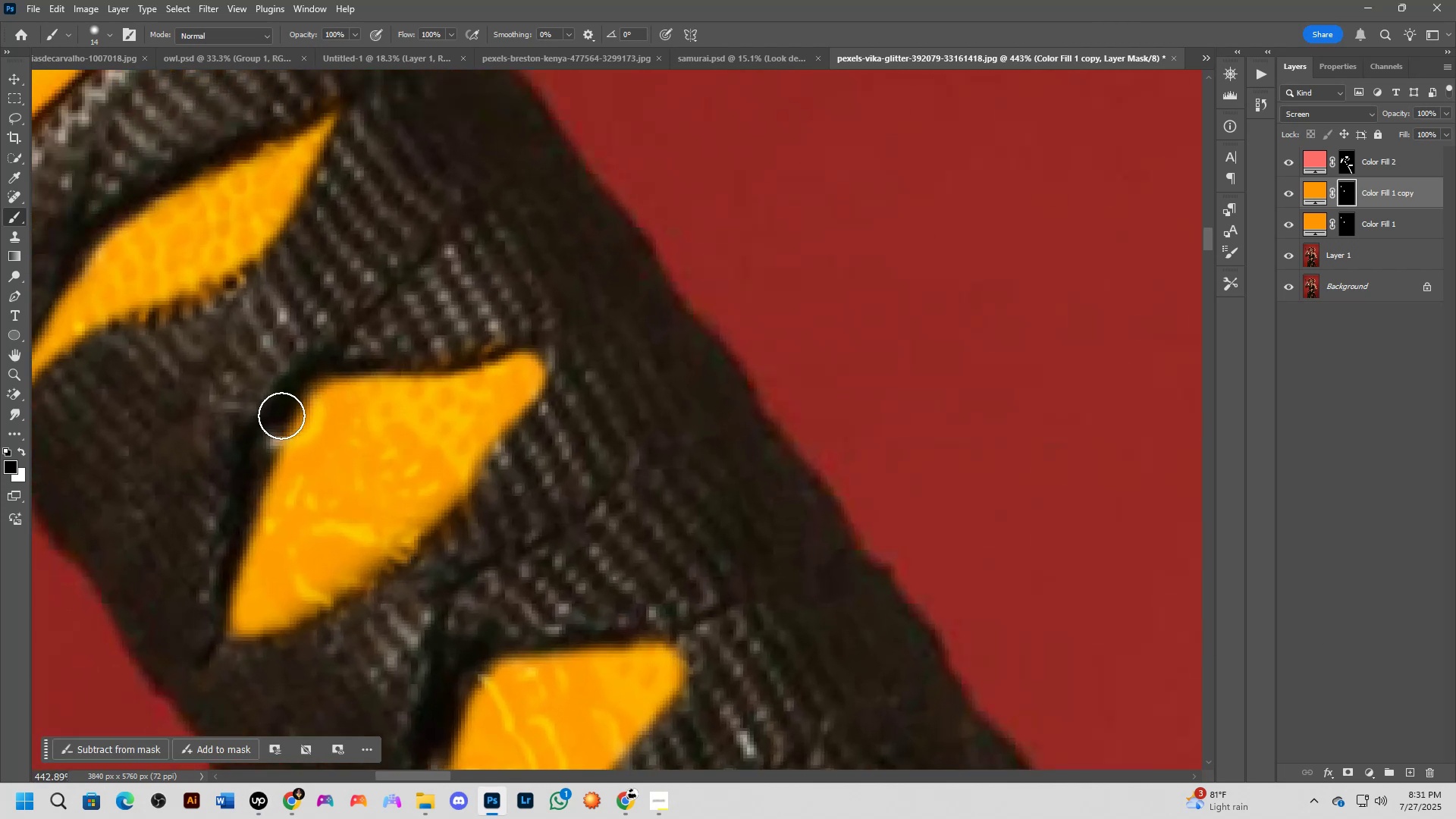 
left_click_drag(start_coordinate=[318, 535], to_coordinate=[359, 487])
 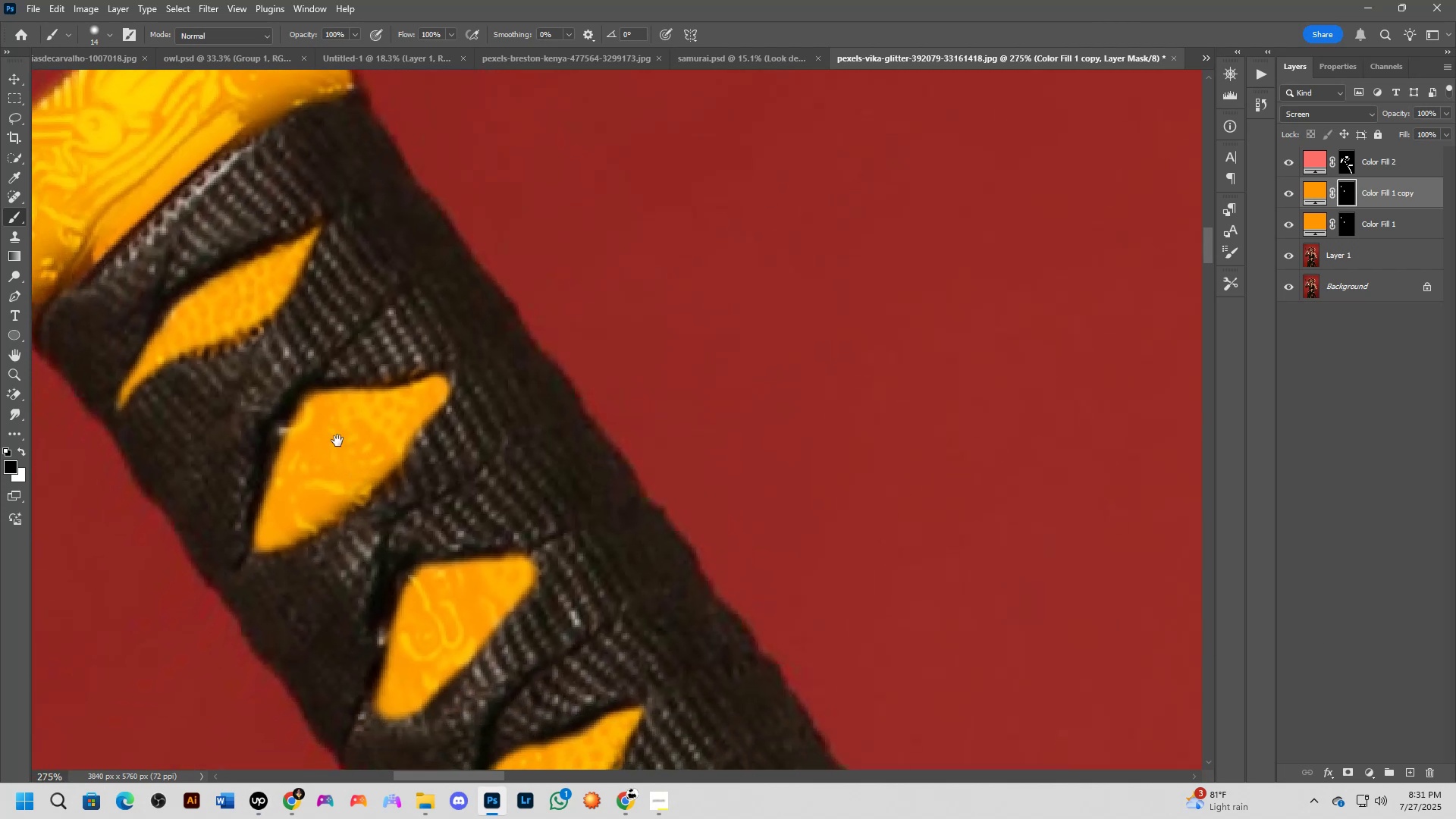 
scroll: coordinate [281, 416], scroll_direction: up, amount: 6.0
 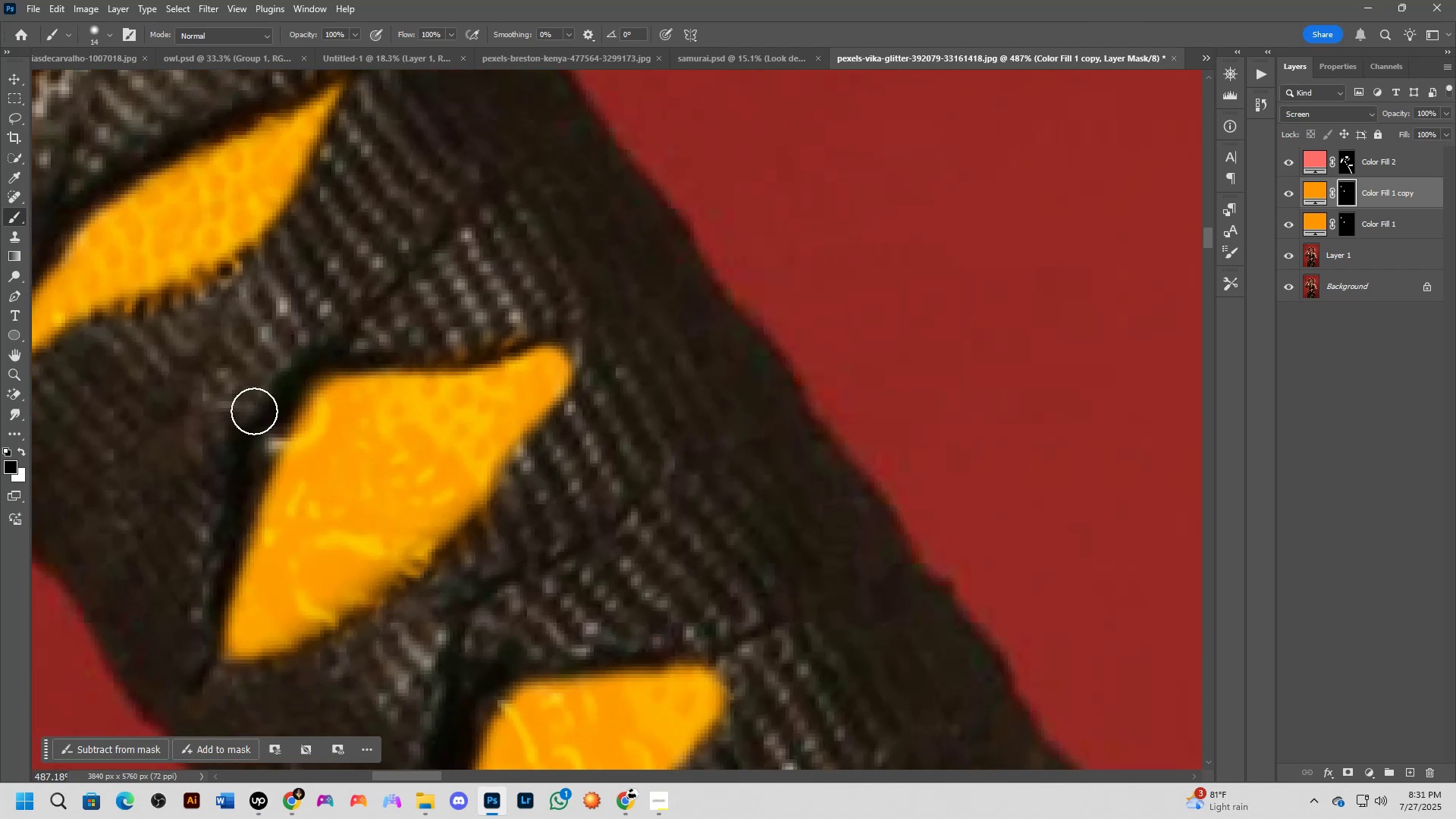 
left_click_drag(start_coordinate=[256, 411], to_coordinate=[237, 489])
 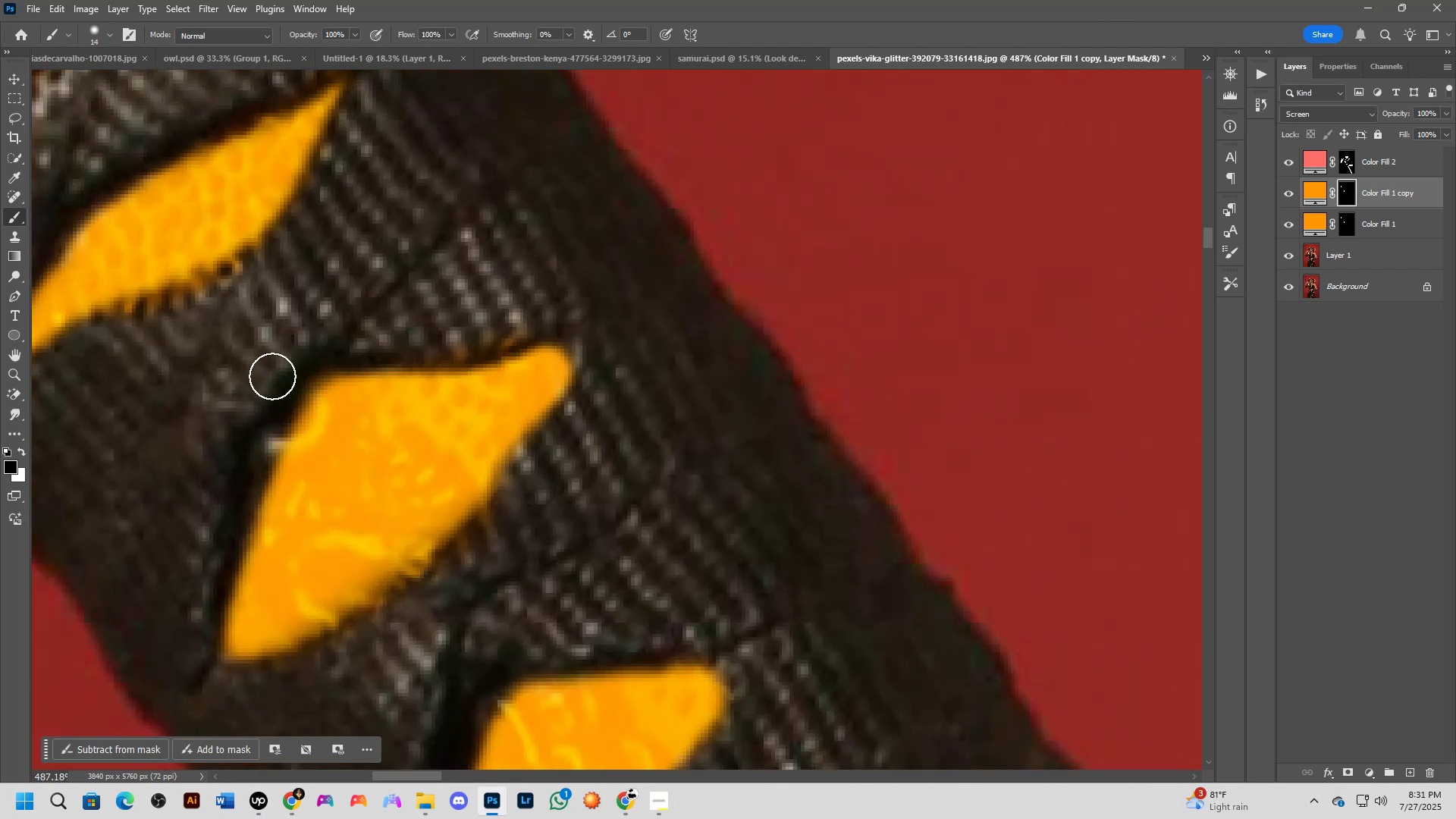 
scroll: coordinate [431, 375], scroll_direction: down, amount: 5.0
 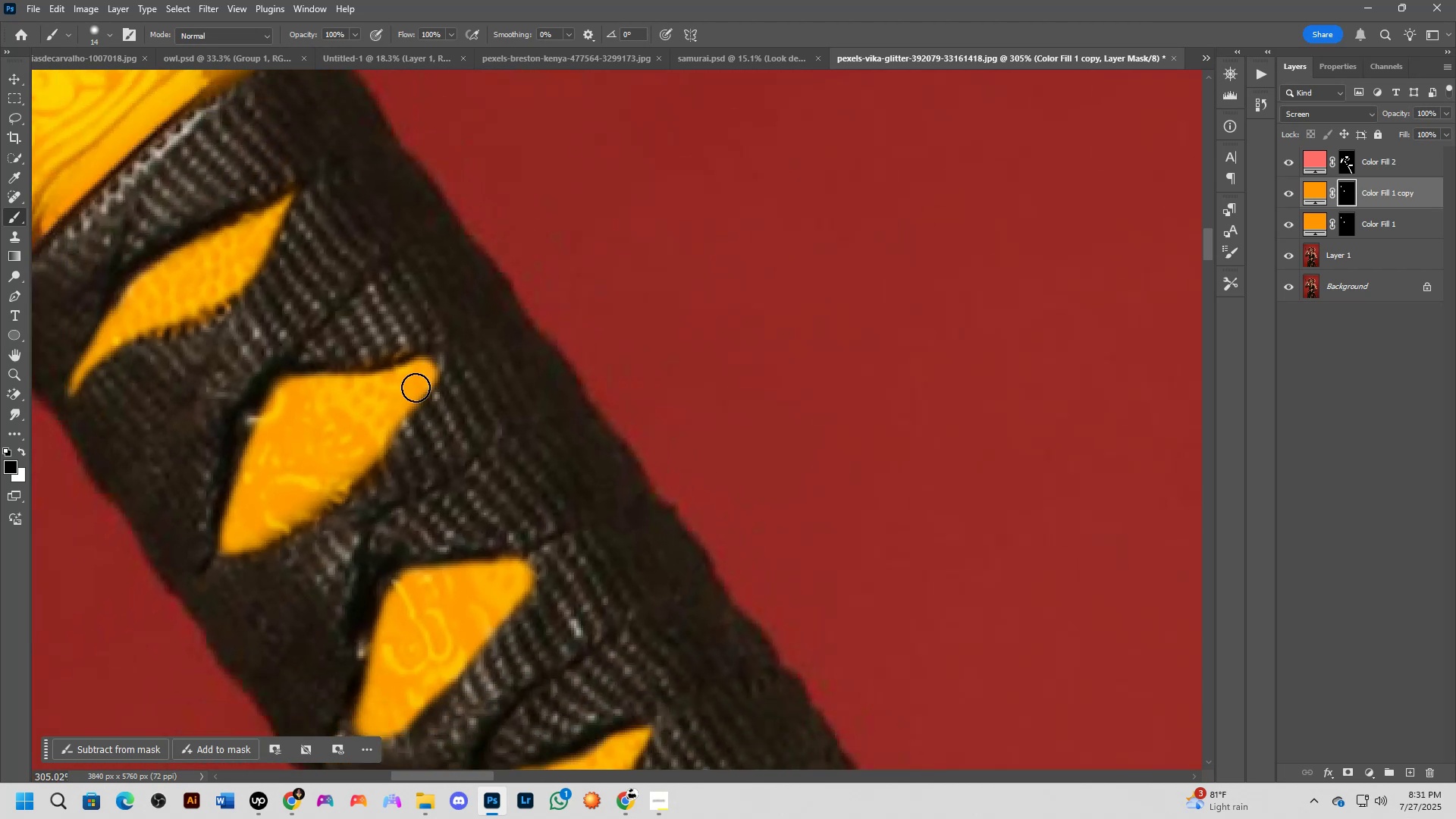 
hold_key(key=Space, duration=0.39)
 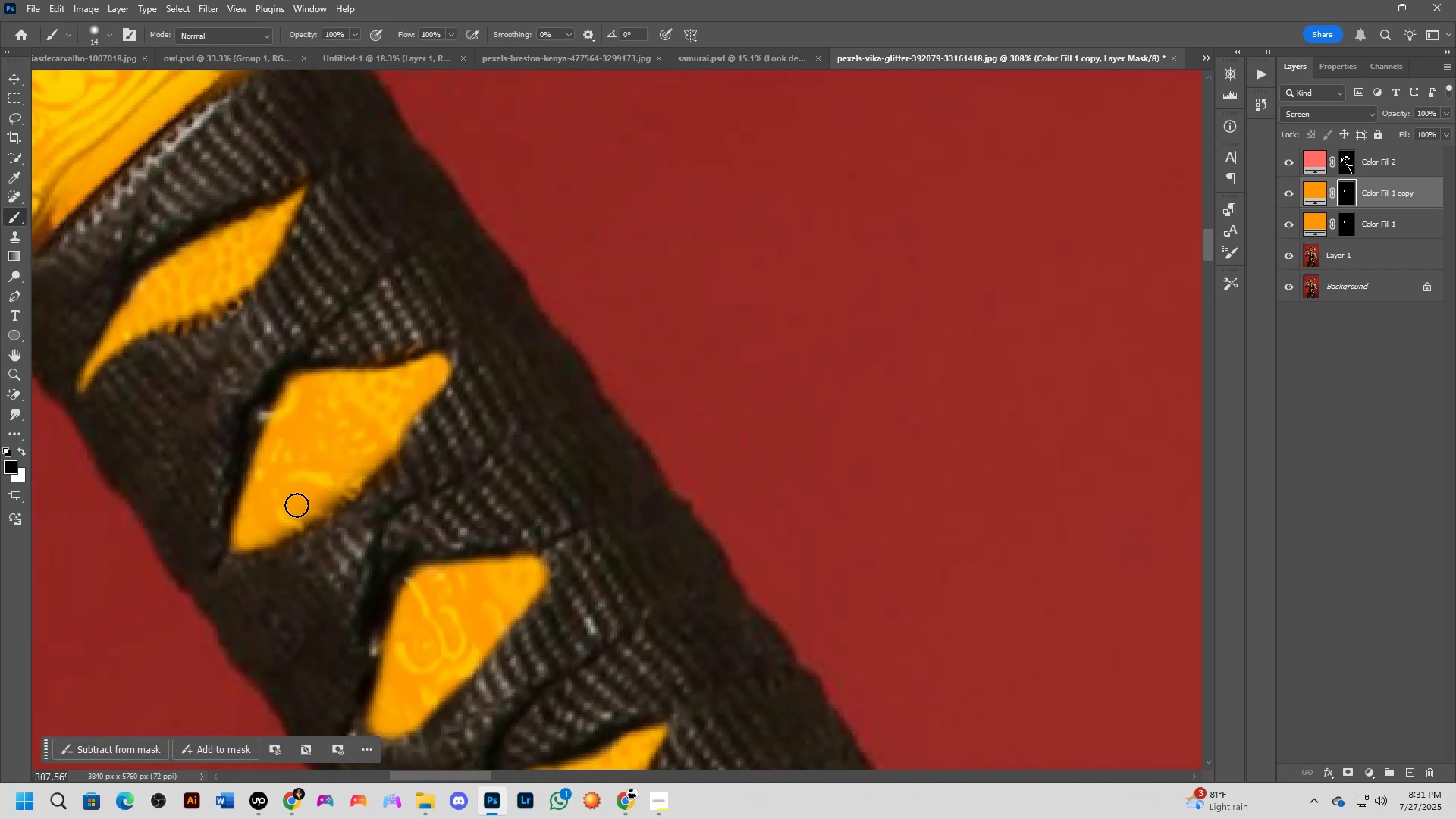 
left_click_drag(start_coordinate=[368, 428], to_coordinate=[381, 425])
 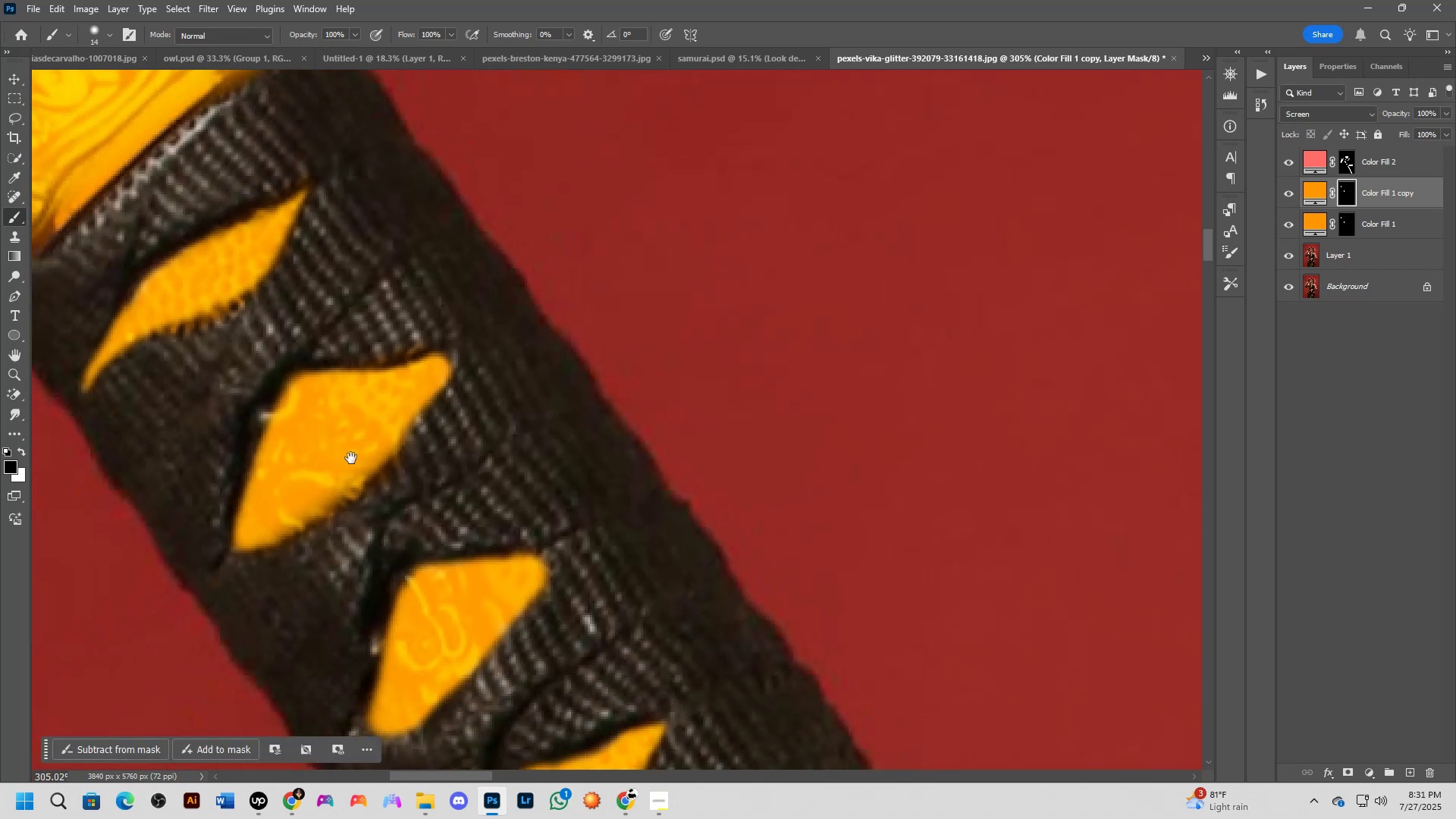 
scroll: coordinate [306, 487], scroll_direction: down, amount: 5.0
 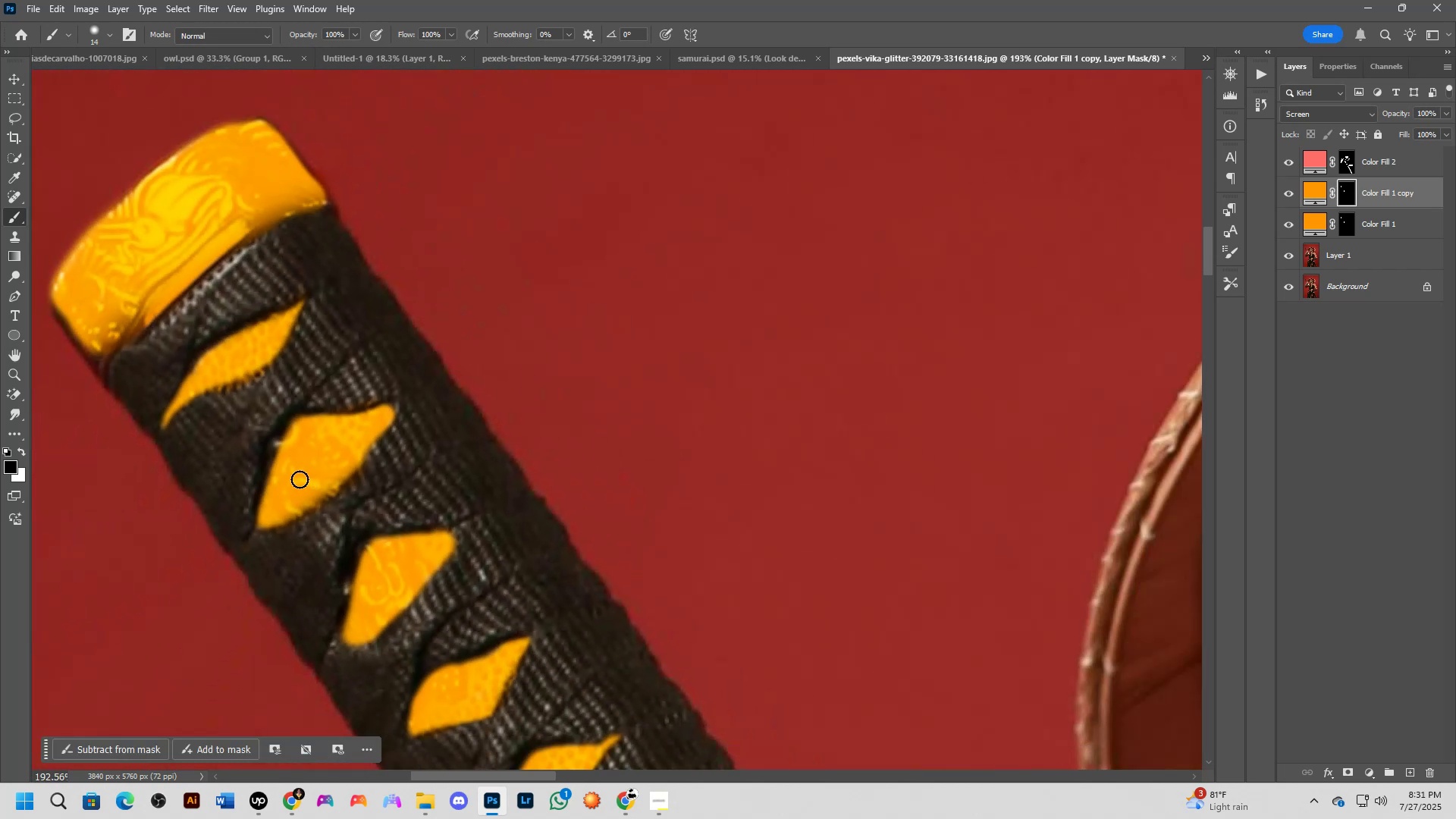 
scroll: coordinate [325, 484], scroll_direction: up, amount: 3.0
 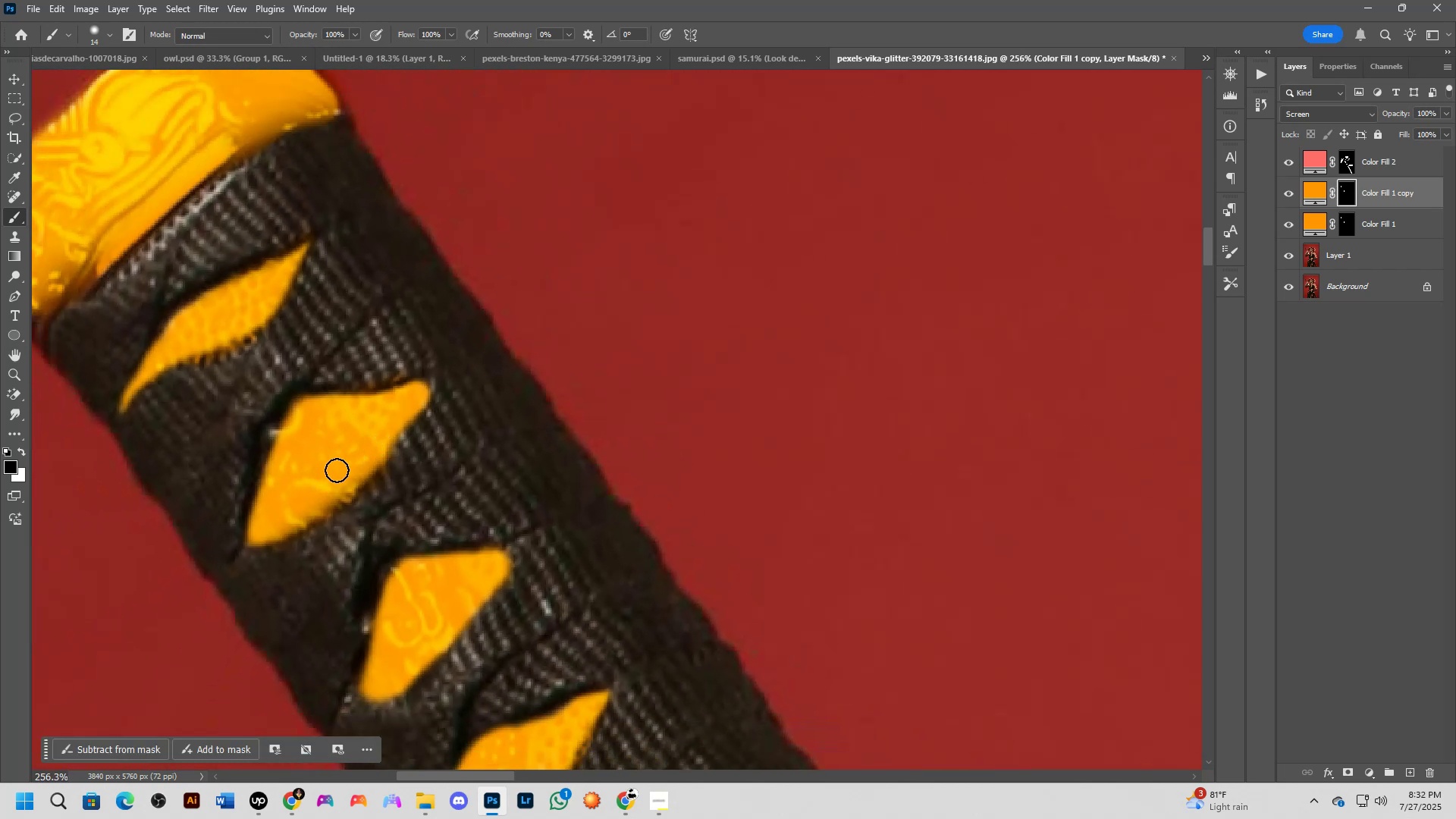 
key(Alt+AltLeft)
 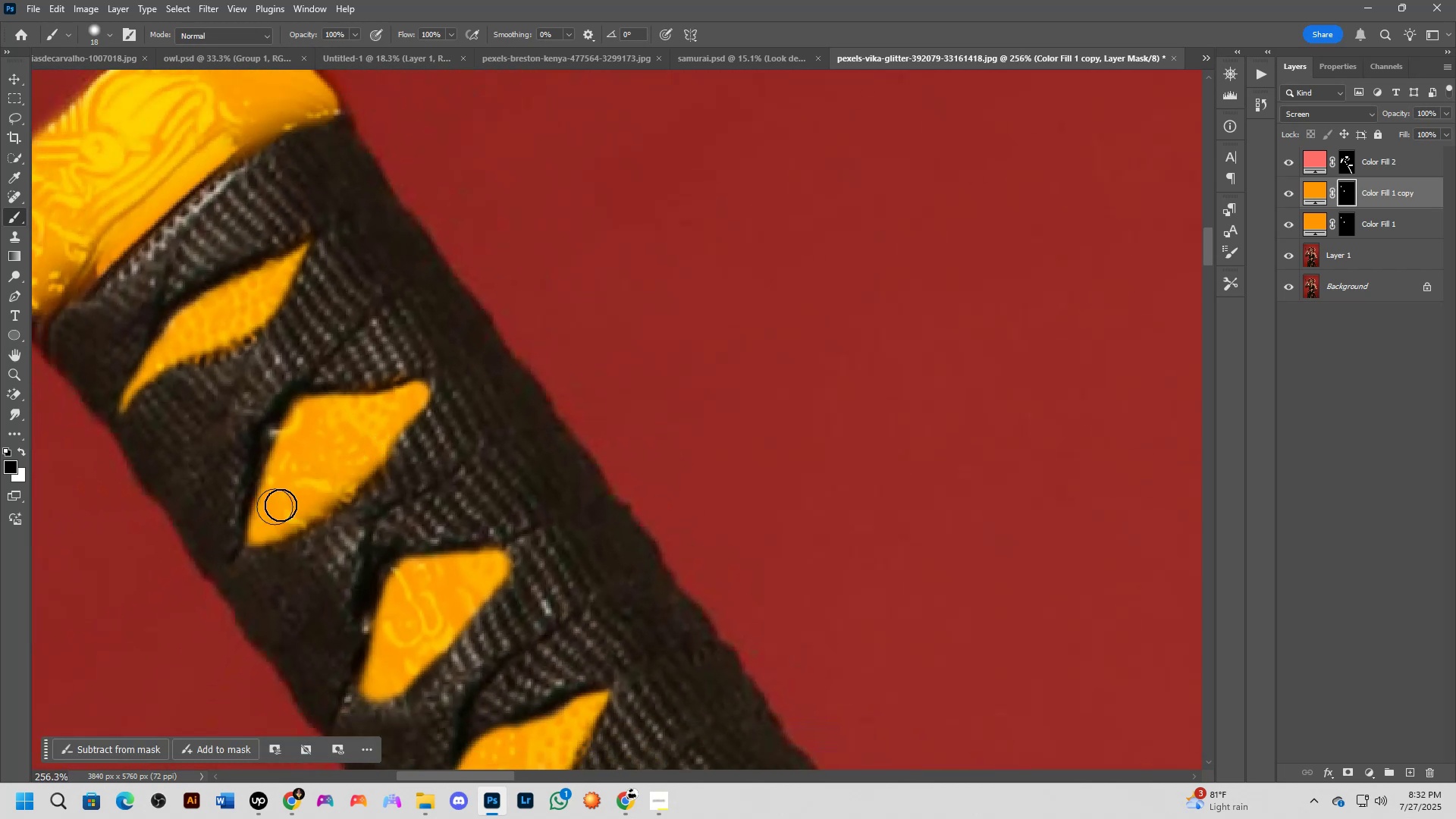 
type(xx)
 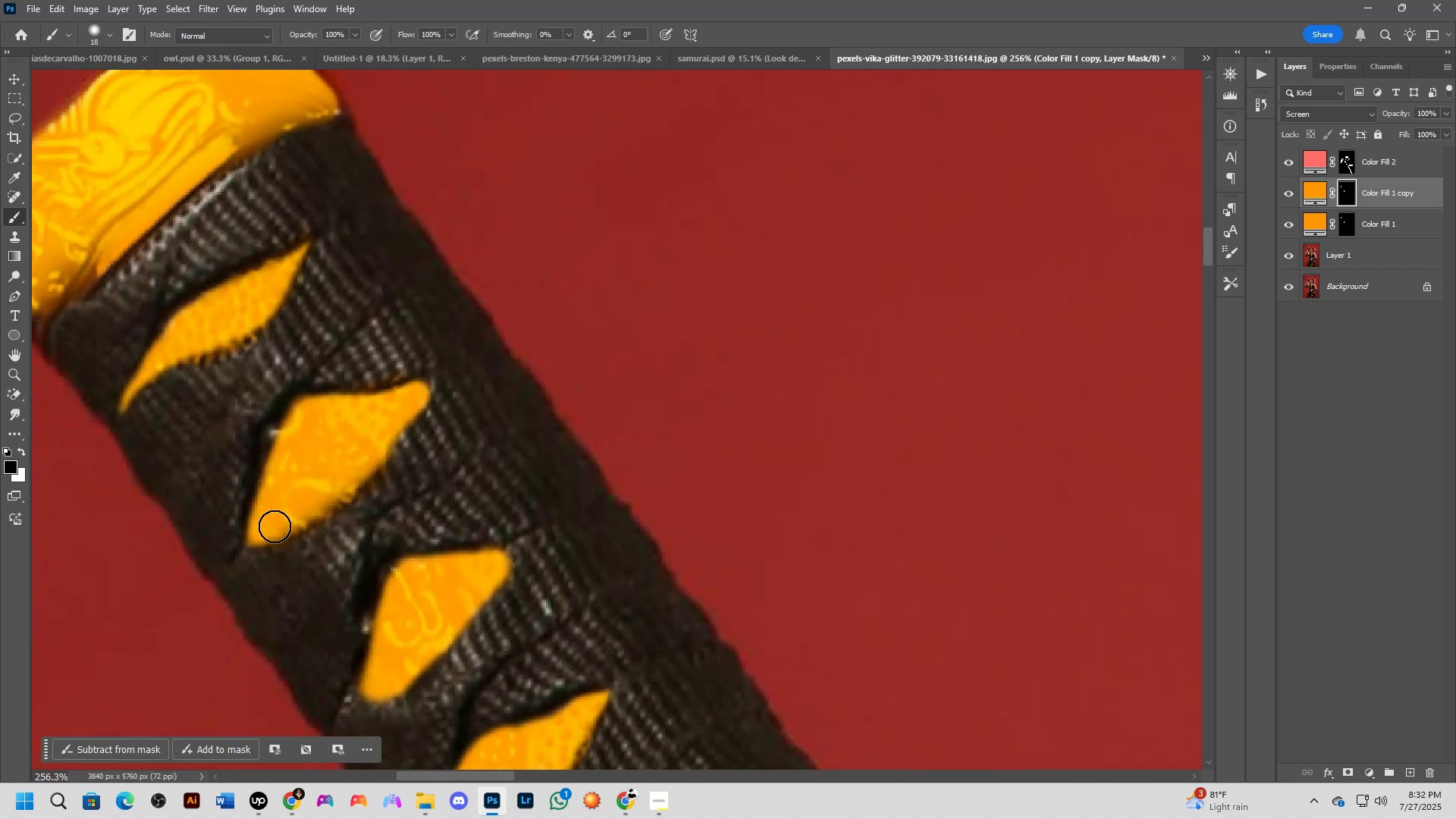 
left_click_drag(start_coordinate=[275, 527], to_coordinate=[340, 490])
 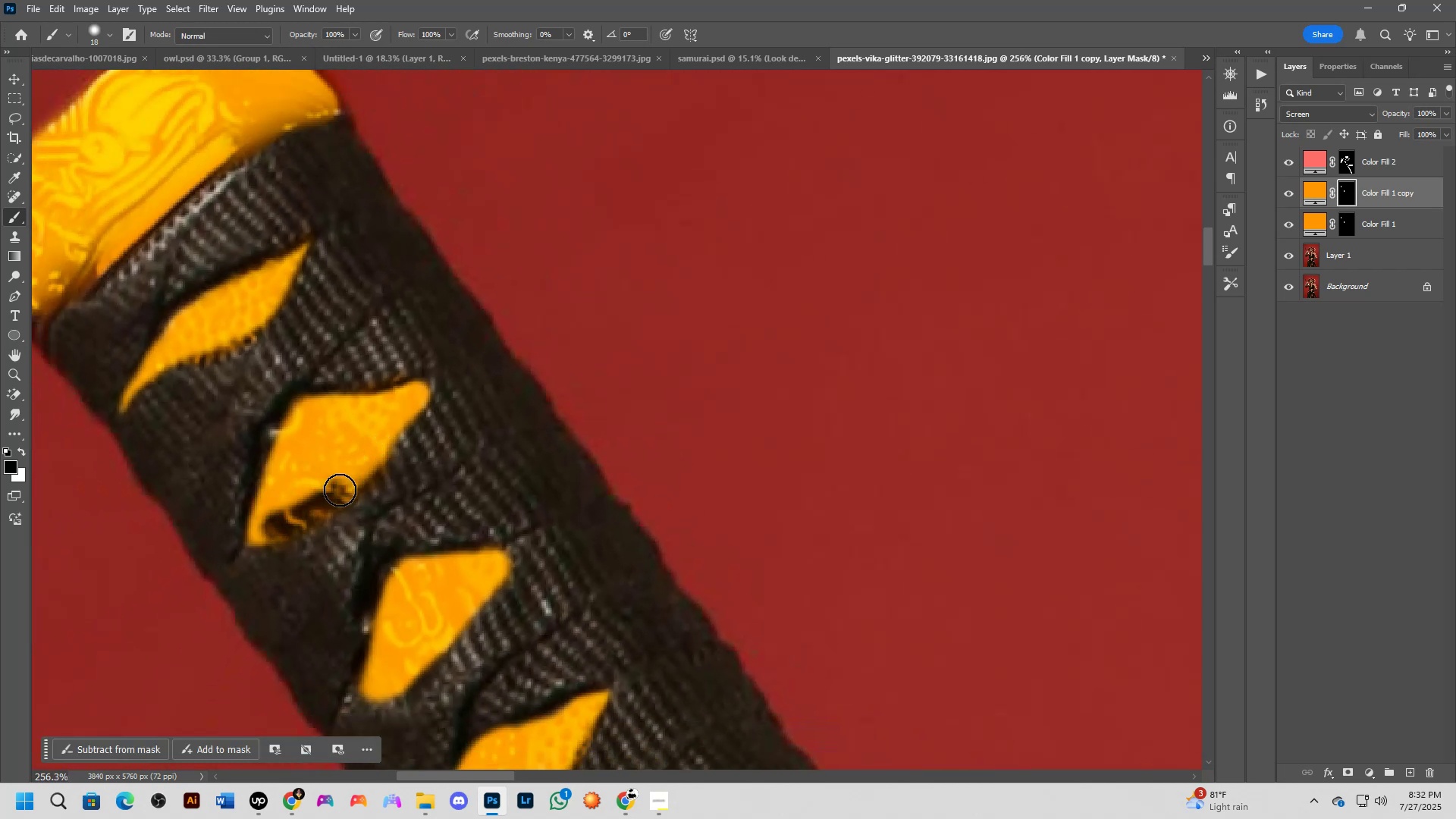 
key(Control+ControlLeft)
 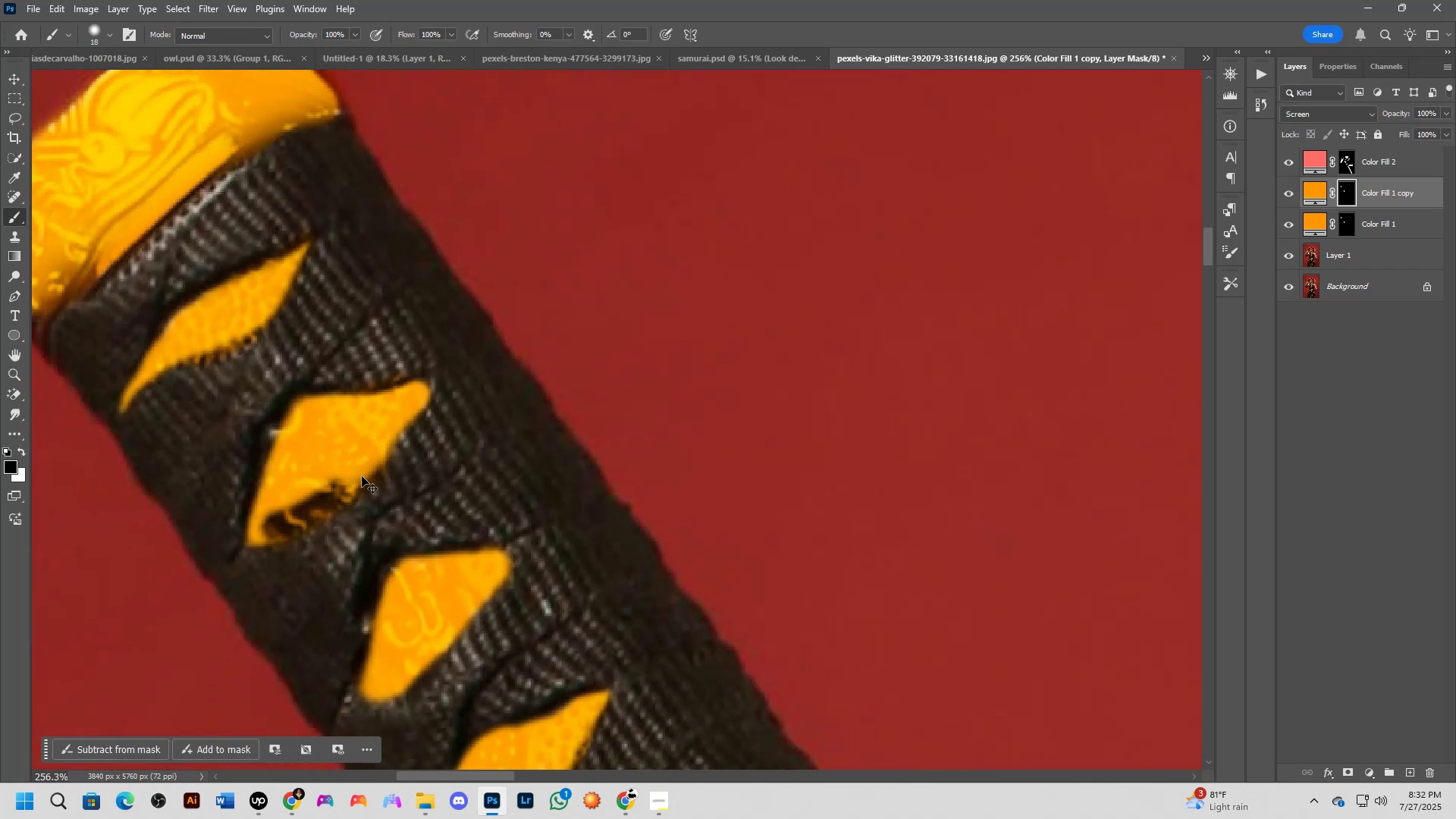 
key(Control+Z)
 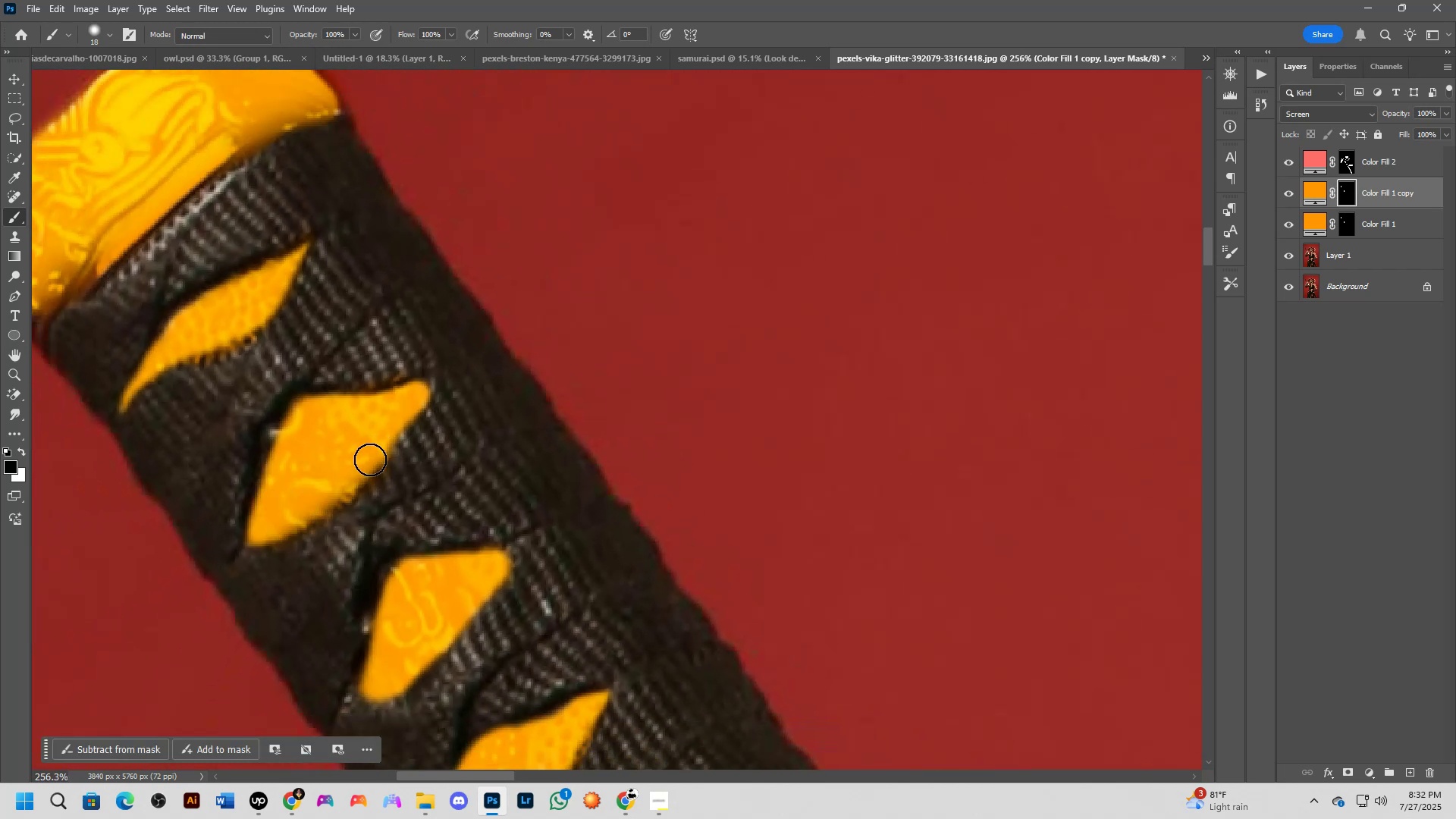 
left_click_drag(start_coordinate=[359, 461], to_coordinate=[322, 494])
 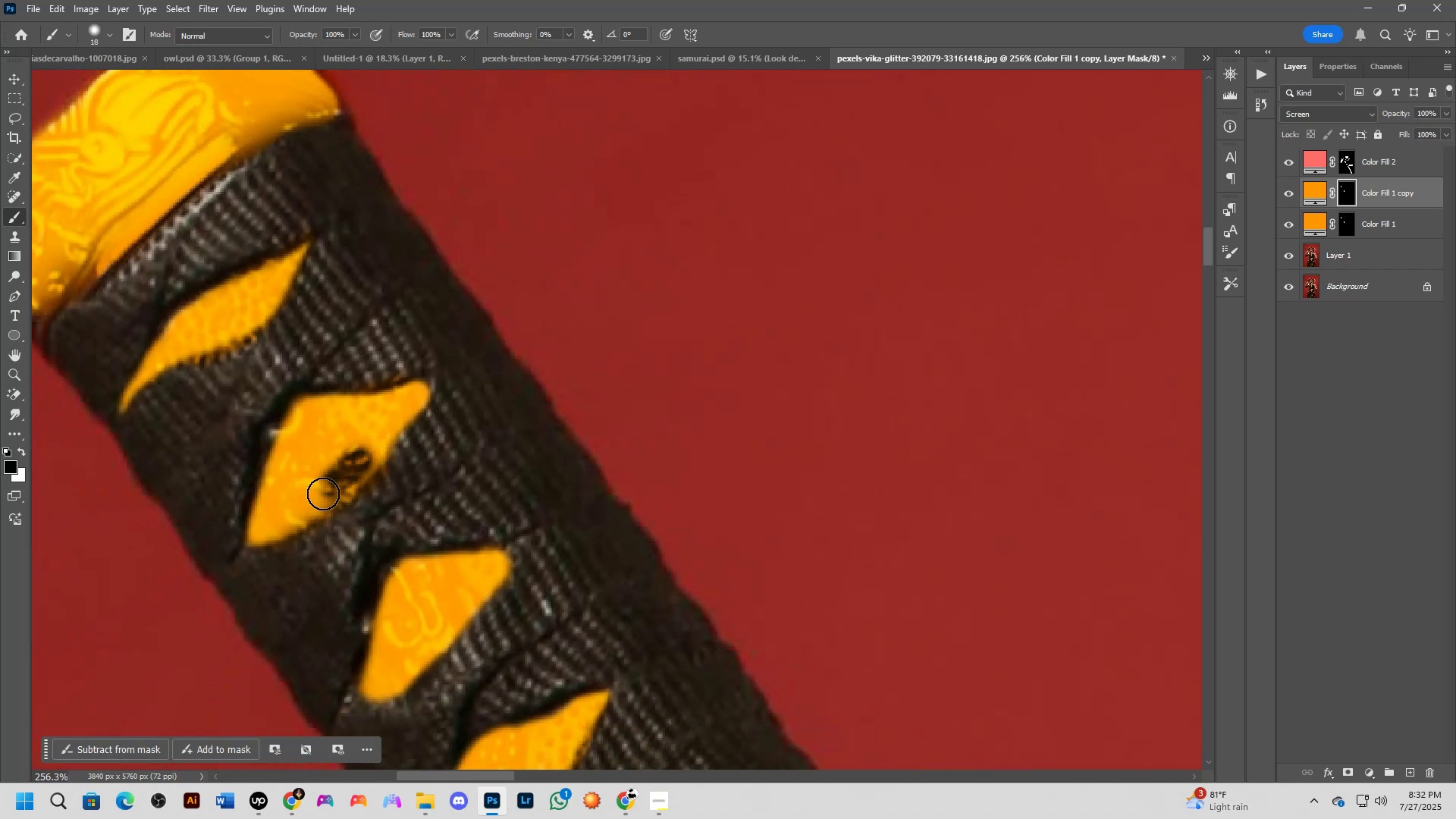 
key(Control+ControlLeft)
 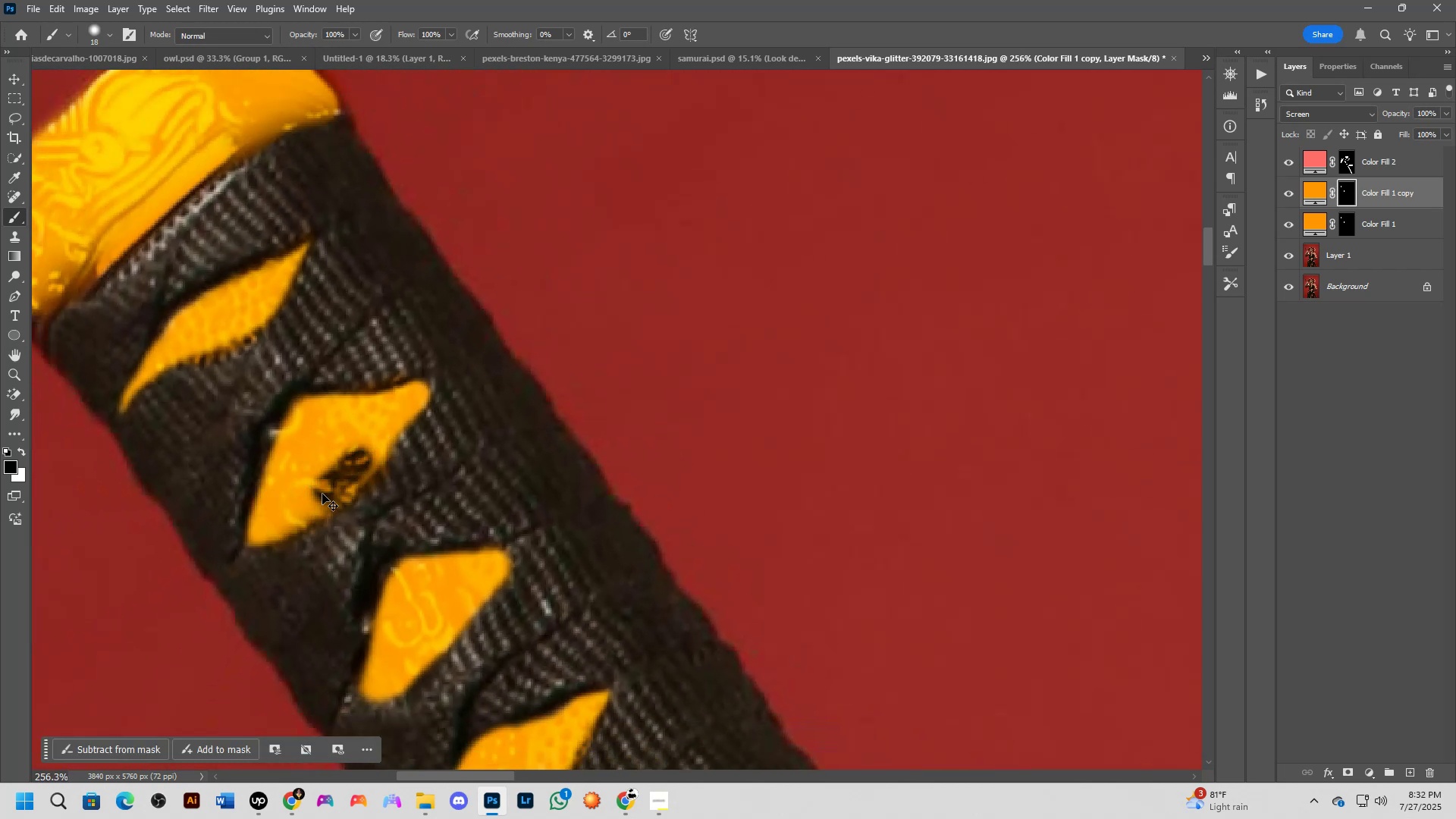 
key(Control+Z)
 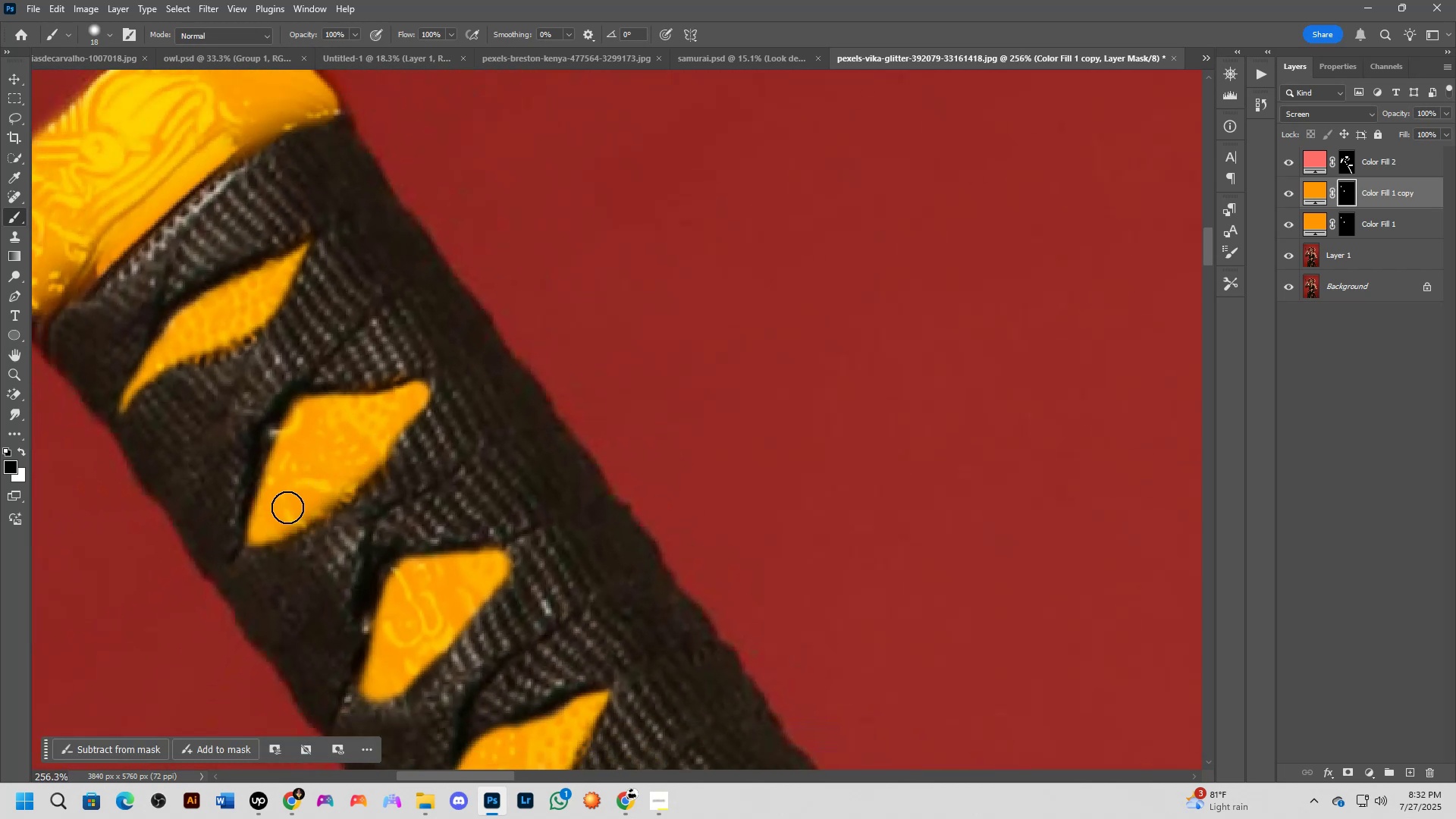 
key(Alt+AltLeft)
 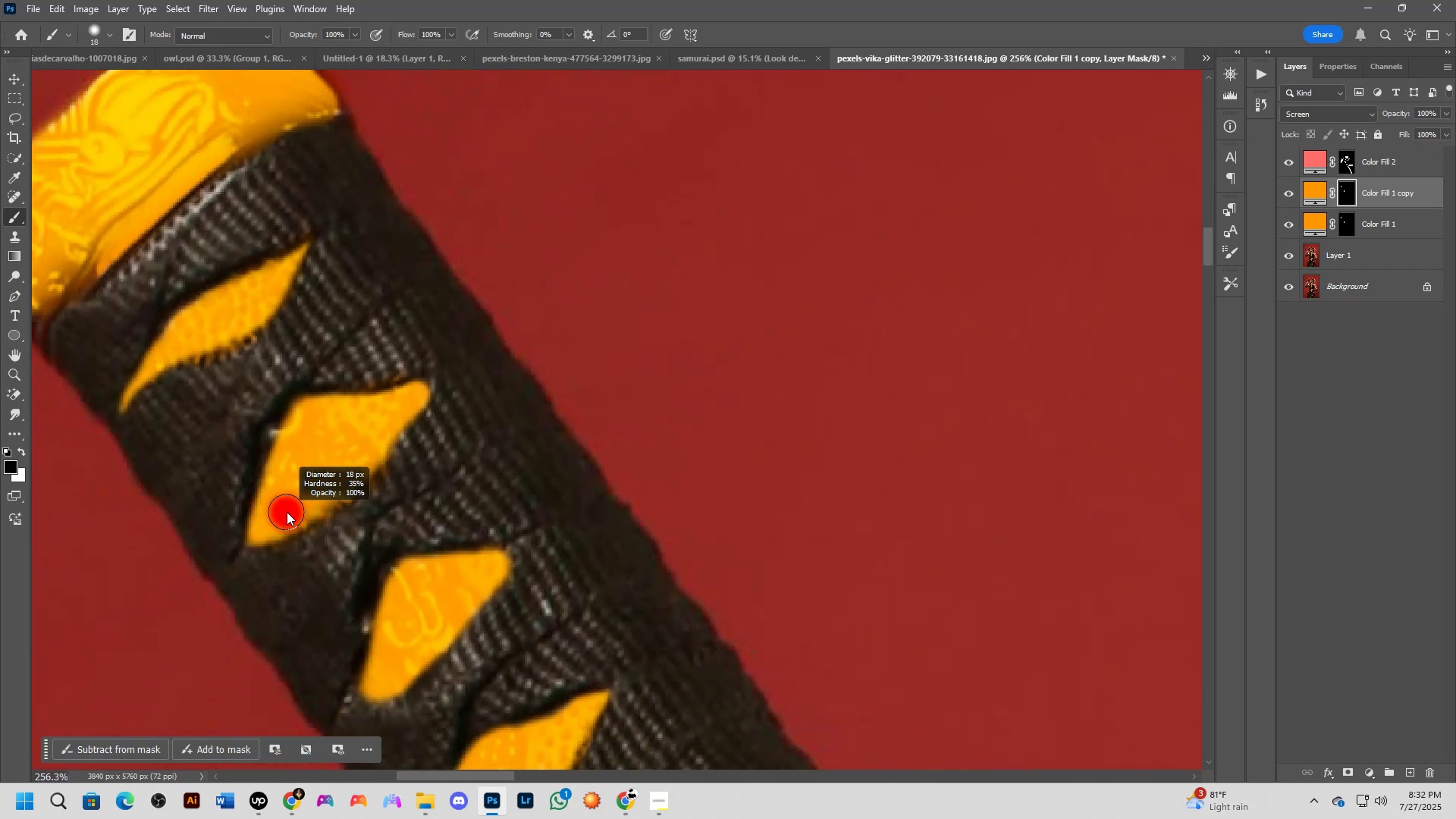 
right_click([287, 512])
 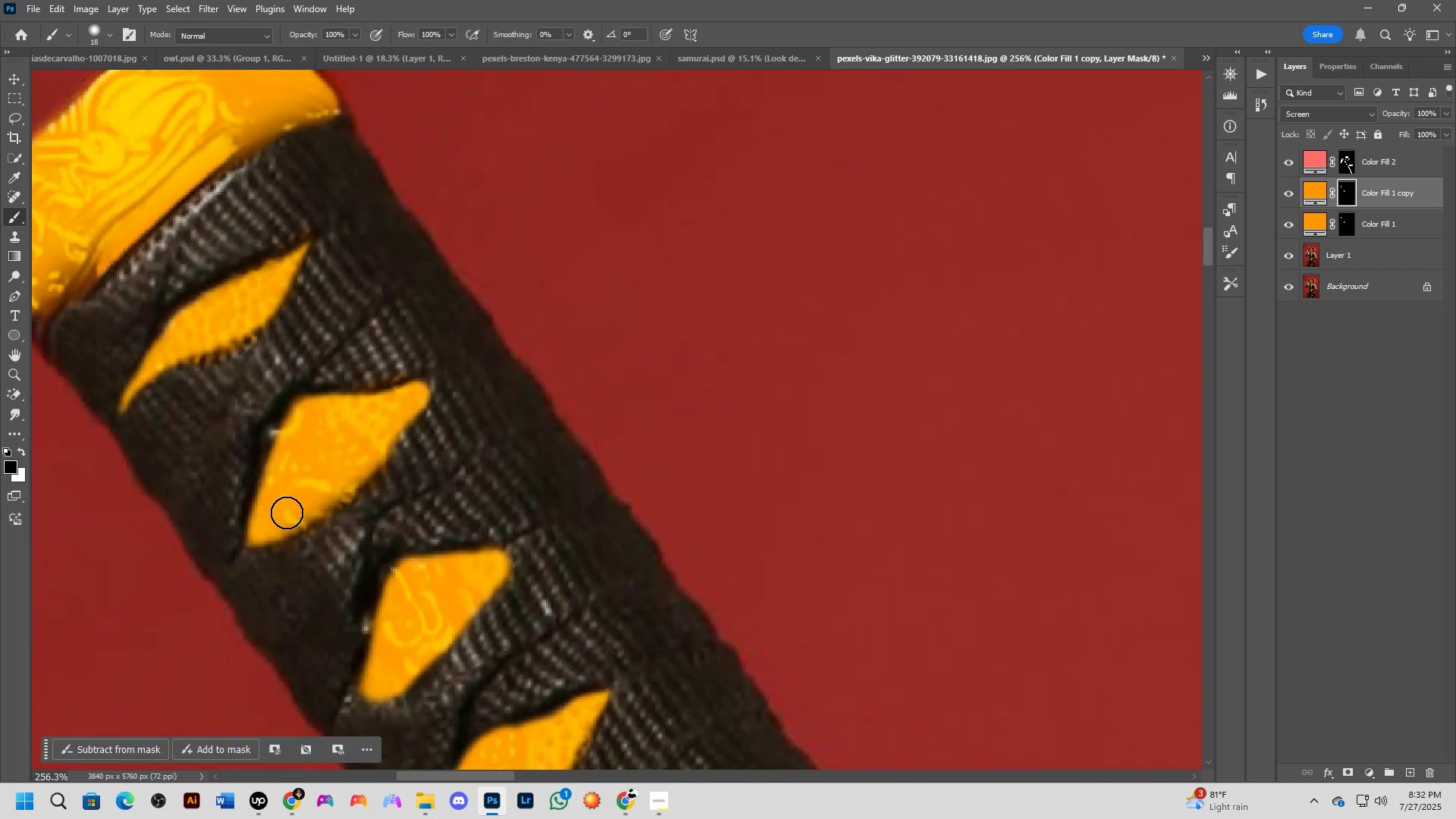 
key(X)
 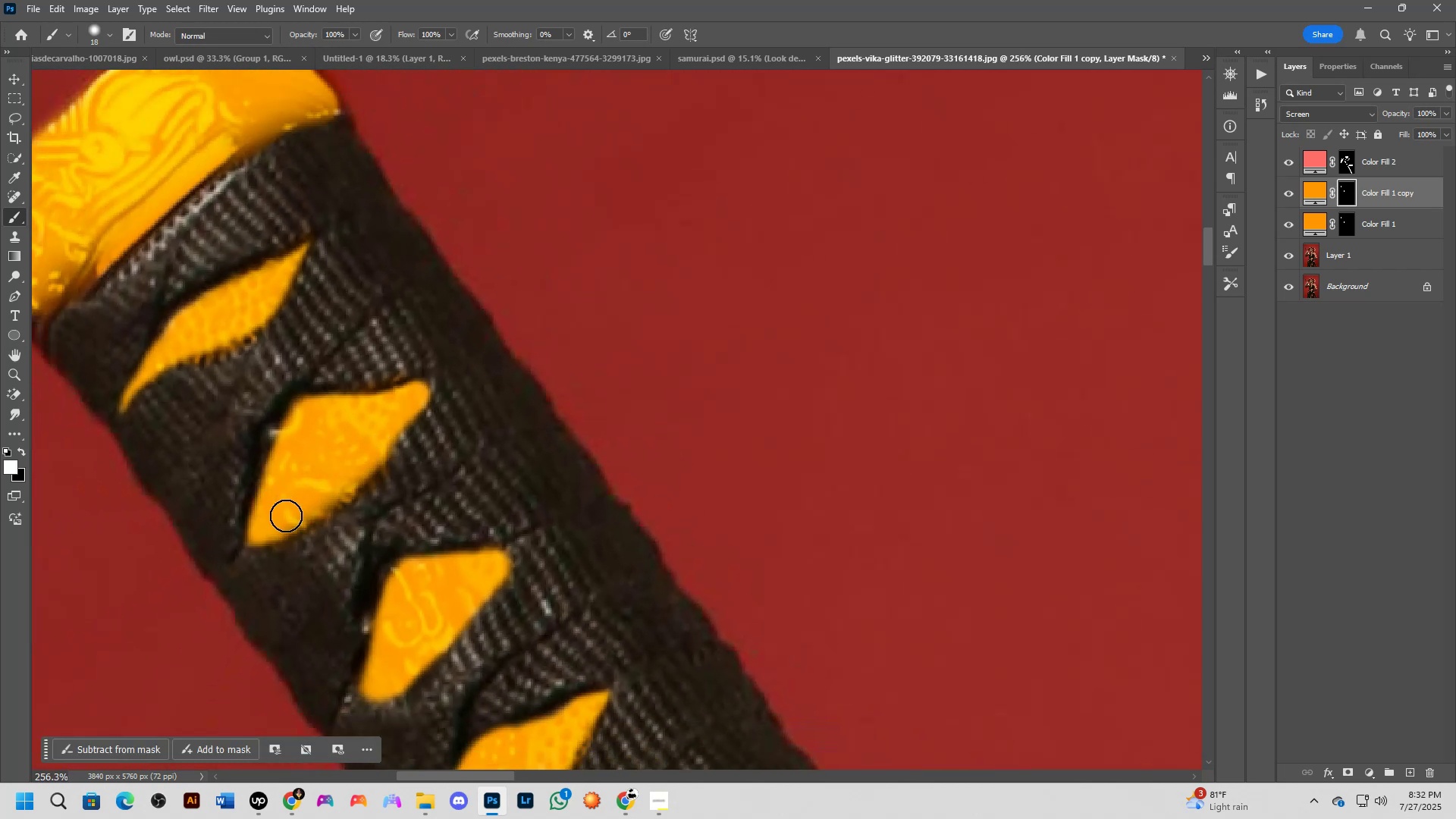 
left_click_drag(start_coordinate=[287, 516], to_coordinate=[378, 446])
 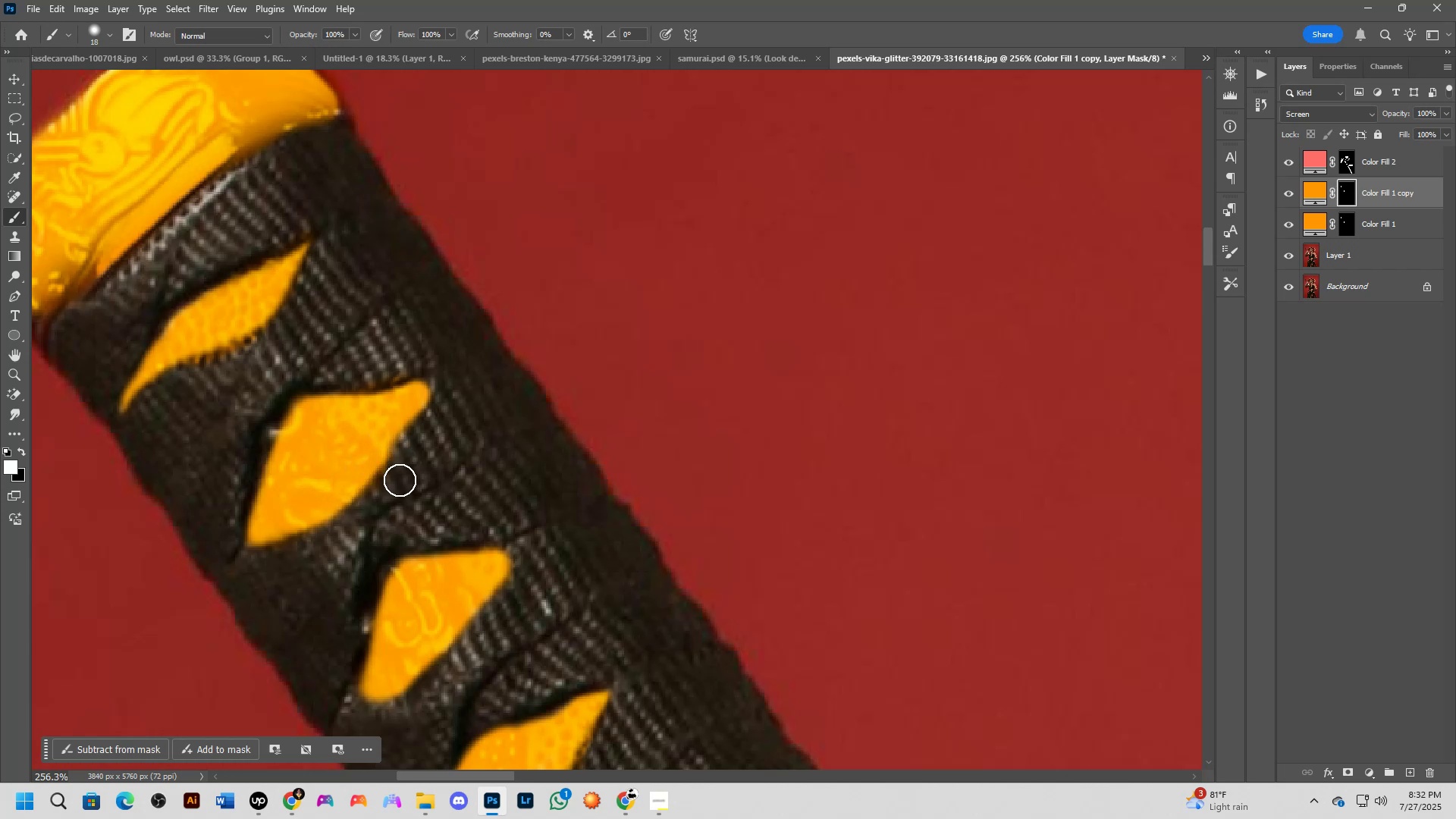 
scroll: coordinate [393, 481], scroll_direction: up, amount: 3.0
 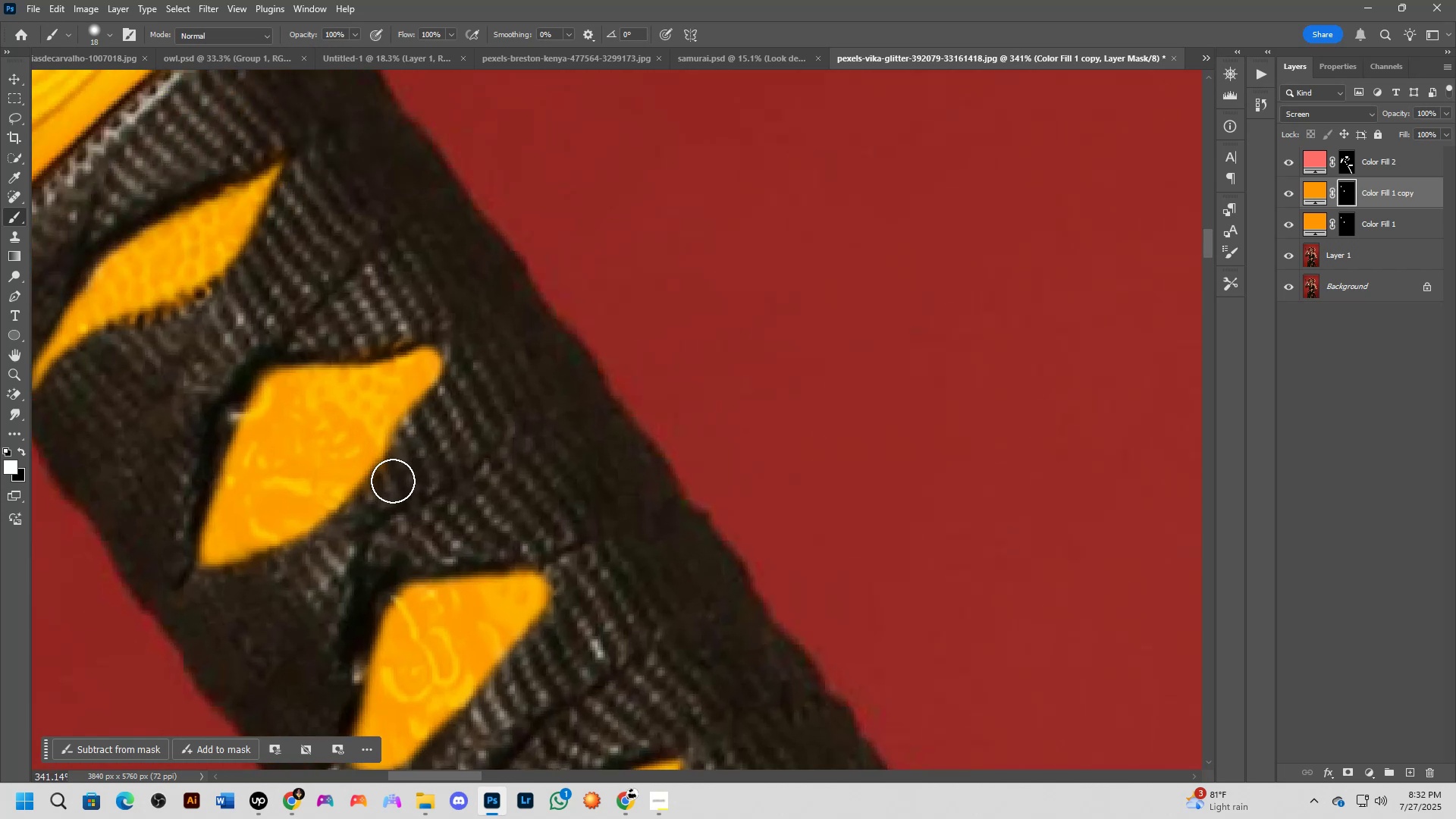 
key(Alt+AltLeft)
 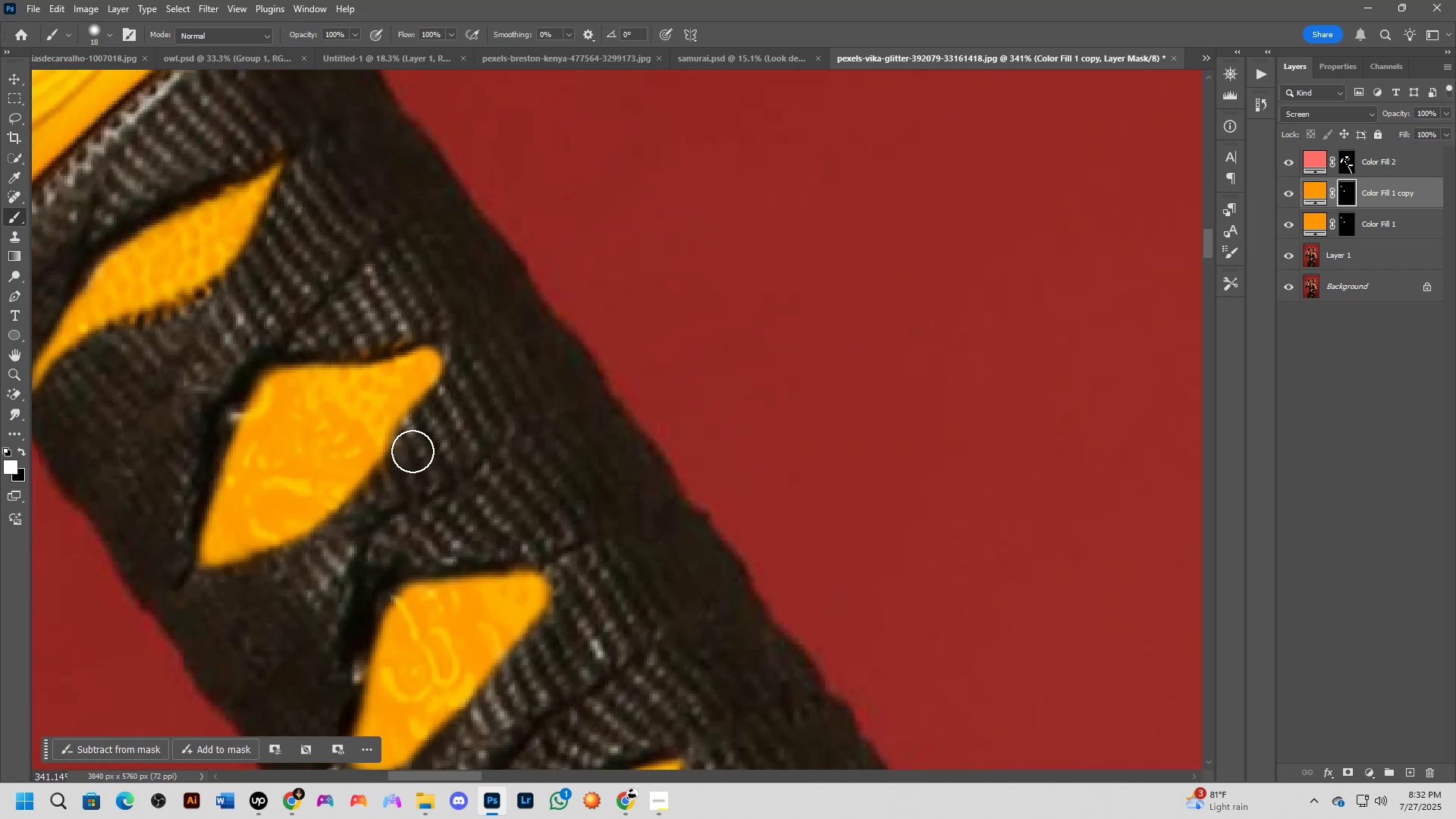 
left_click_drag(start_coordinate=[413, 447], to_coordinate=[373, 487])
 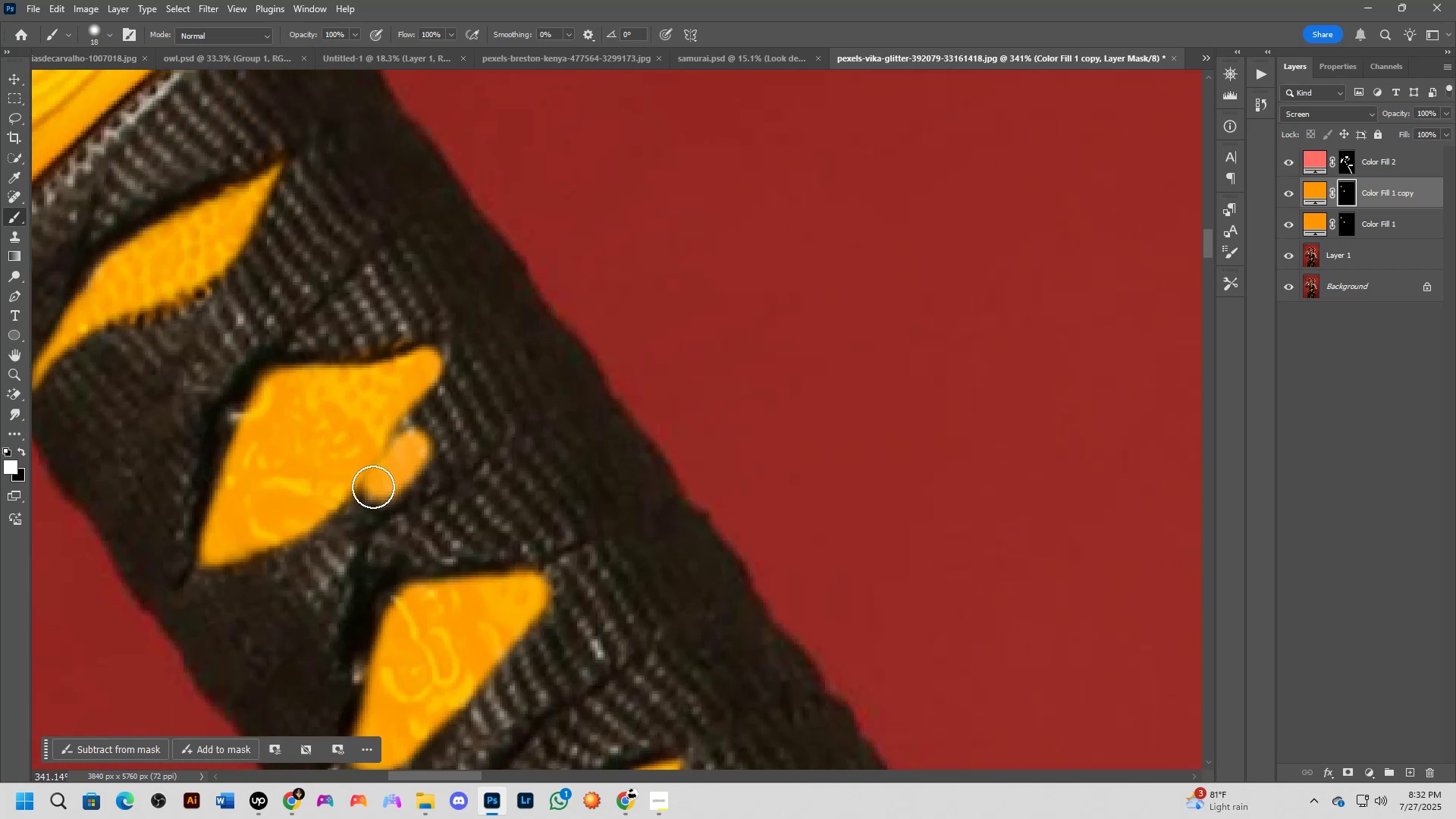 
key(Control+ControlLeft)
 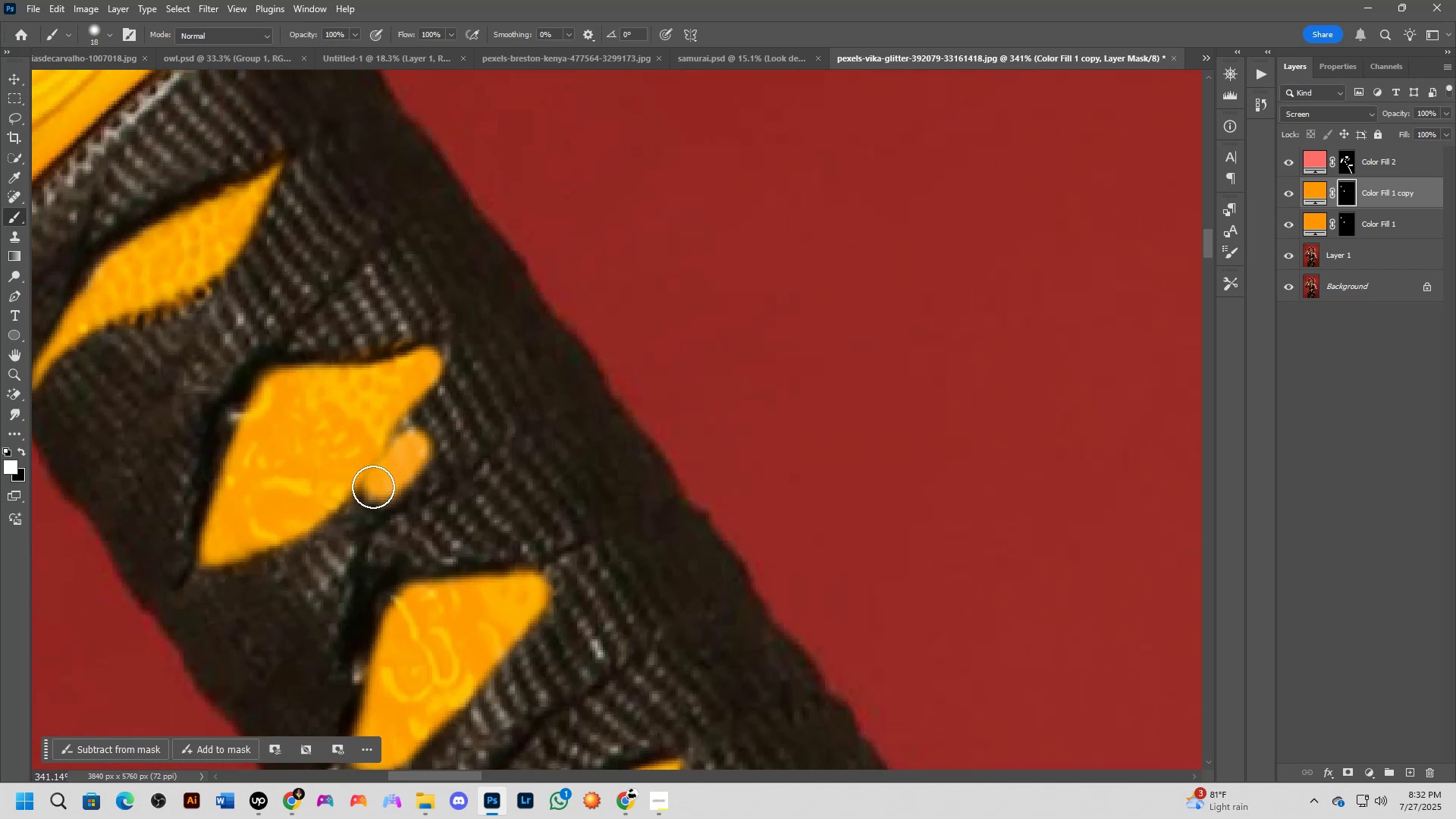 
key(Control+Z)
 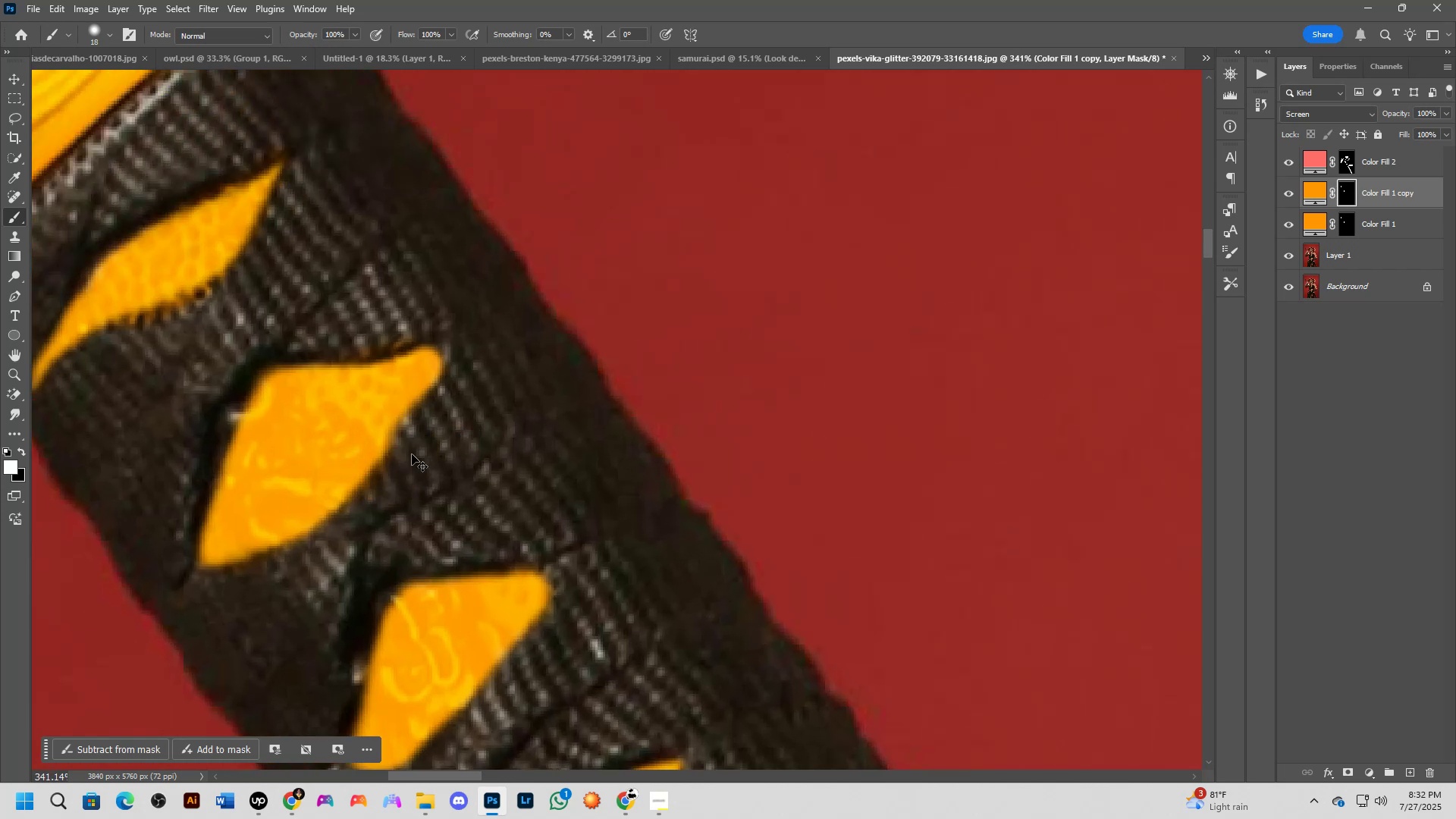 
key(X)
 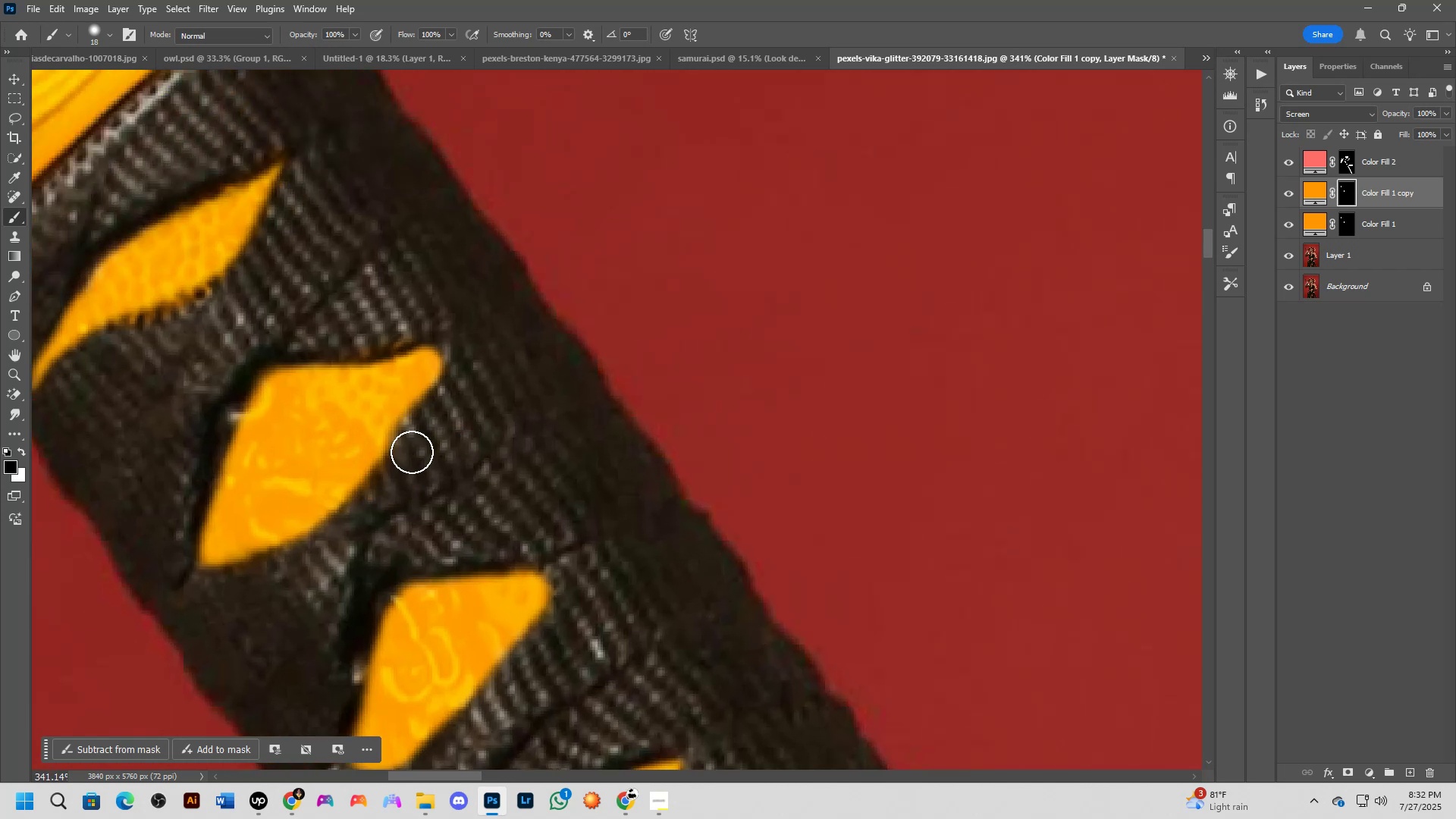 
left_click_drag(start_coordinate=[412, 452], to_coordinate=[148, 632])
 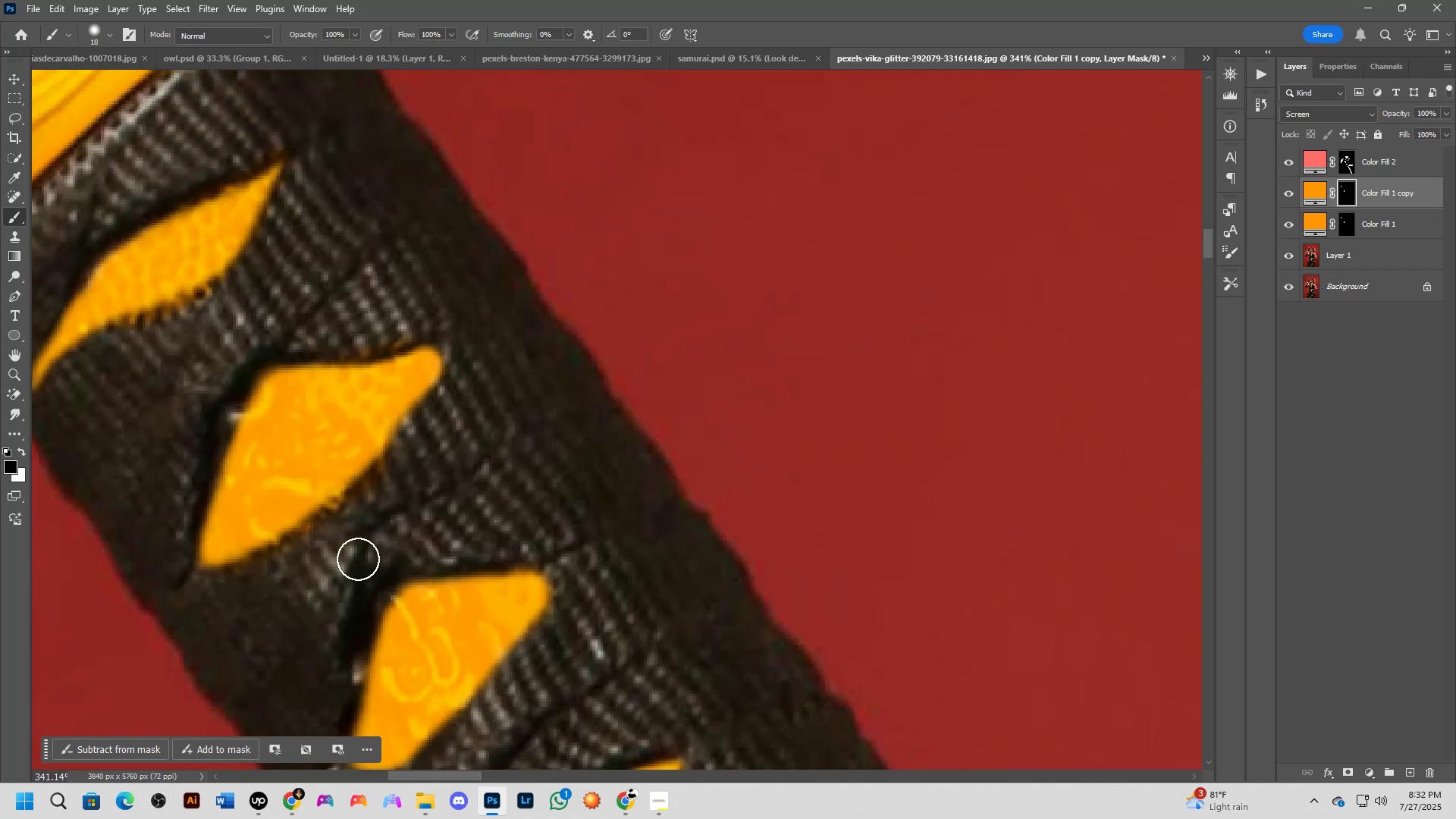 
scroll: coordinate [378, 585], scroll_direction: up, amount: 8.0
 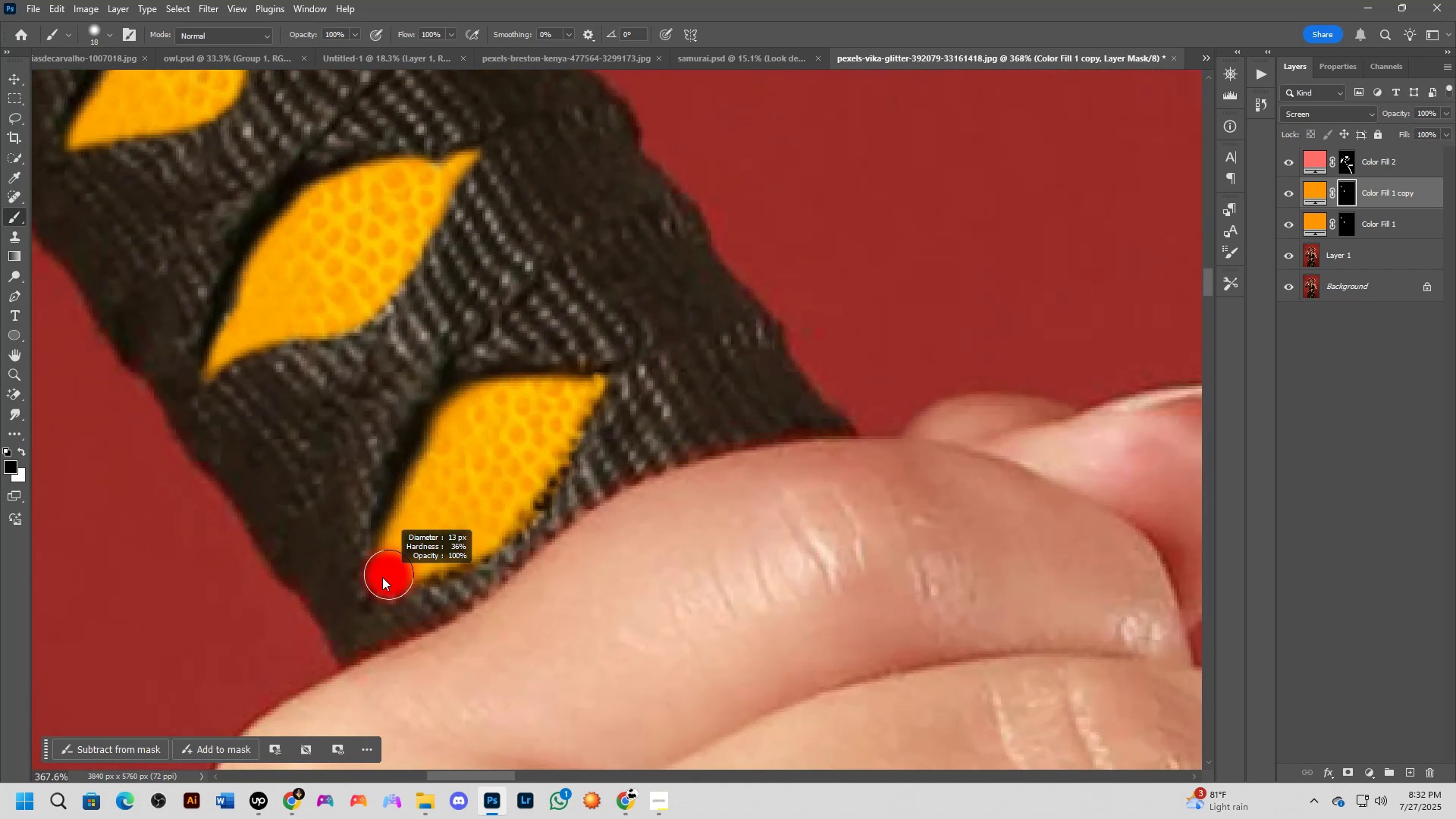 
key(Shift+ShiftLeft)
 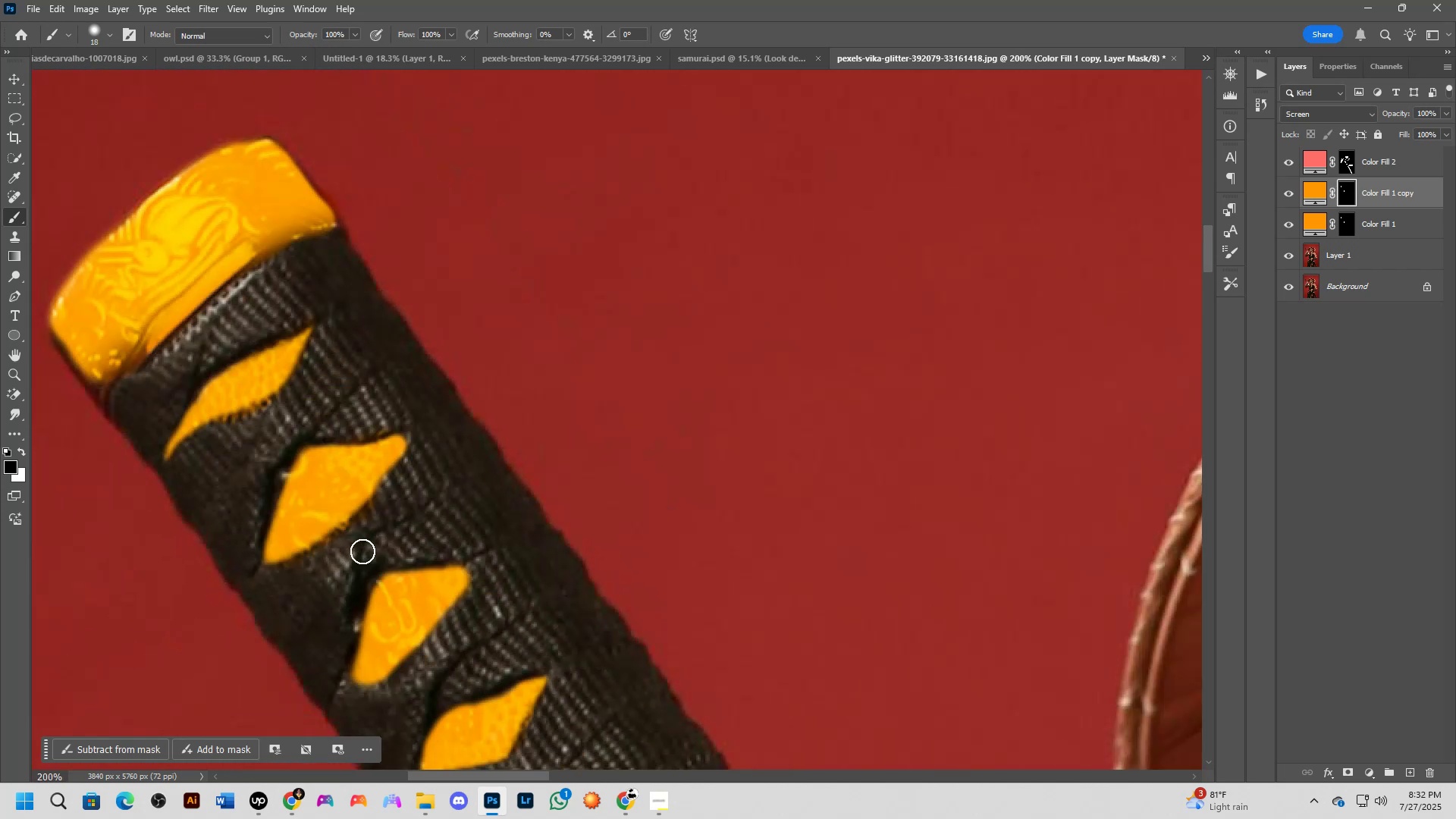 
key(Shift+ShiftLeft)
 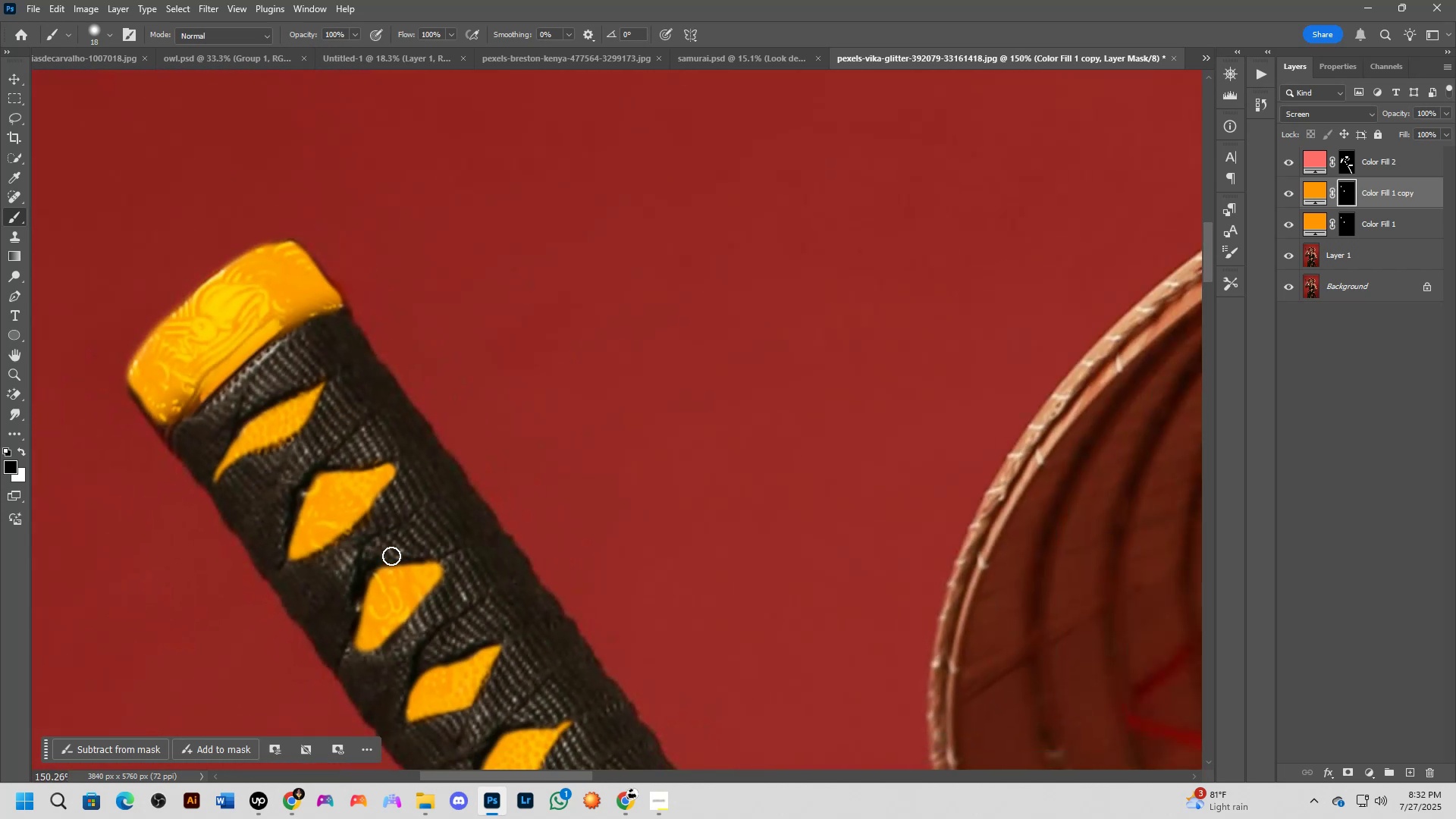 
key(Shift+ShiftLeft)
 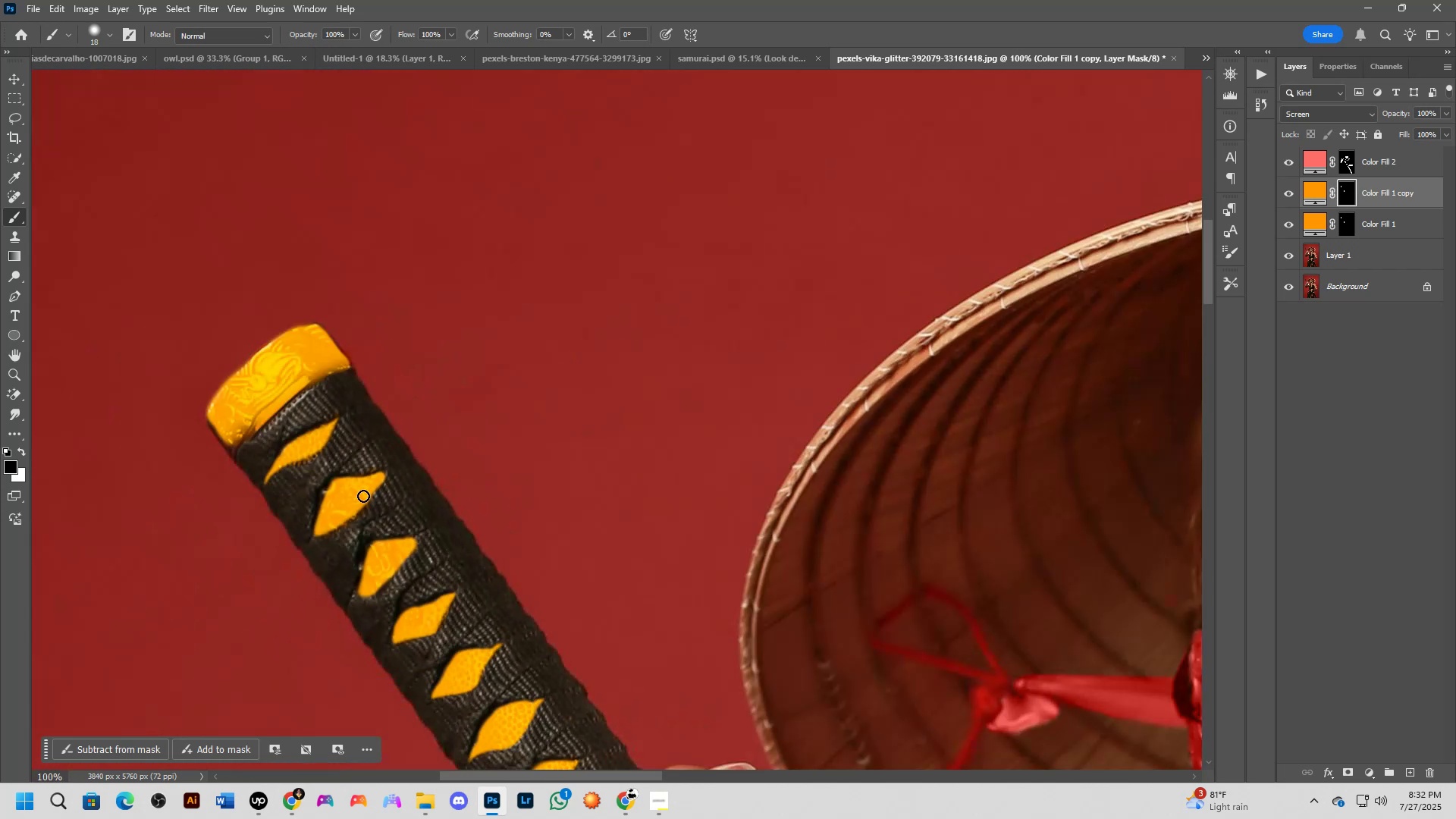 
key(Shift+ShiftLeft)
 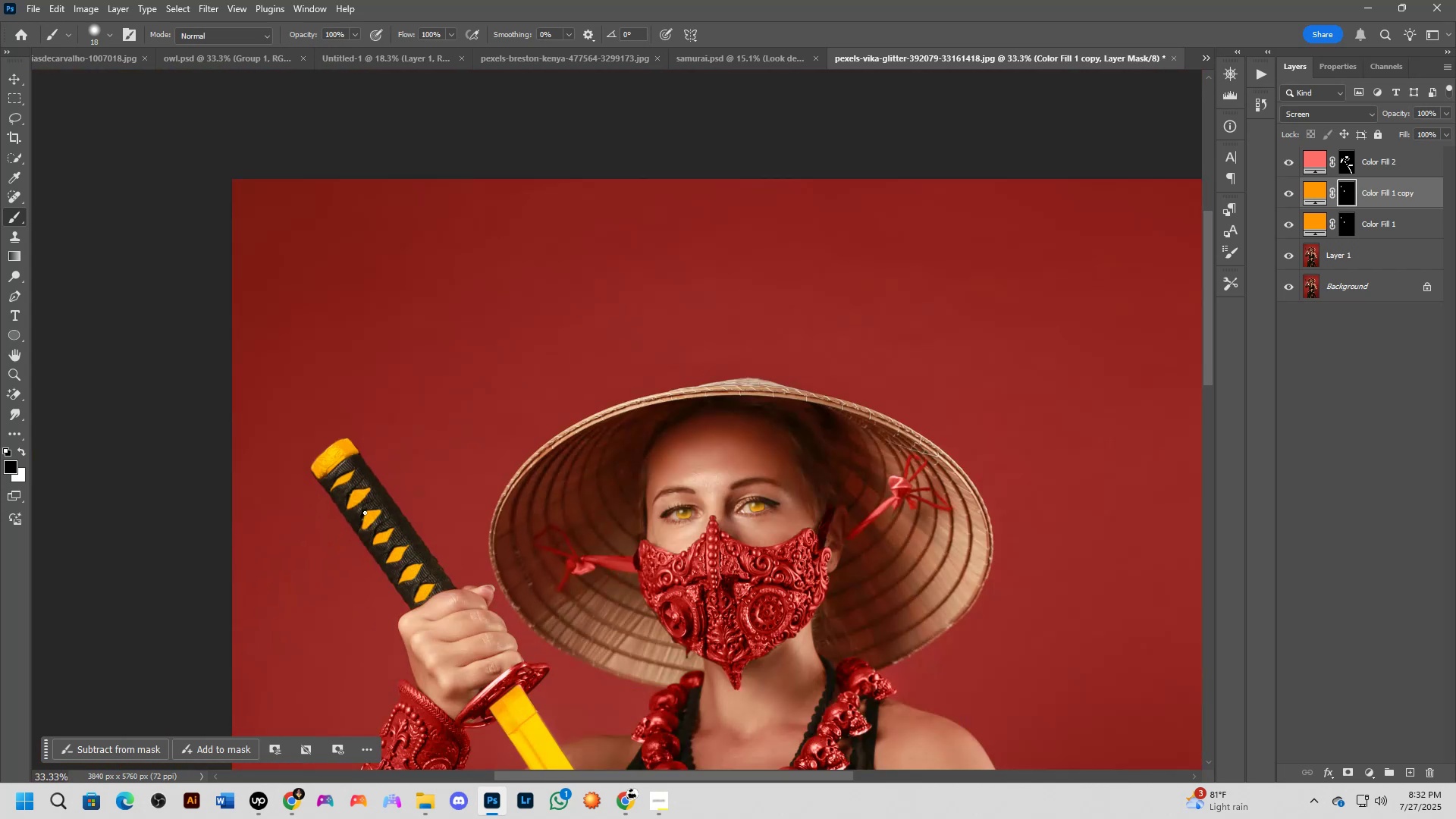 
key(Shift+ShiftLeft)
 